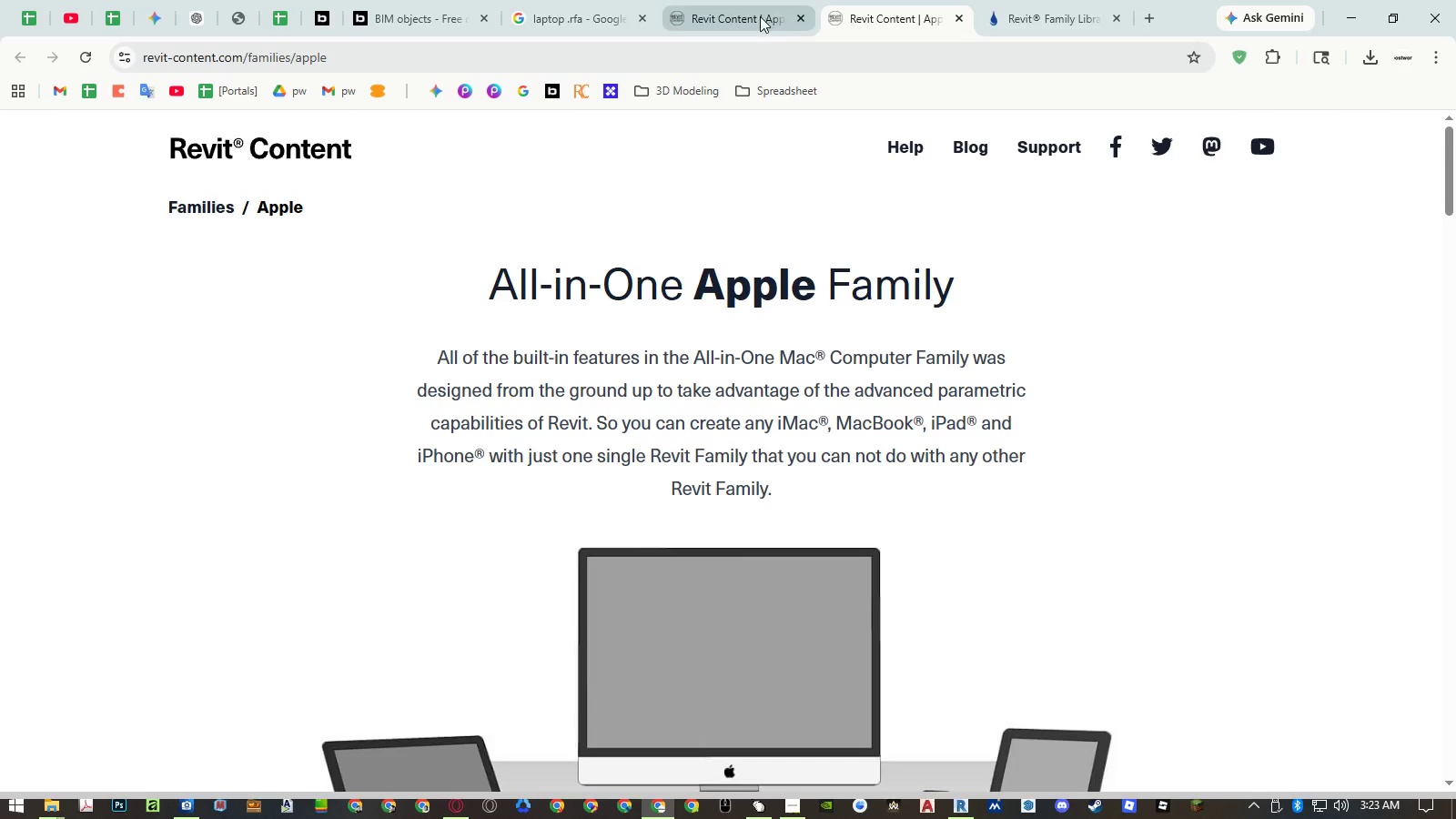 
left_click([759, 15])
 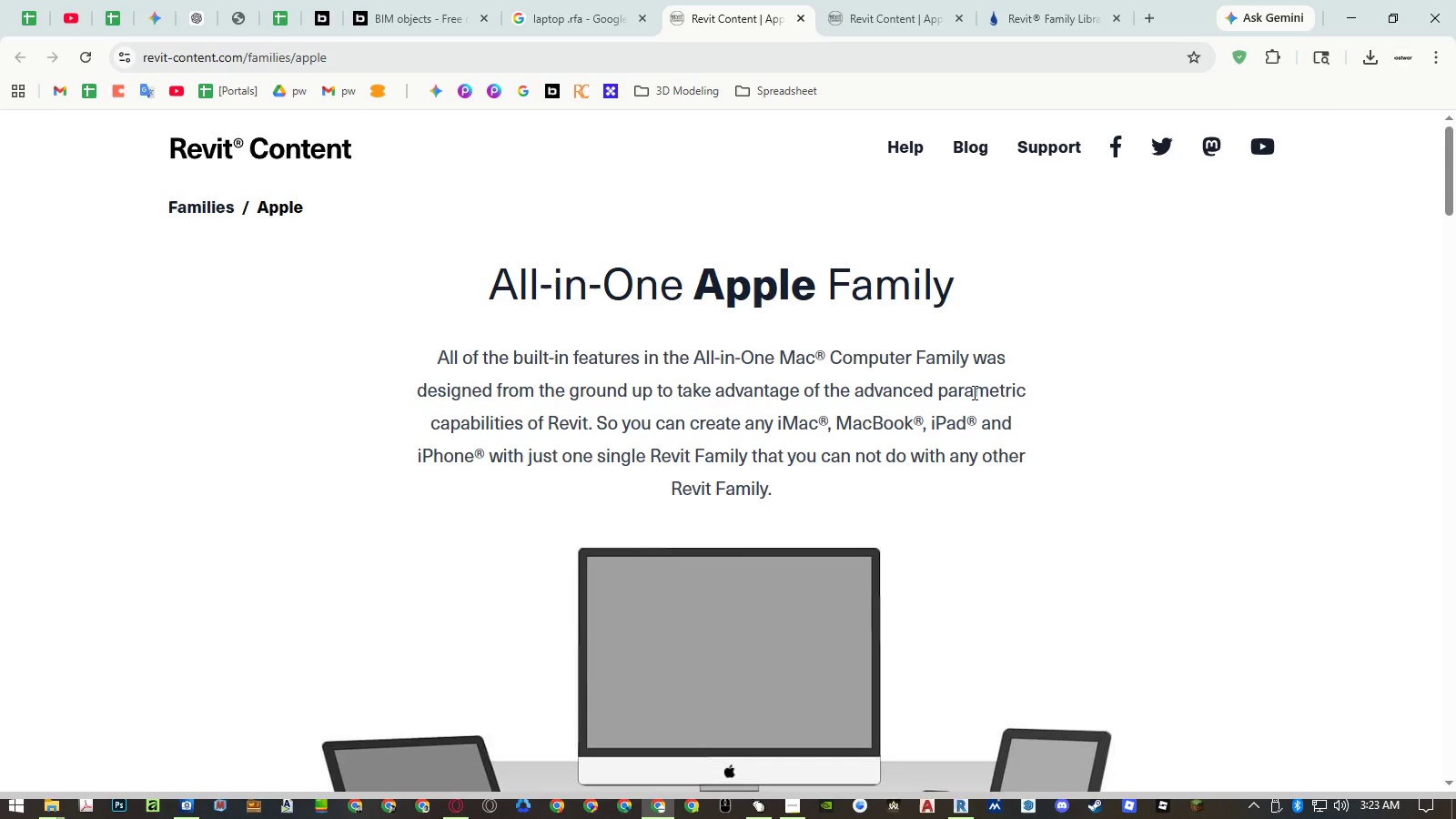 
scroll: coordinate [1001, 395], scroll_direction: down, amount: 5.0
 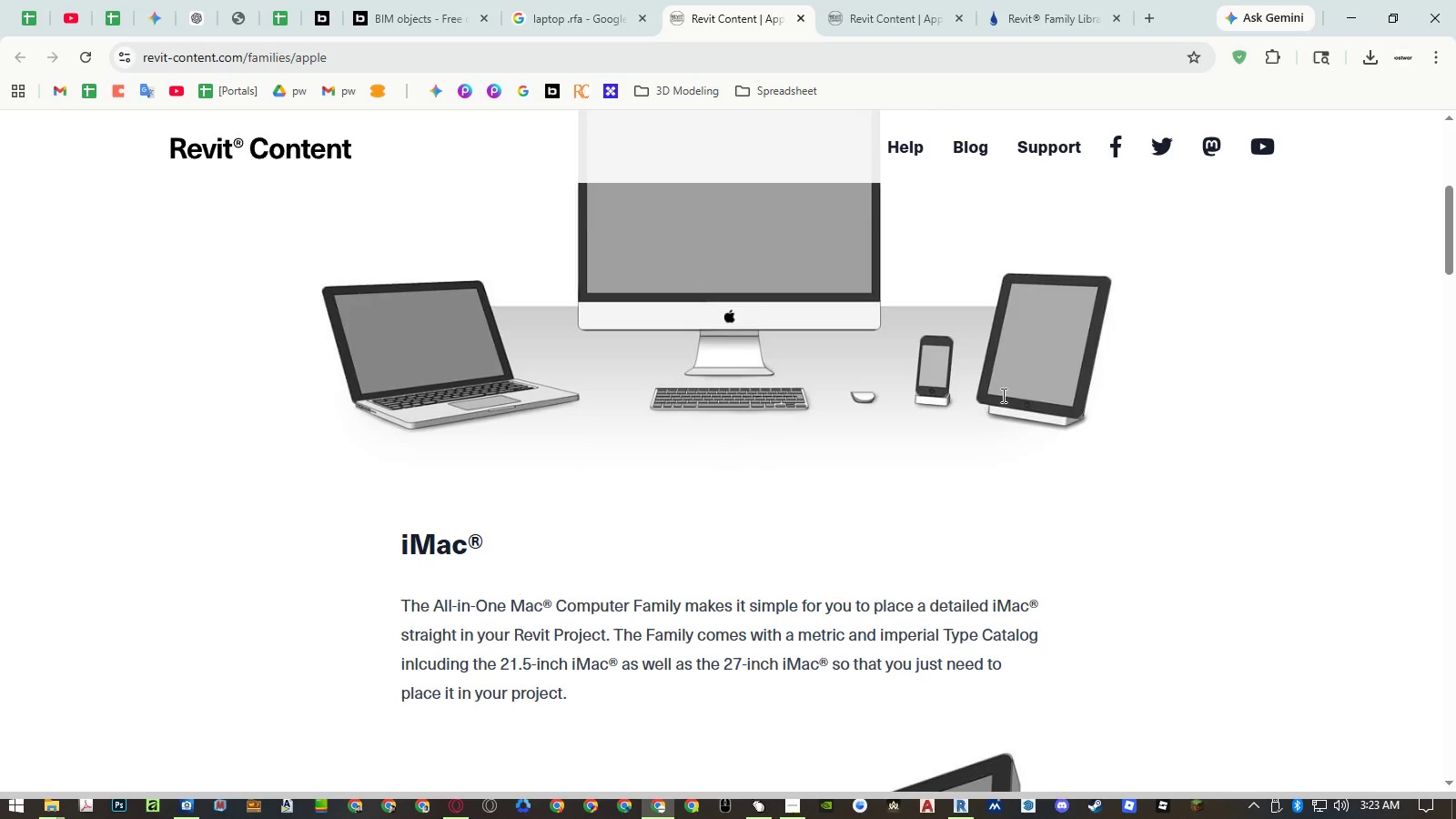 
 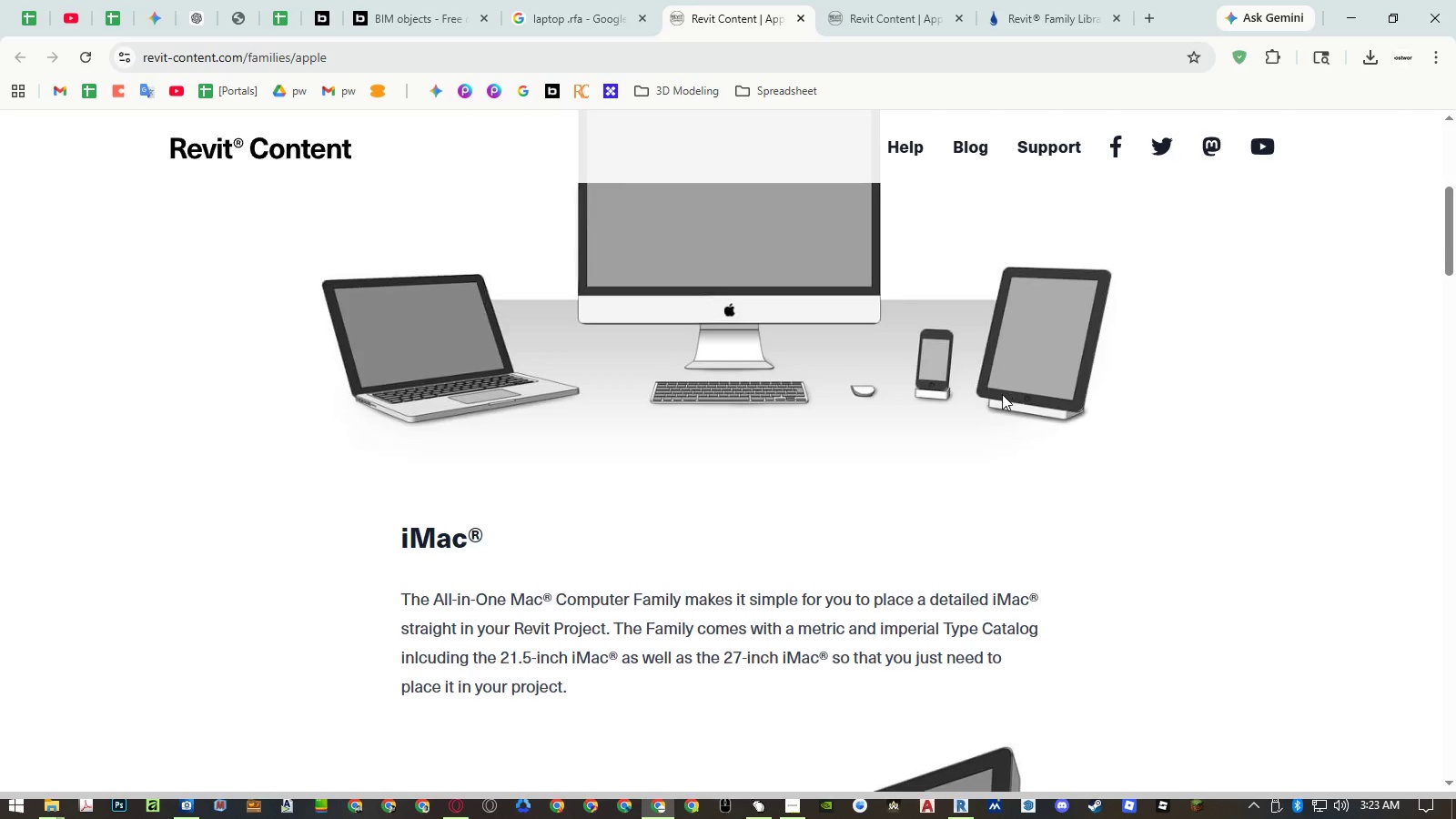 
scroll: coordinate [1003, 390], scroll_direction: down, amount: 35.0
 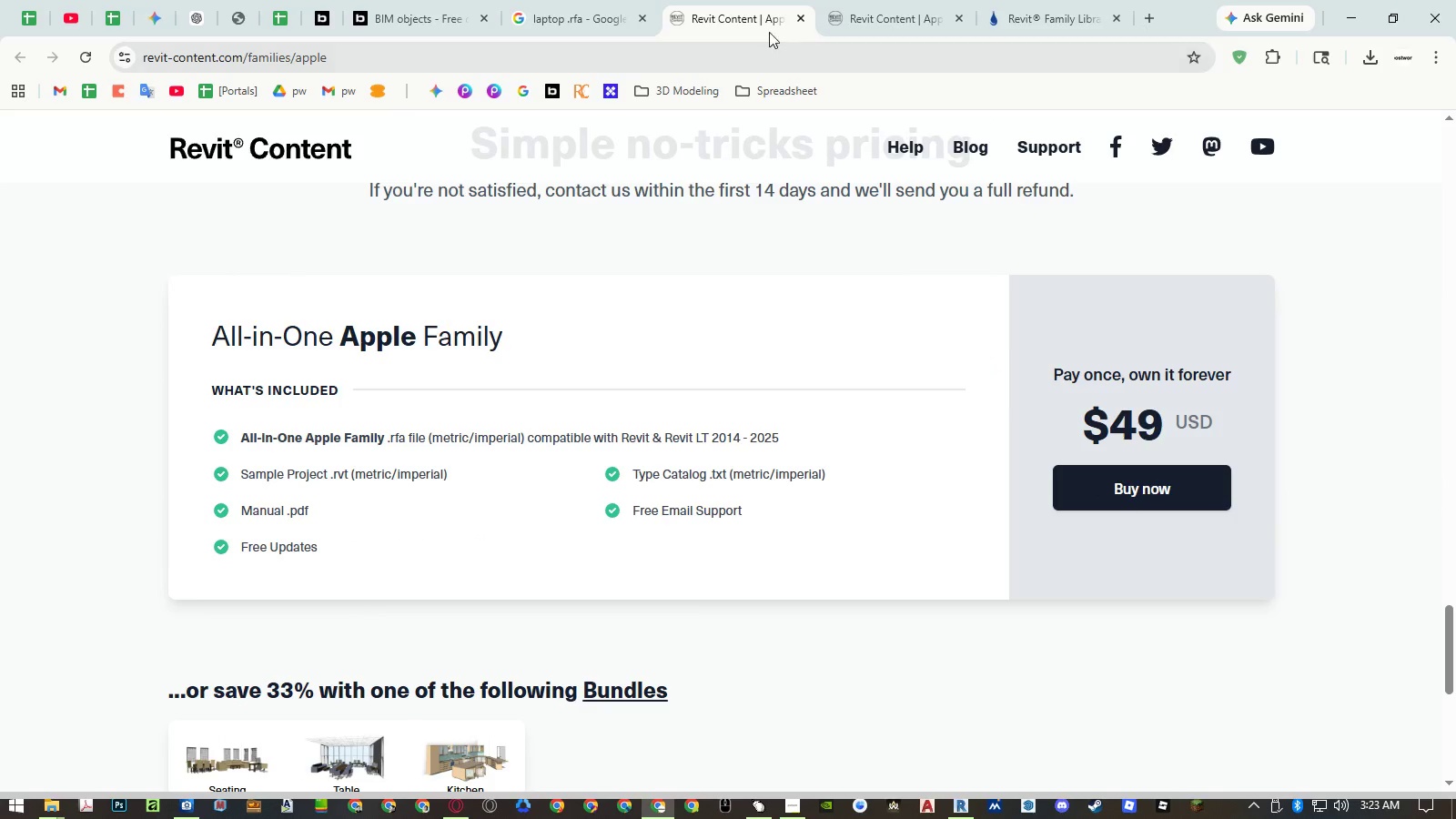 
double_click([763, 23])
 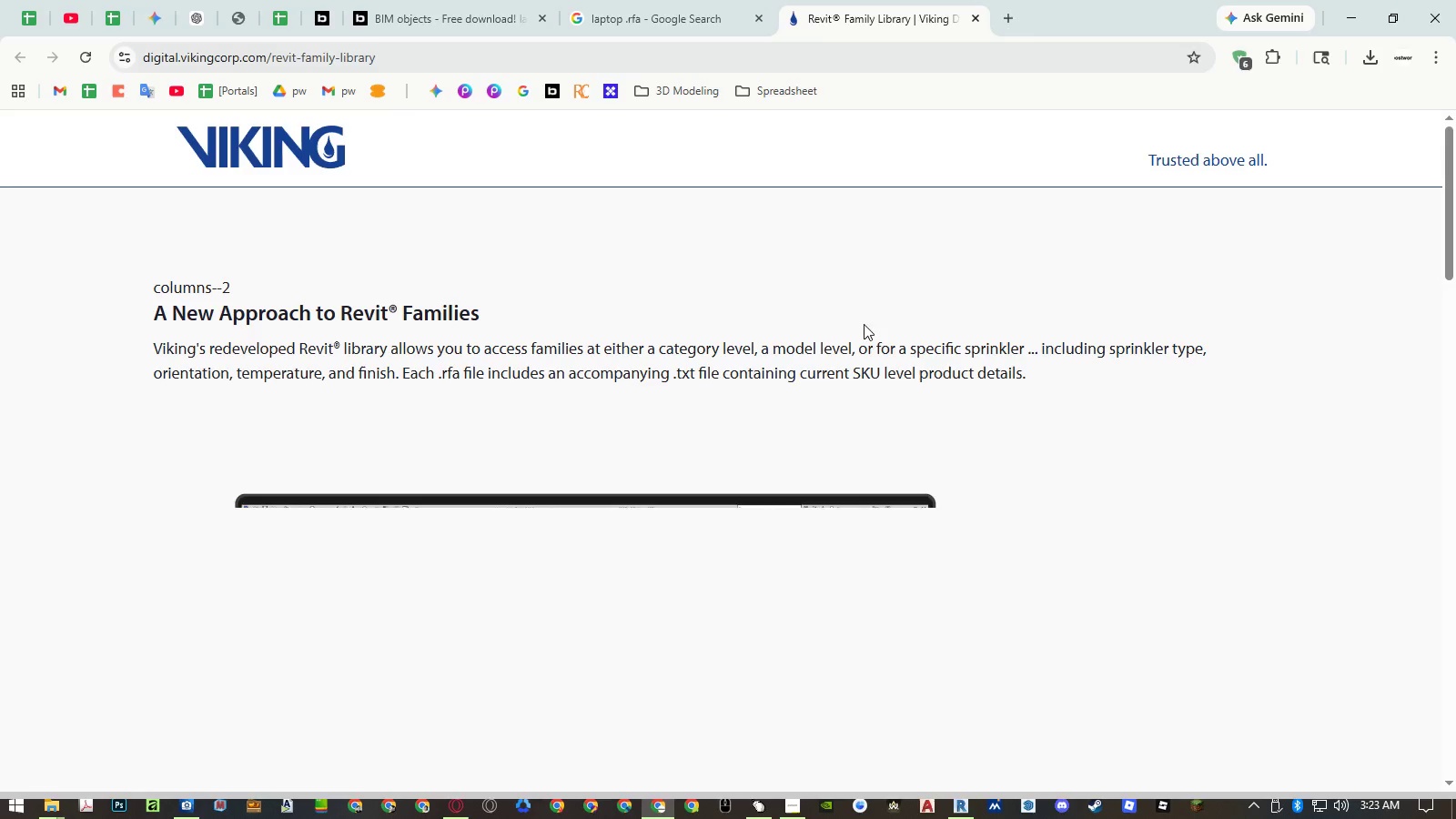 
scroll: coordinate [891, 340], scroll_direction: down, amount: 10.0
 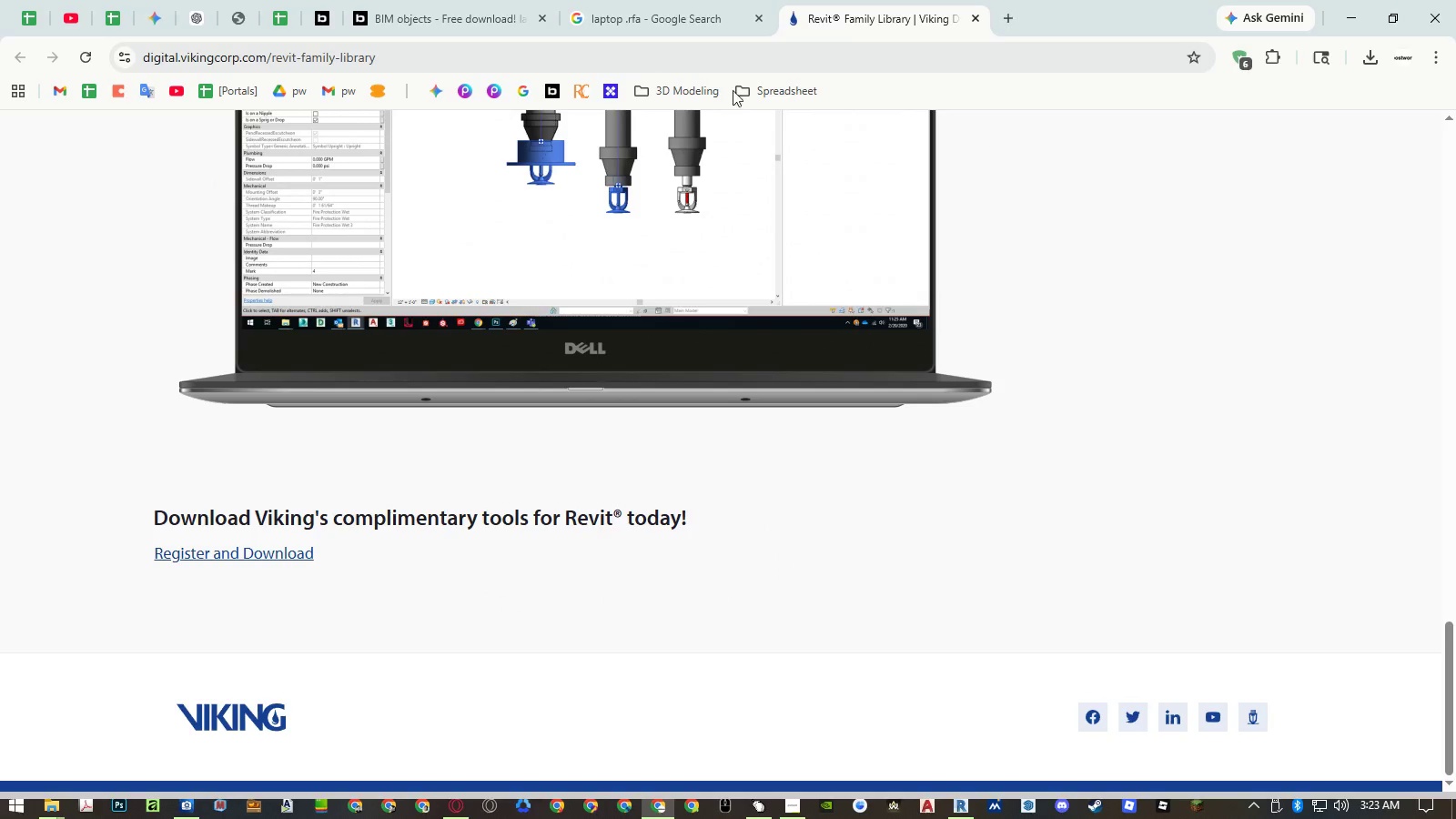 
left_click([580, 87])
 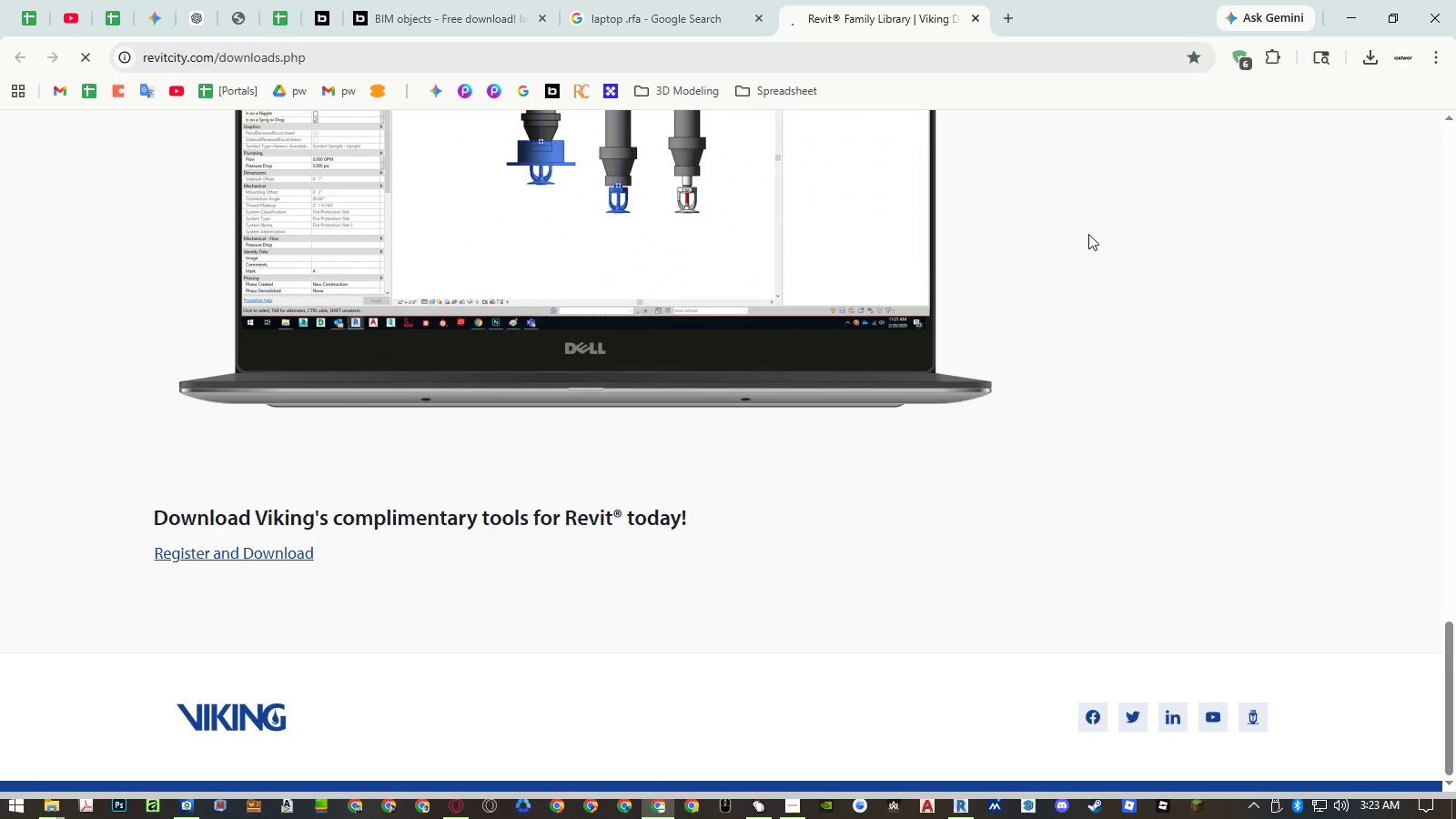 
wait(19.69)
 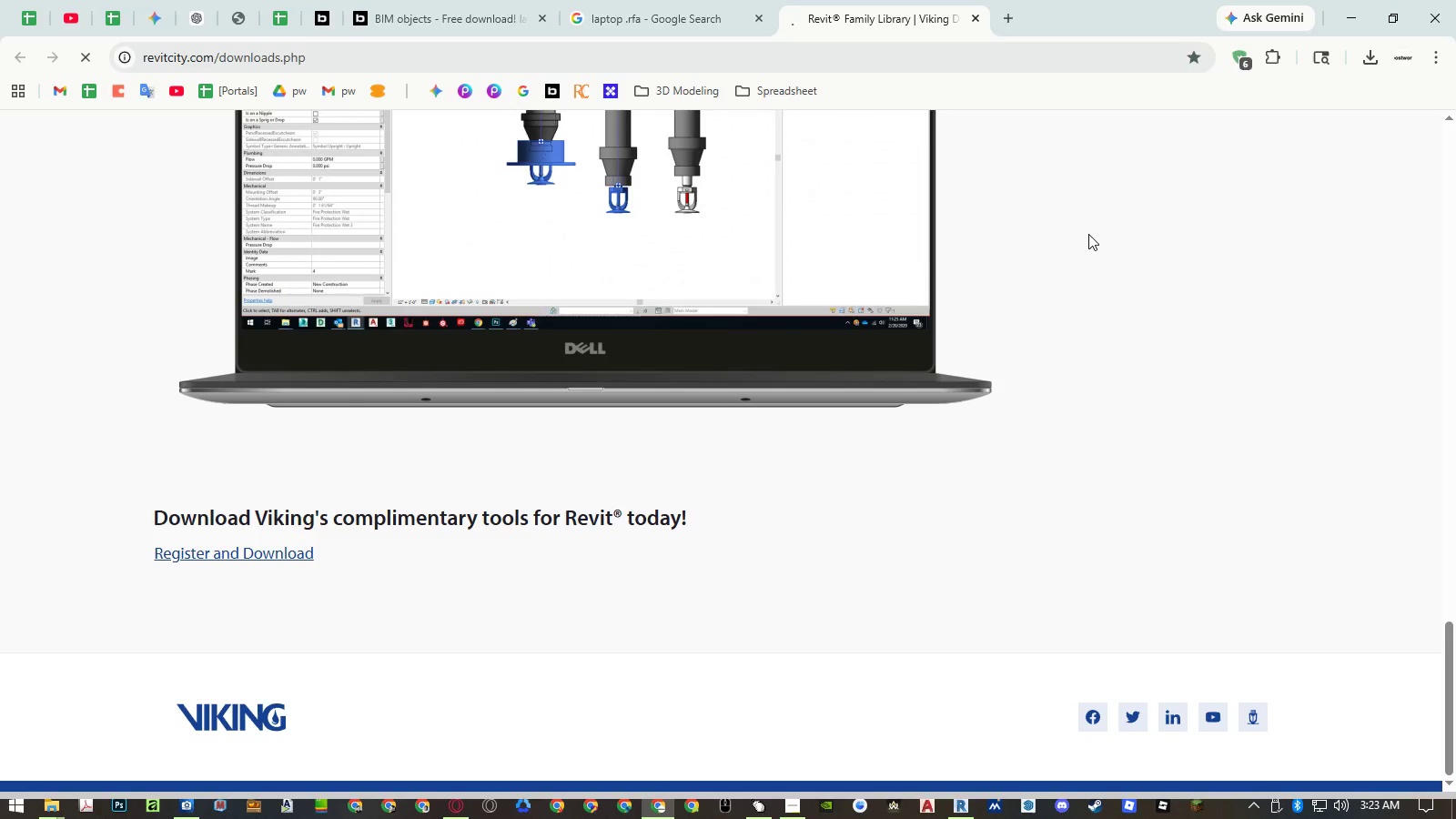 
left_click([590, 288])
 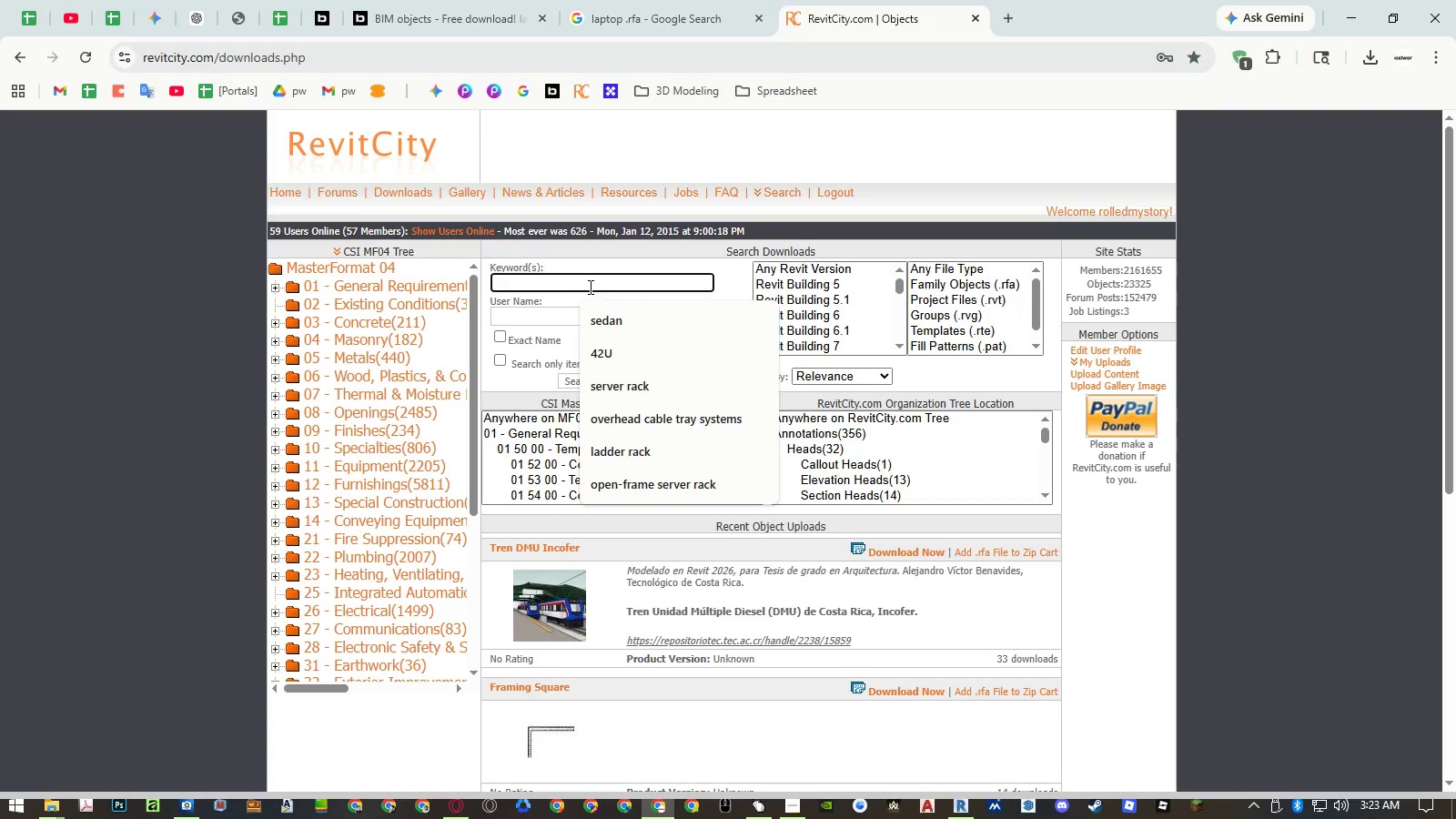 
type(laptop)
 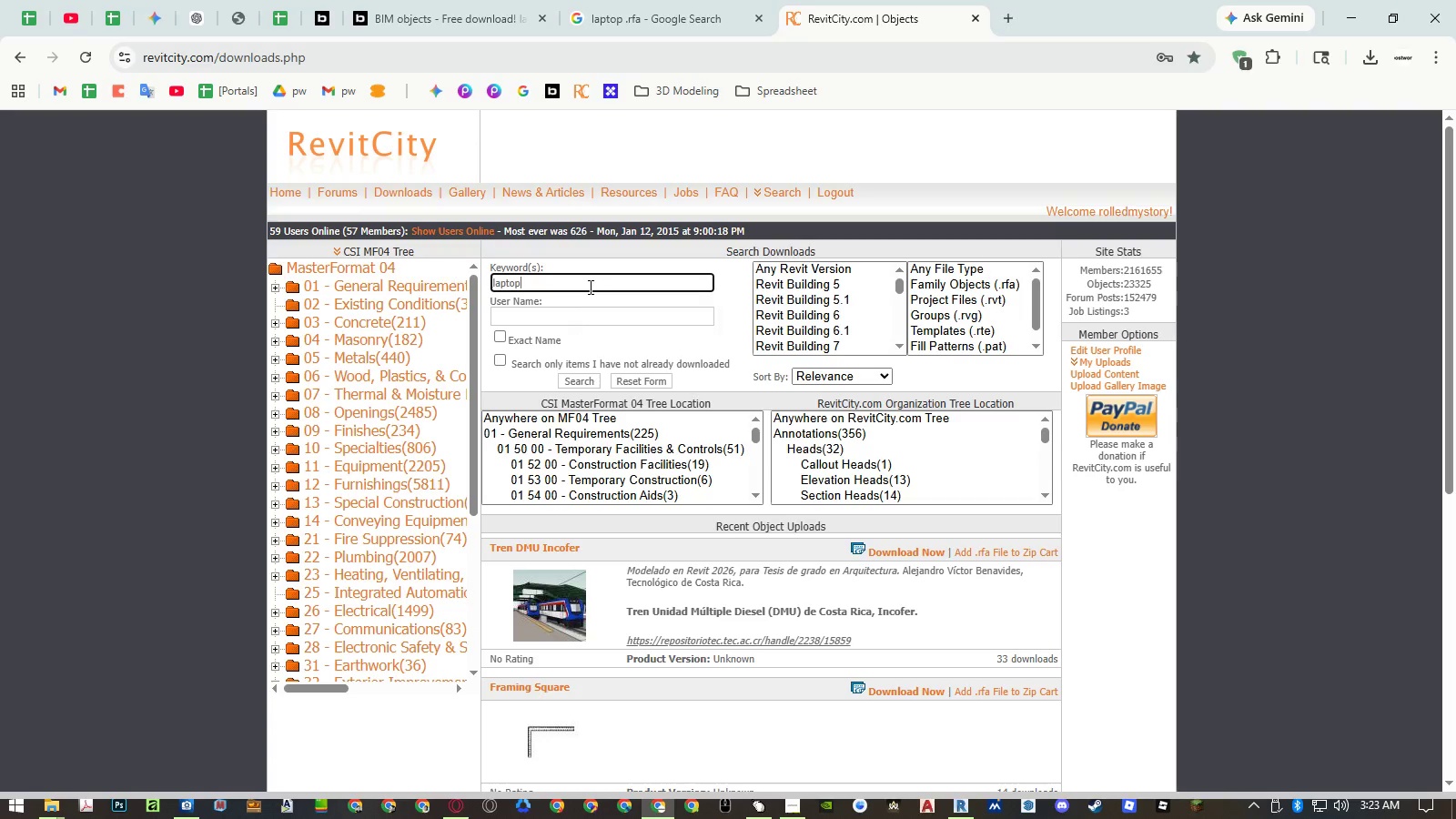 
key(Enter)
 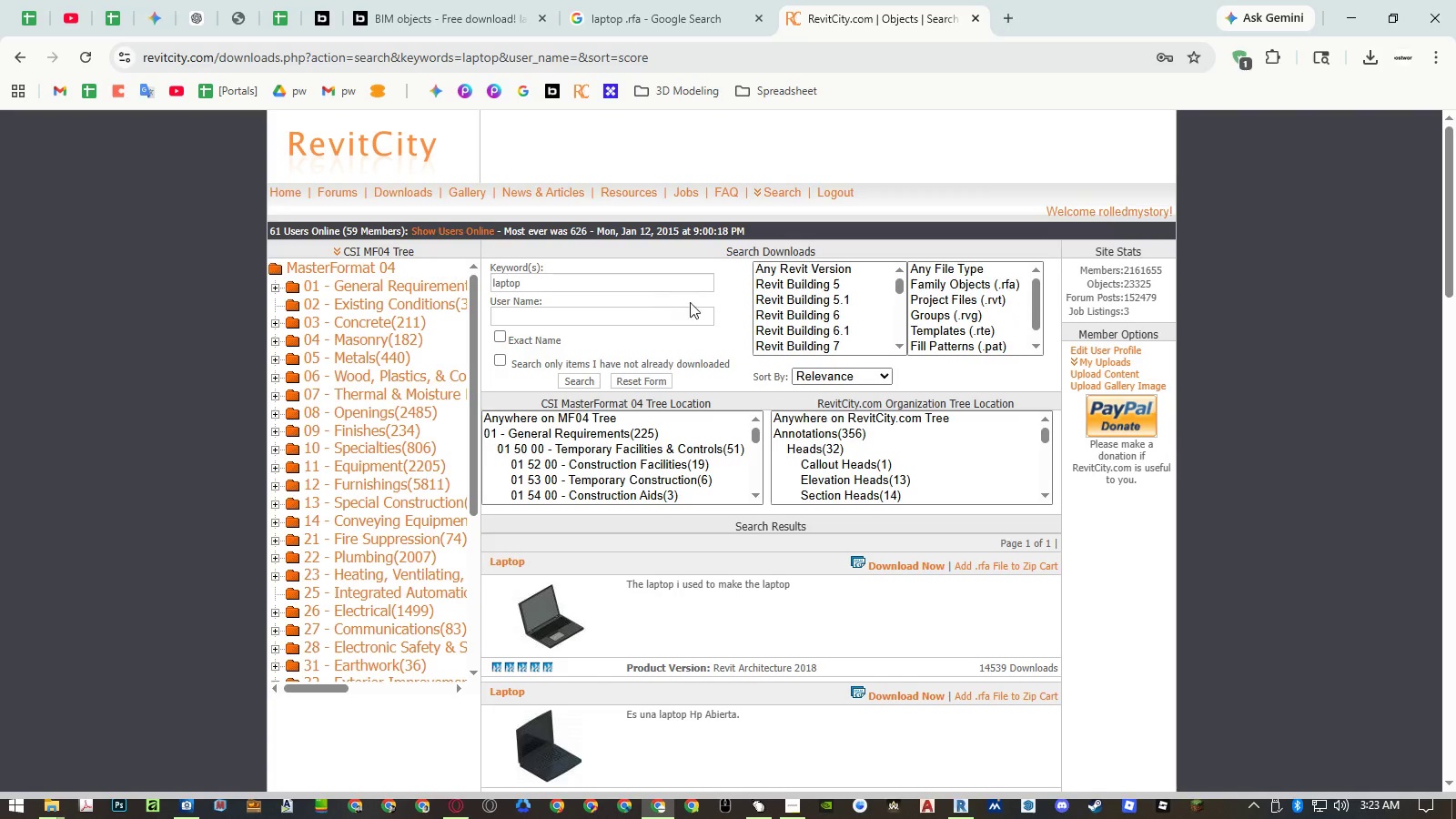 
scroll: coordinate [1188, 519], scroll_direction: down, amount: 8.0
 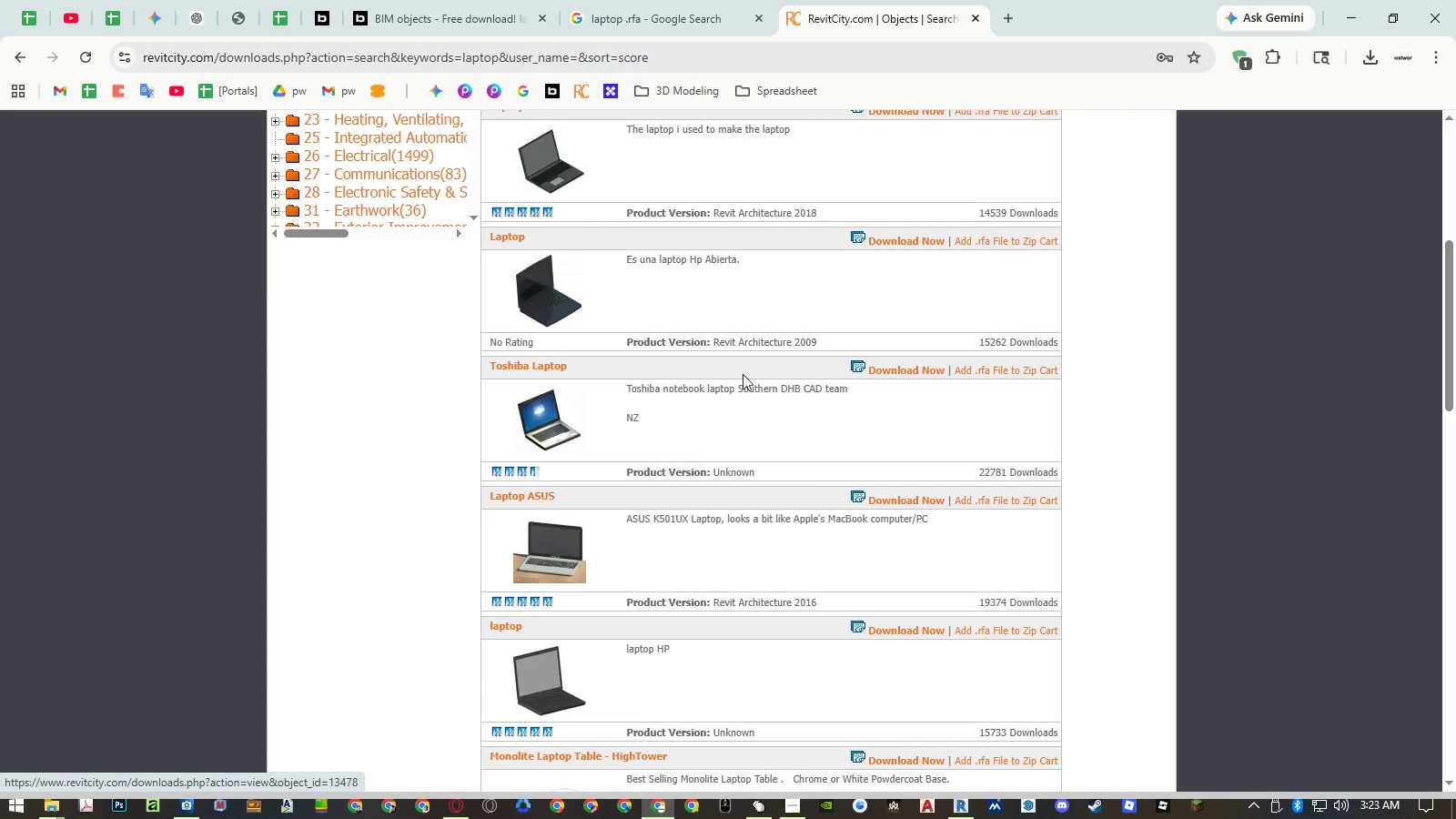 
left_click([897, 375])
 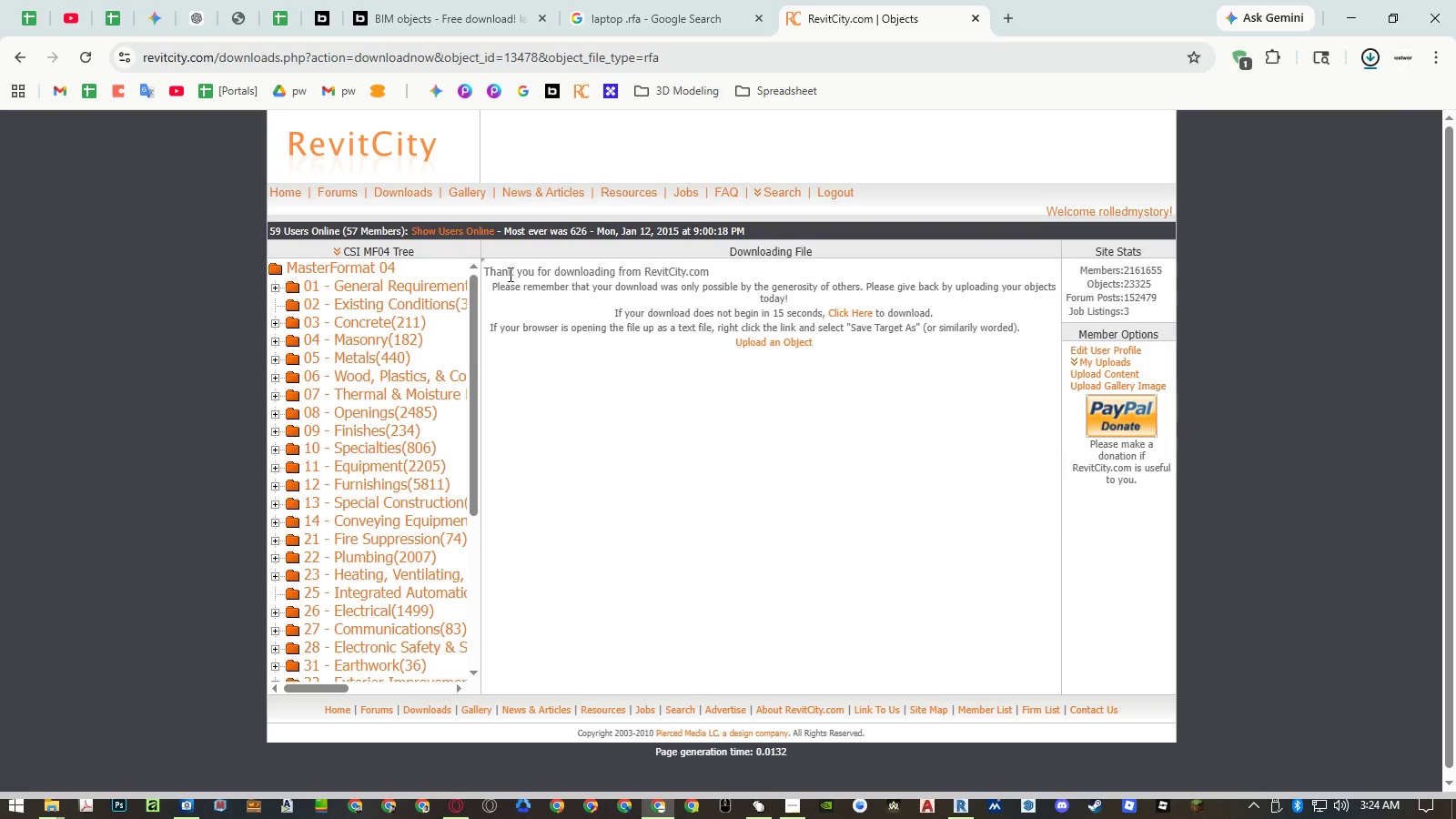 
left_click([19, 54])
 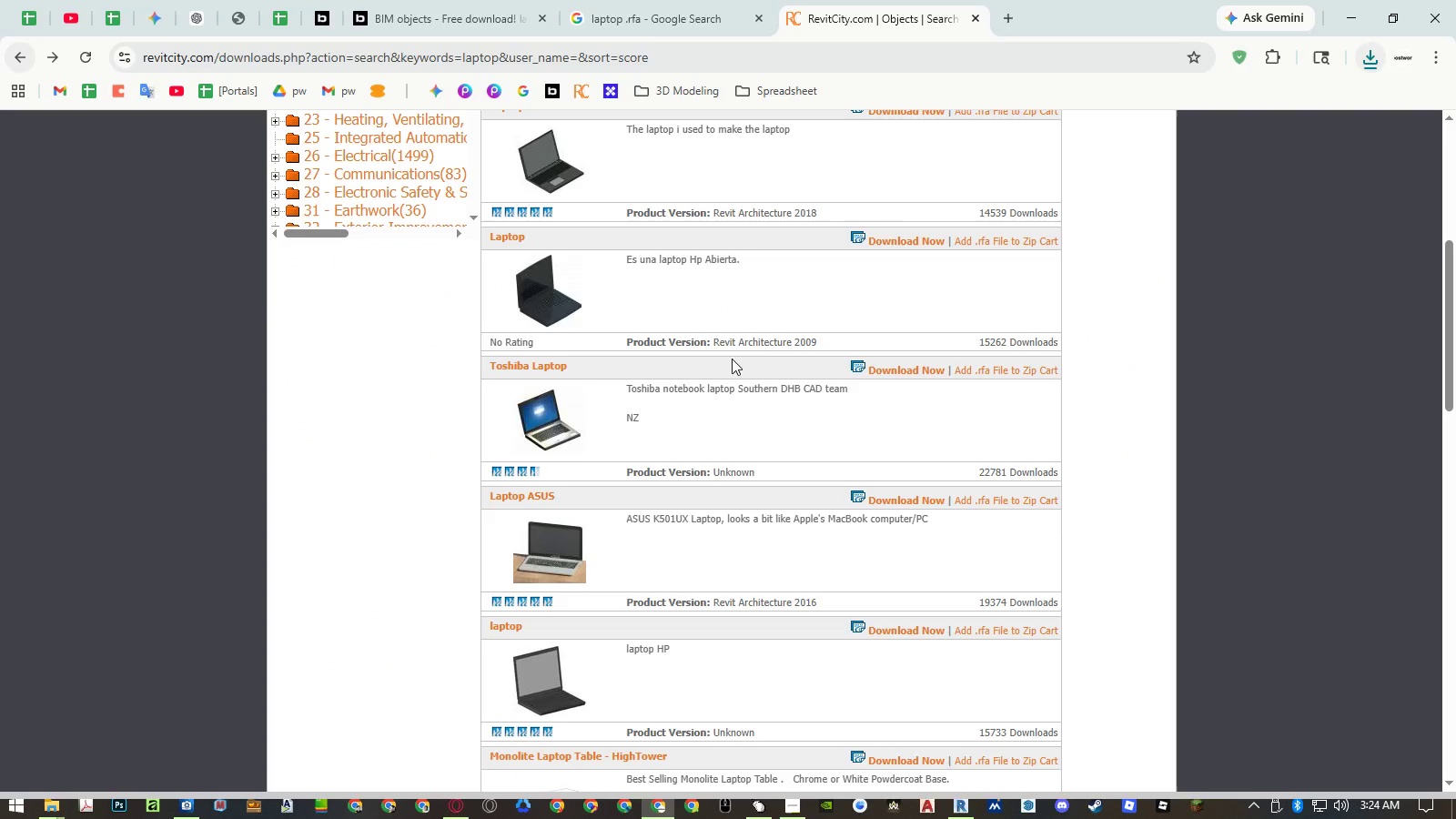 
scroll: coordinate [754, 363], scroll_direction: down, amount: 5.0
 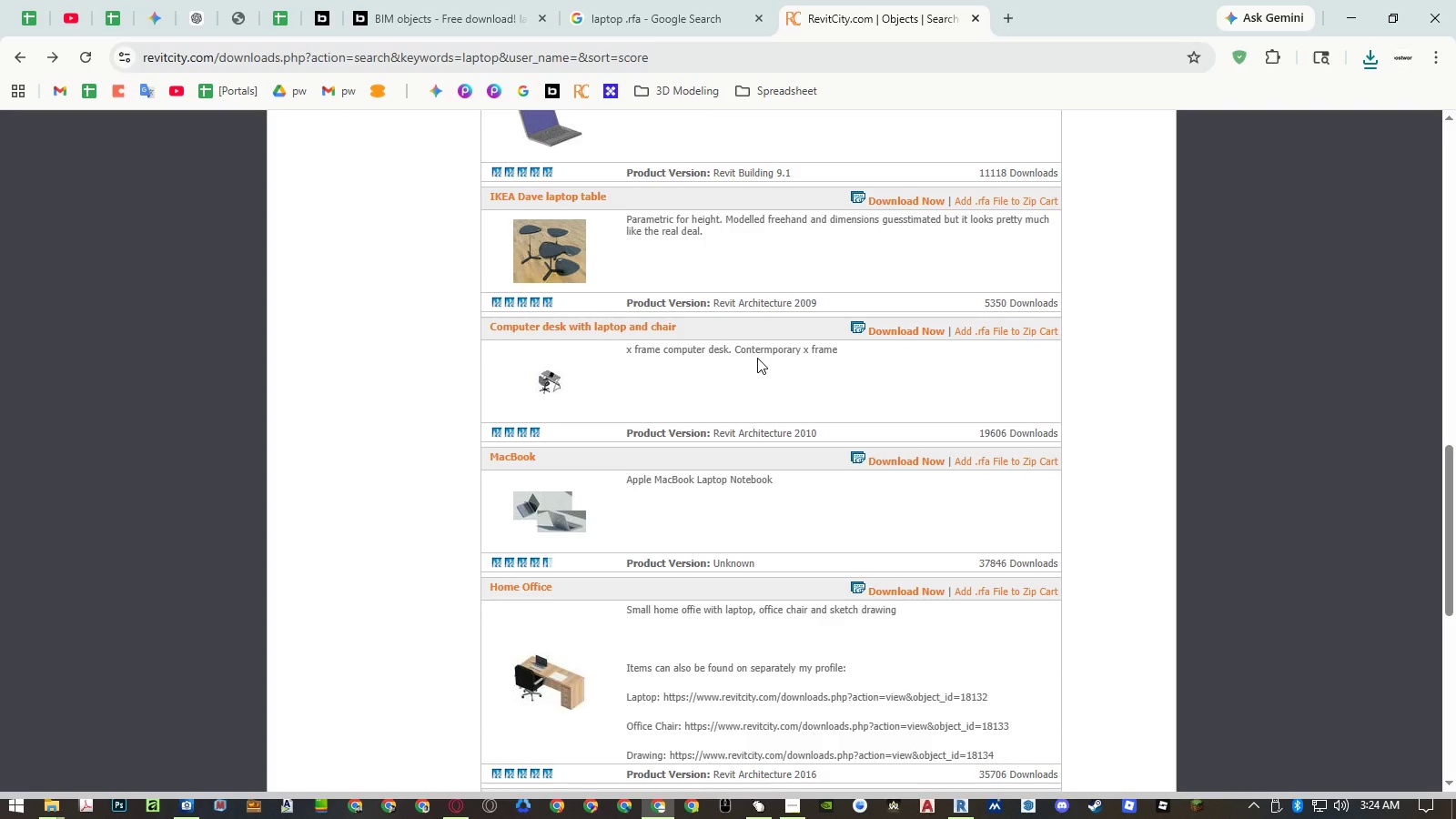 
wait(5.86)
 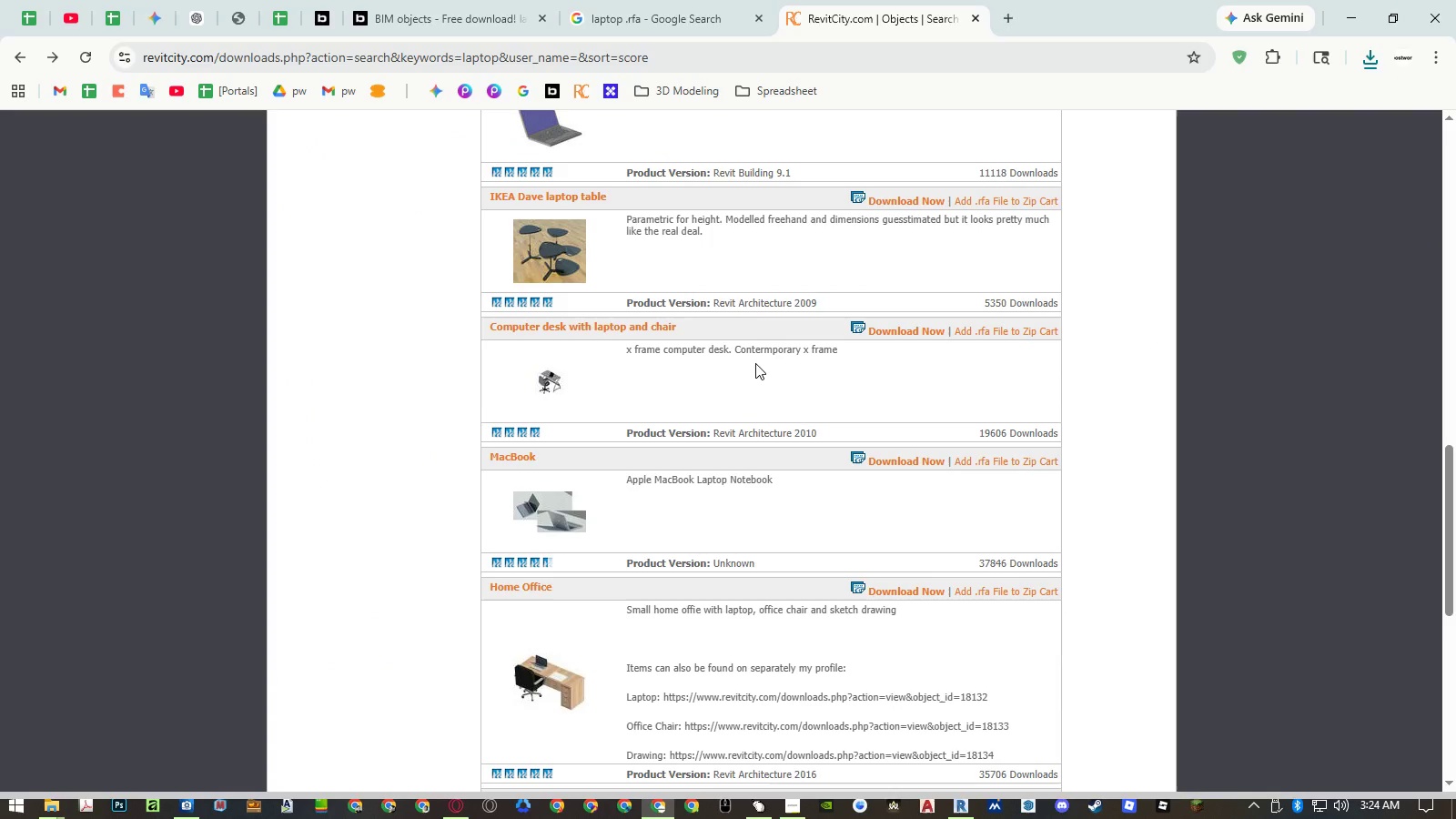 
middle_click([531, 454])
 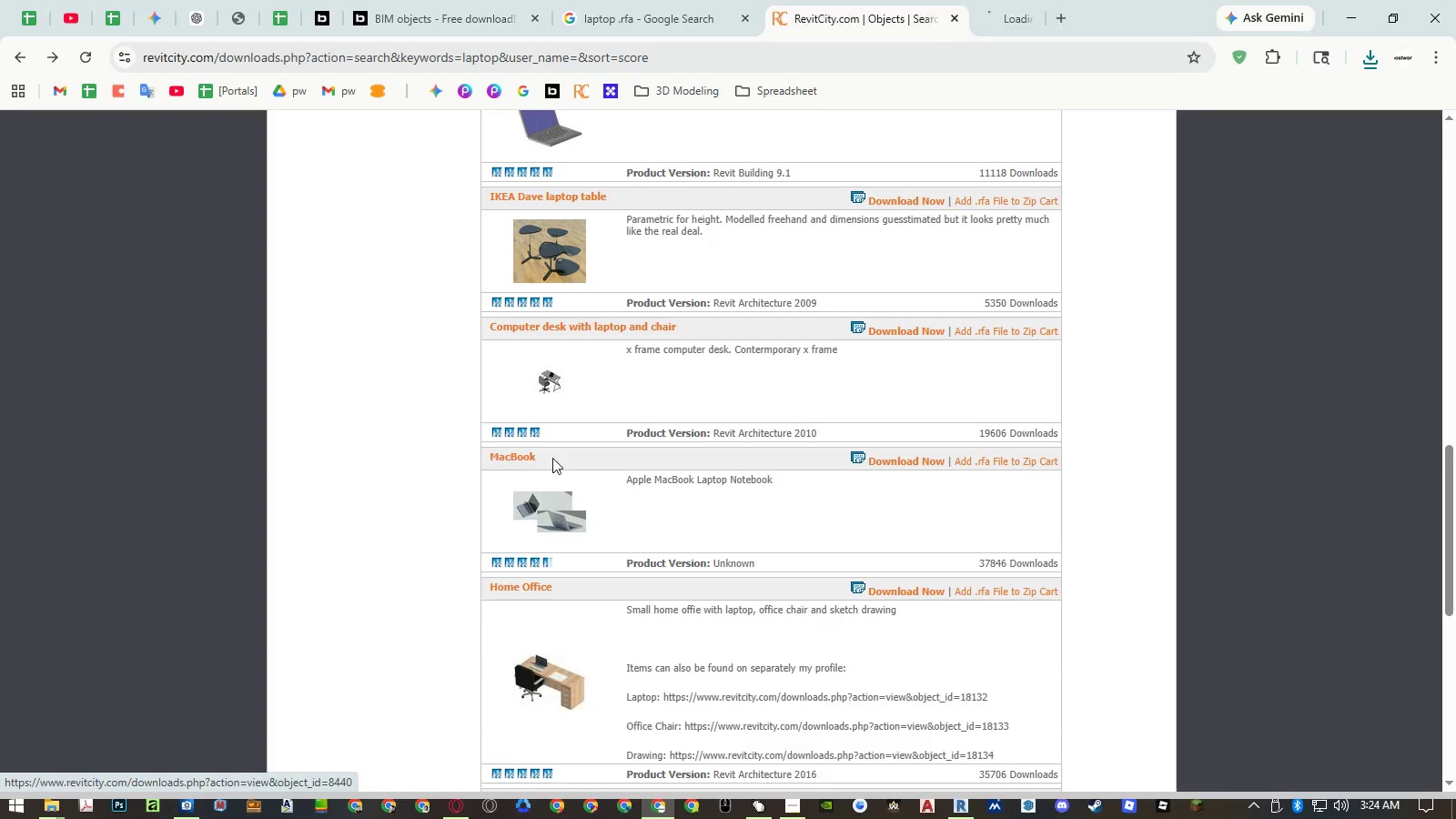 
scroll: coordinate [741, 472], scroll_direction: down, amount: 4.0
 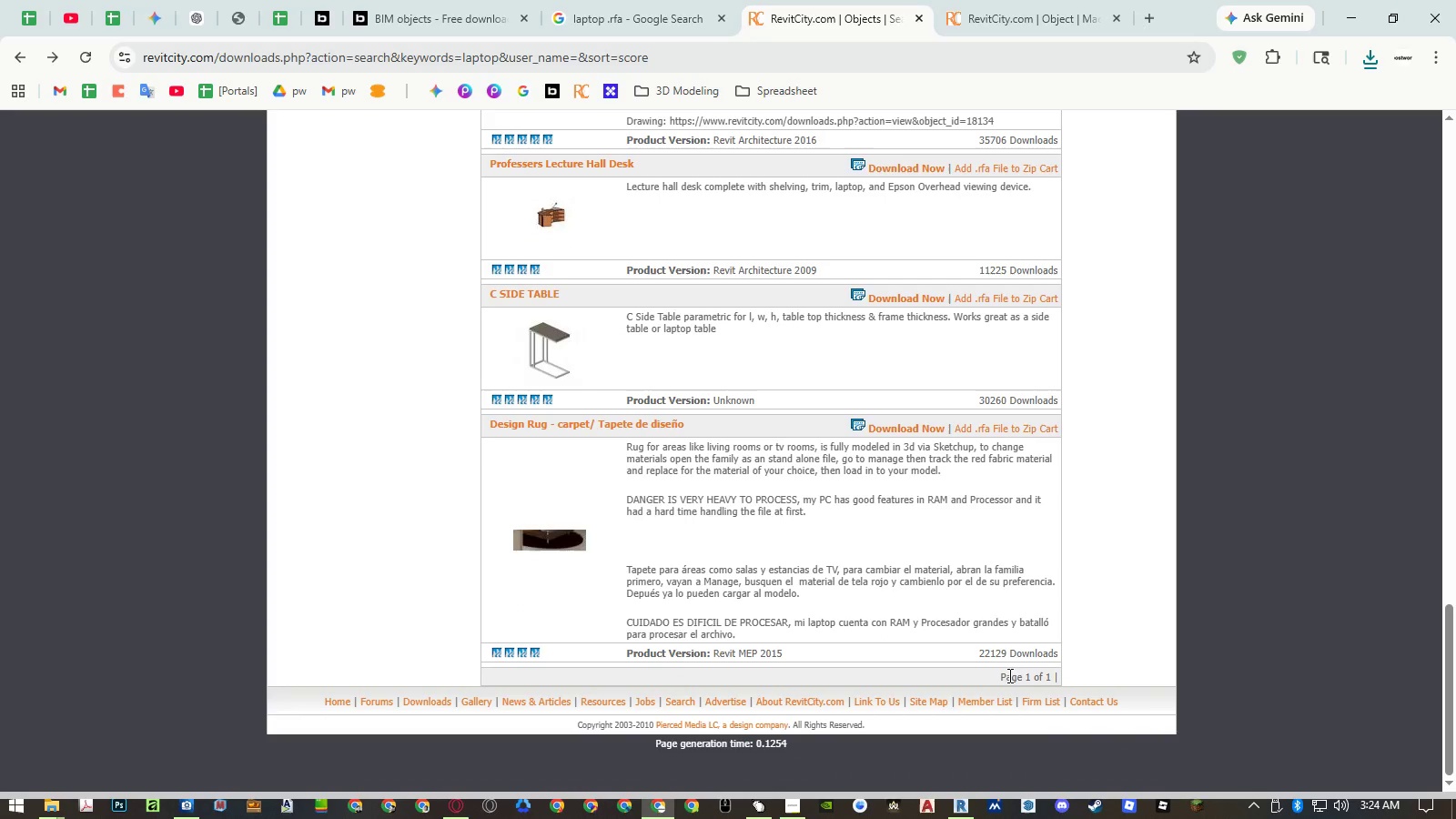 
scroll: coordinate [865, 521], scroll_direction: up, amount: 24.0
 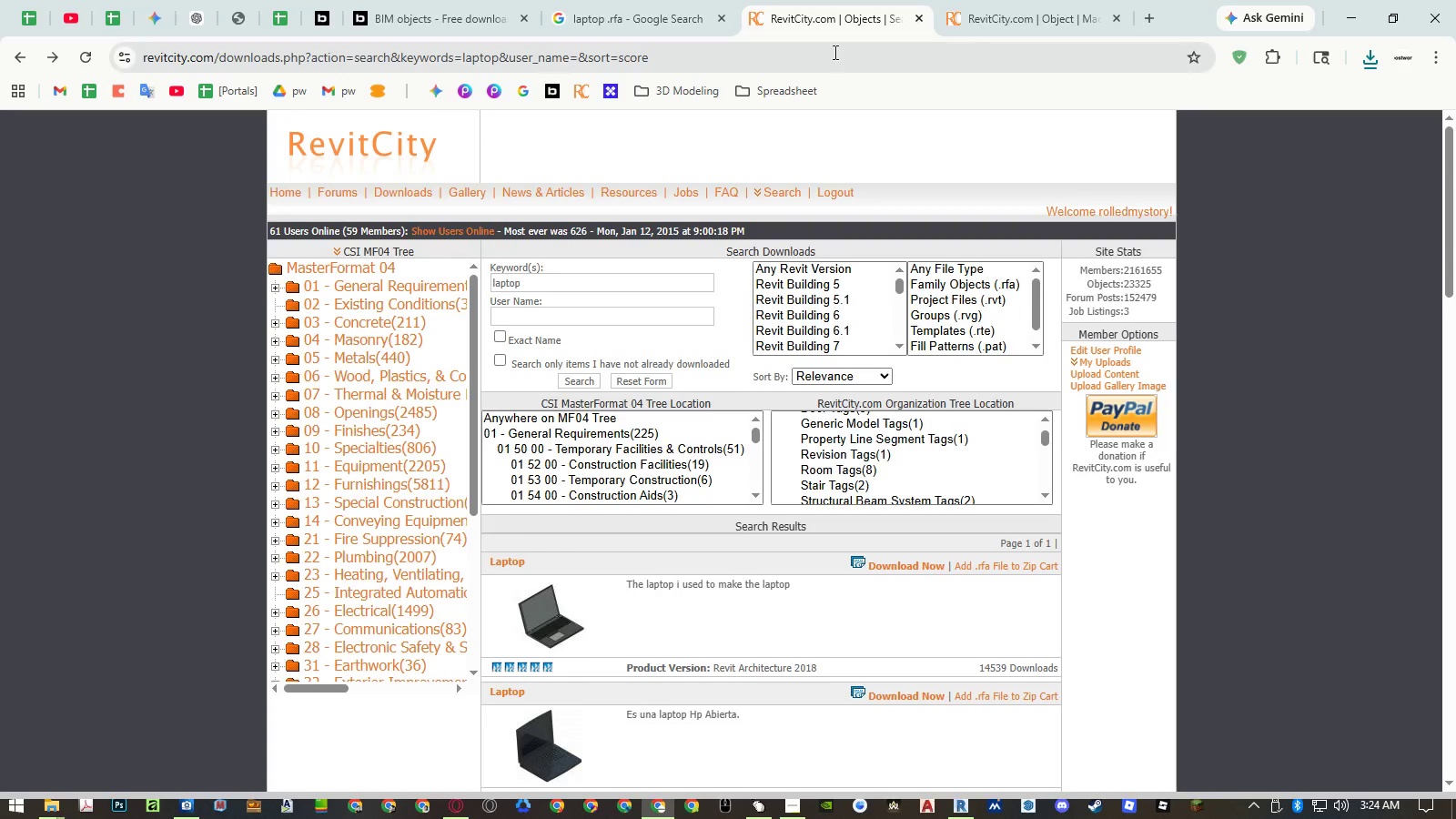 
left_click([1004, 25])
 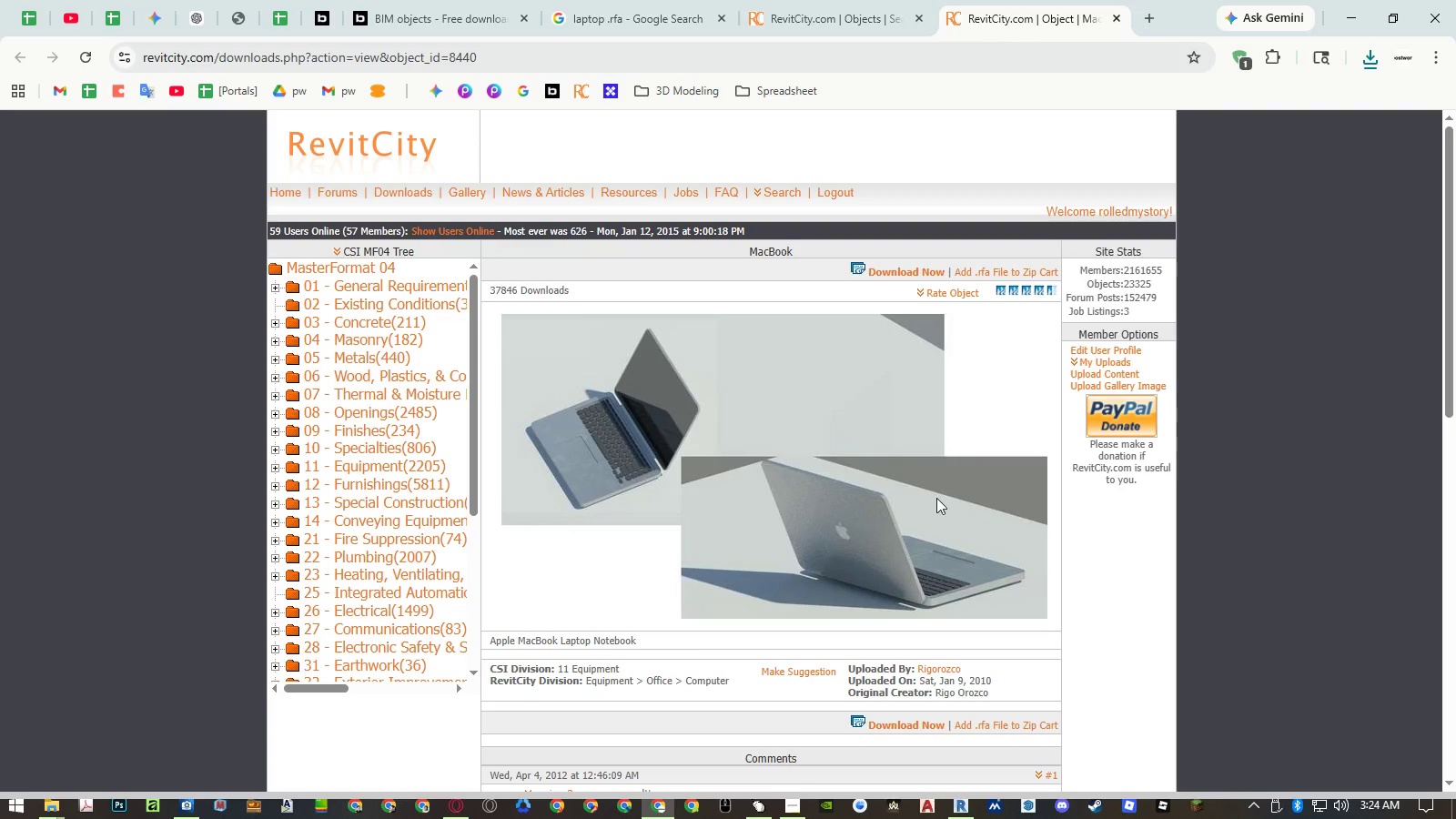 
left_click([904, 726])
 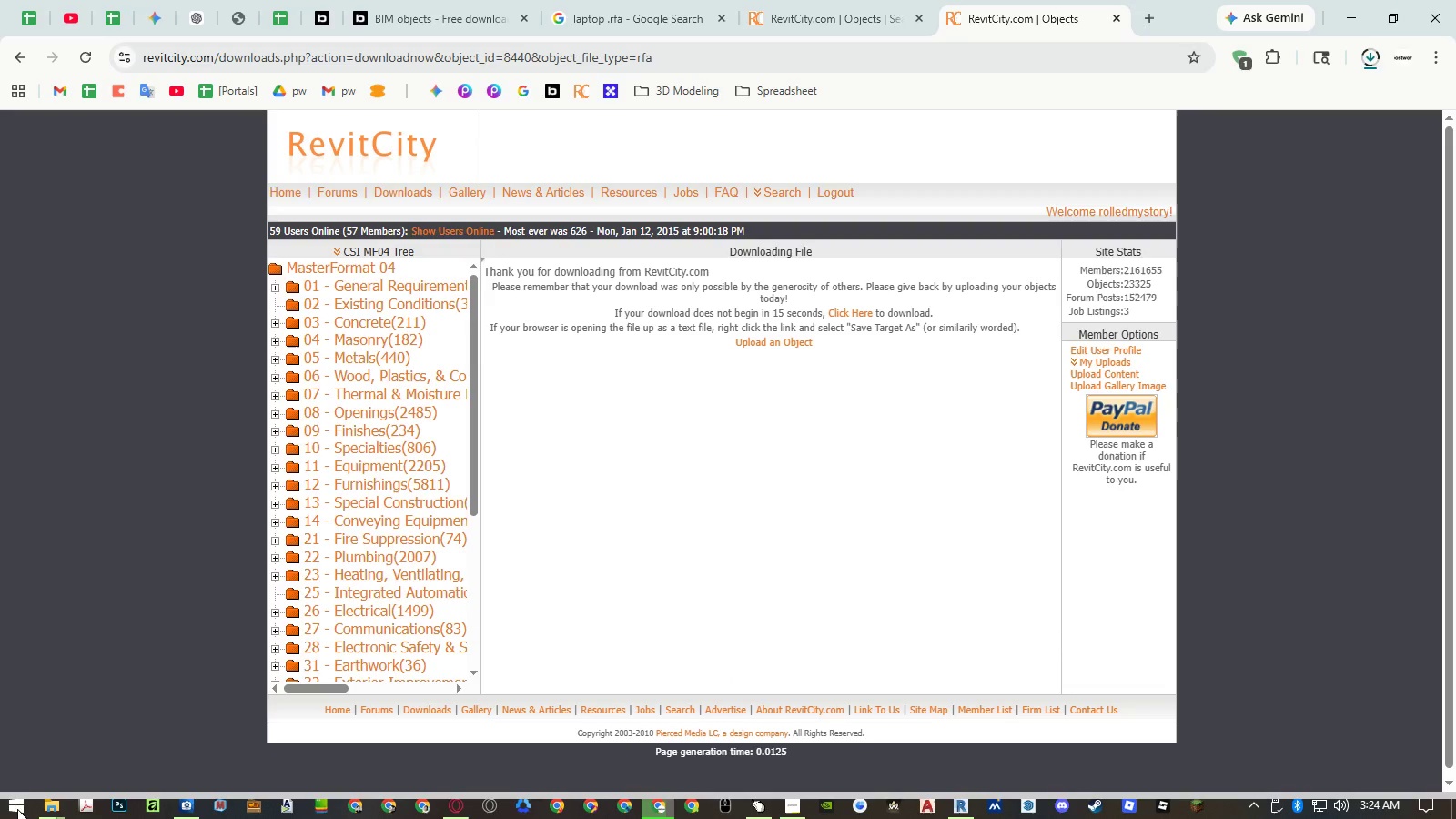 
left_click([50, 813])
 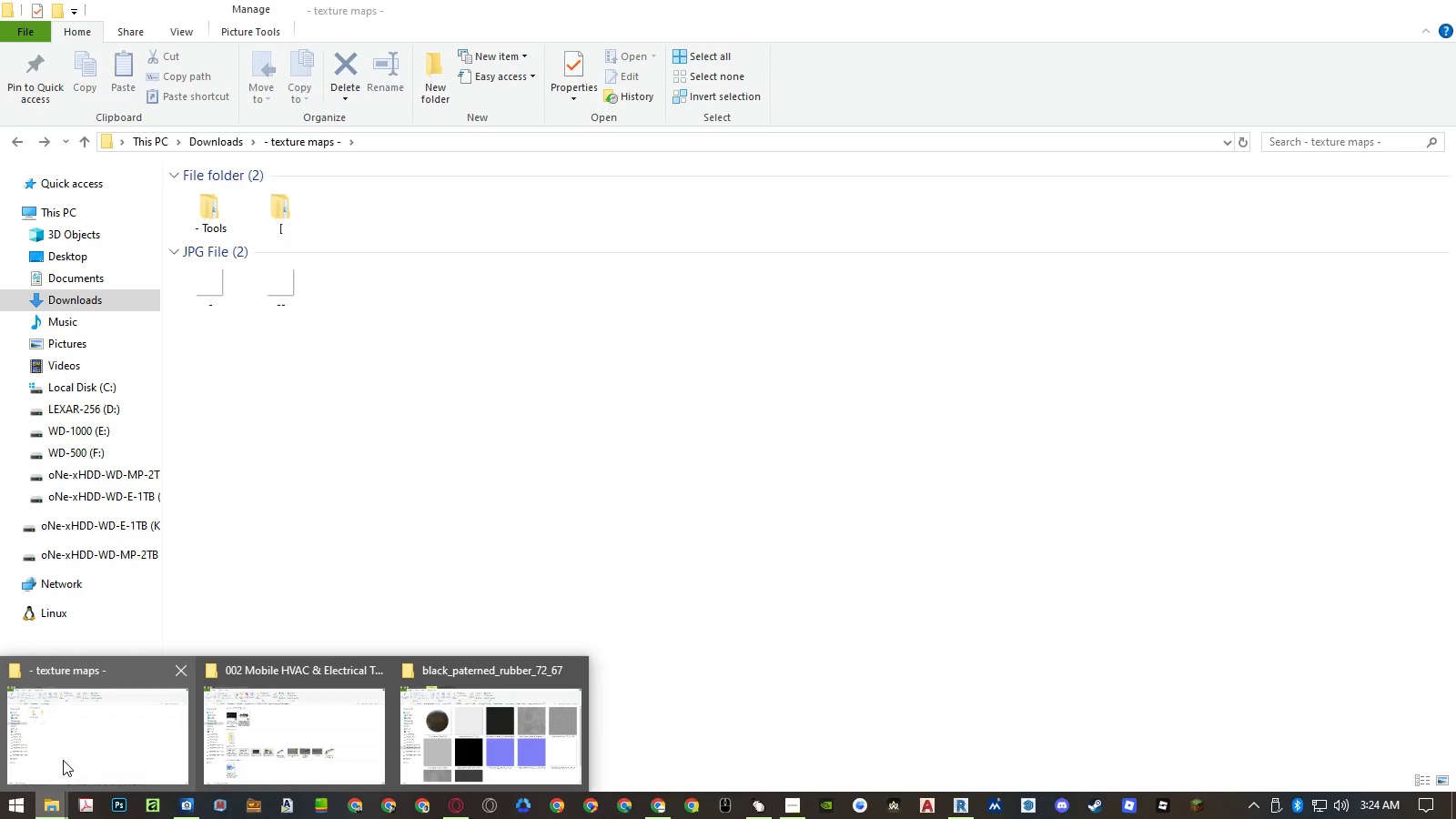 
left_click([63, 760])
 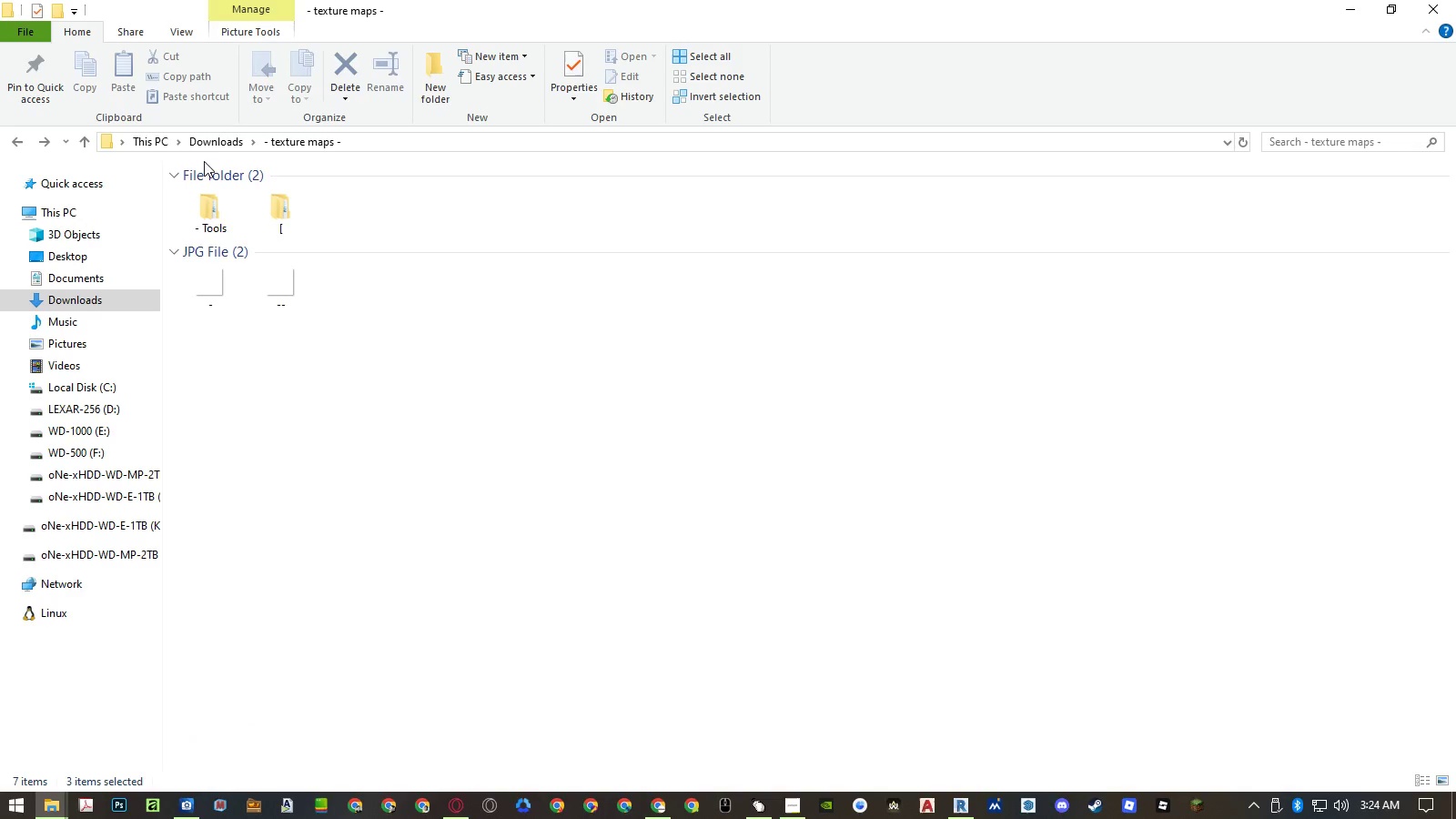 
left_click([208, 138])
 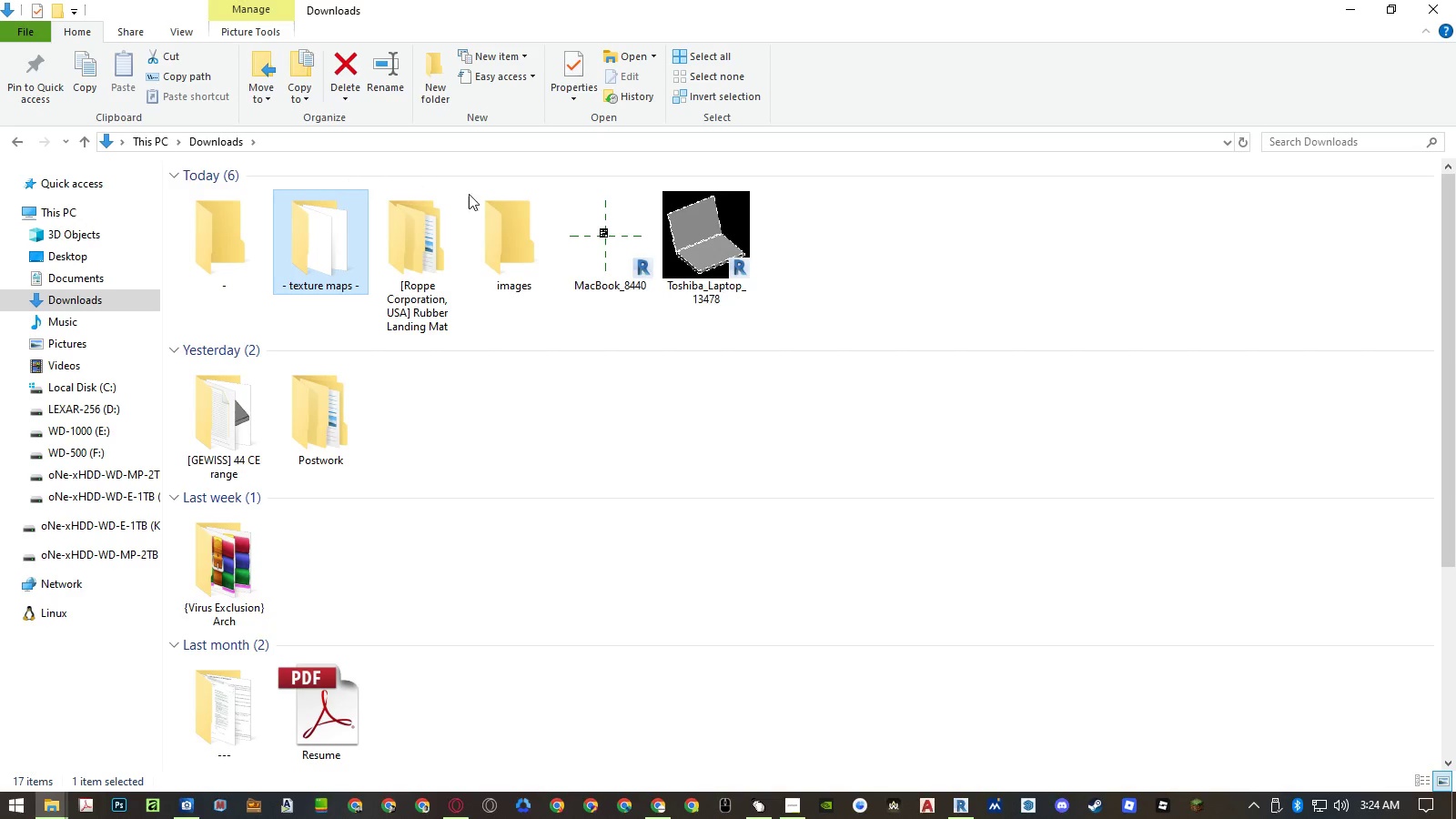 
double_click([619, 236])
 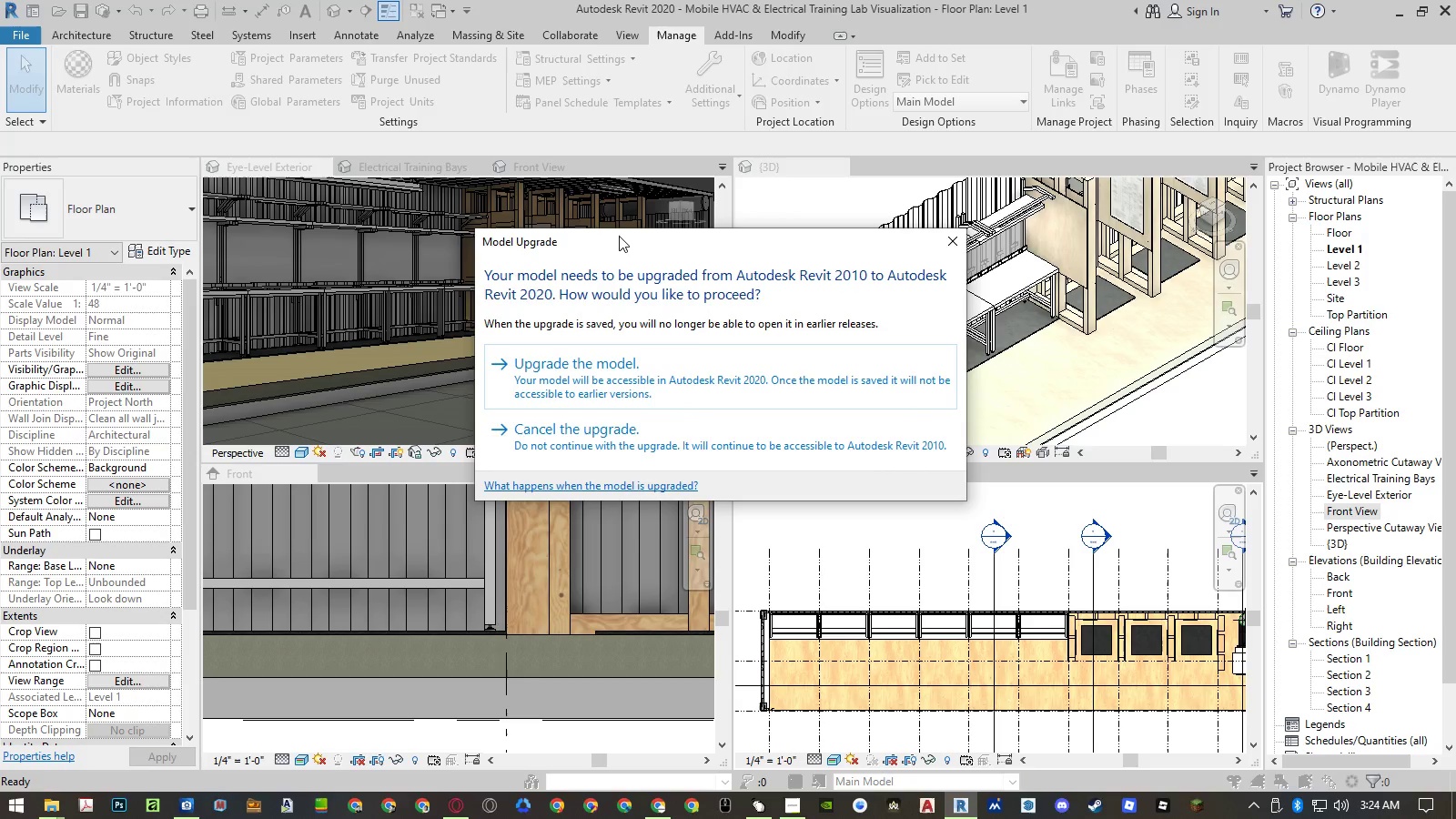 
left_click([666, 355])
 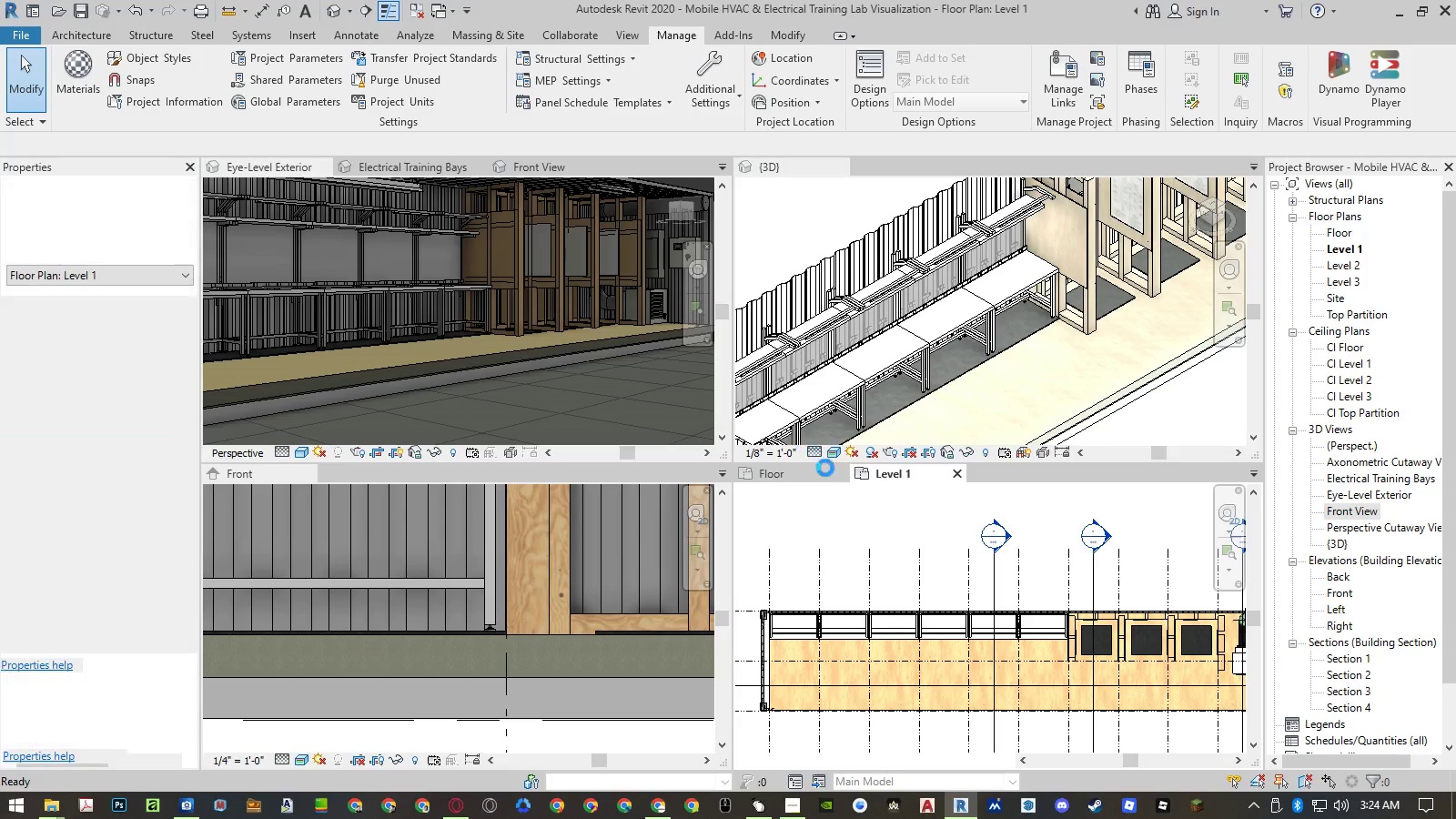 
wait(11.34)
 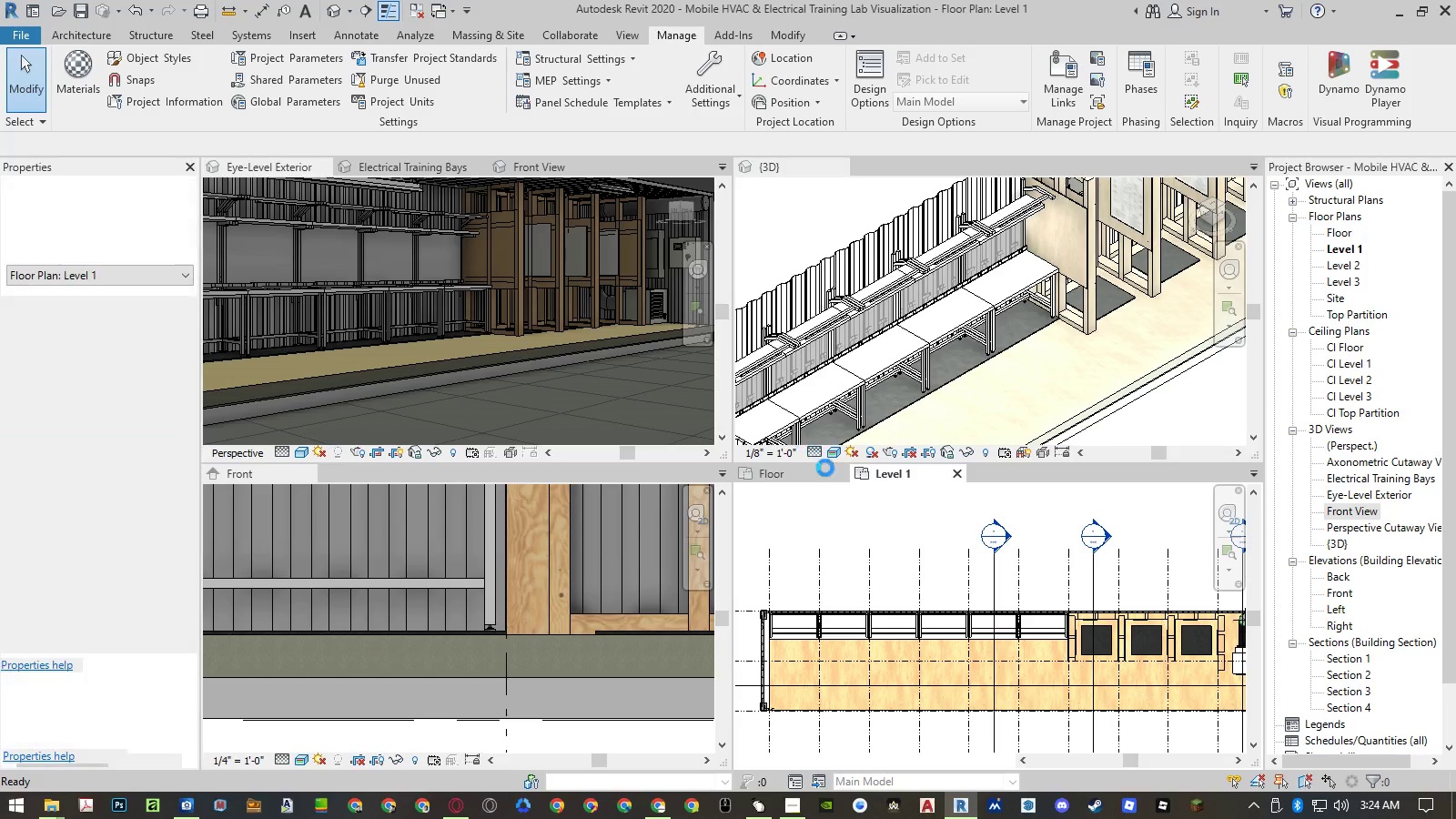 
left_click([1130, 567])
 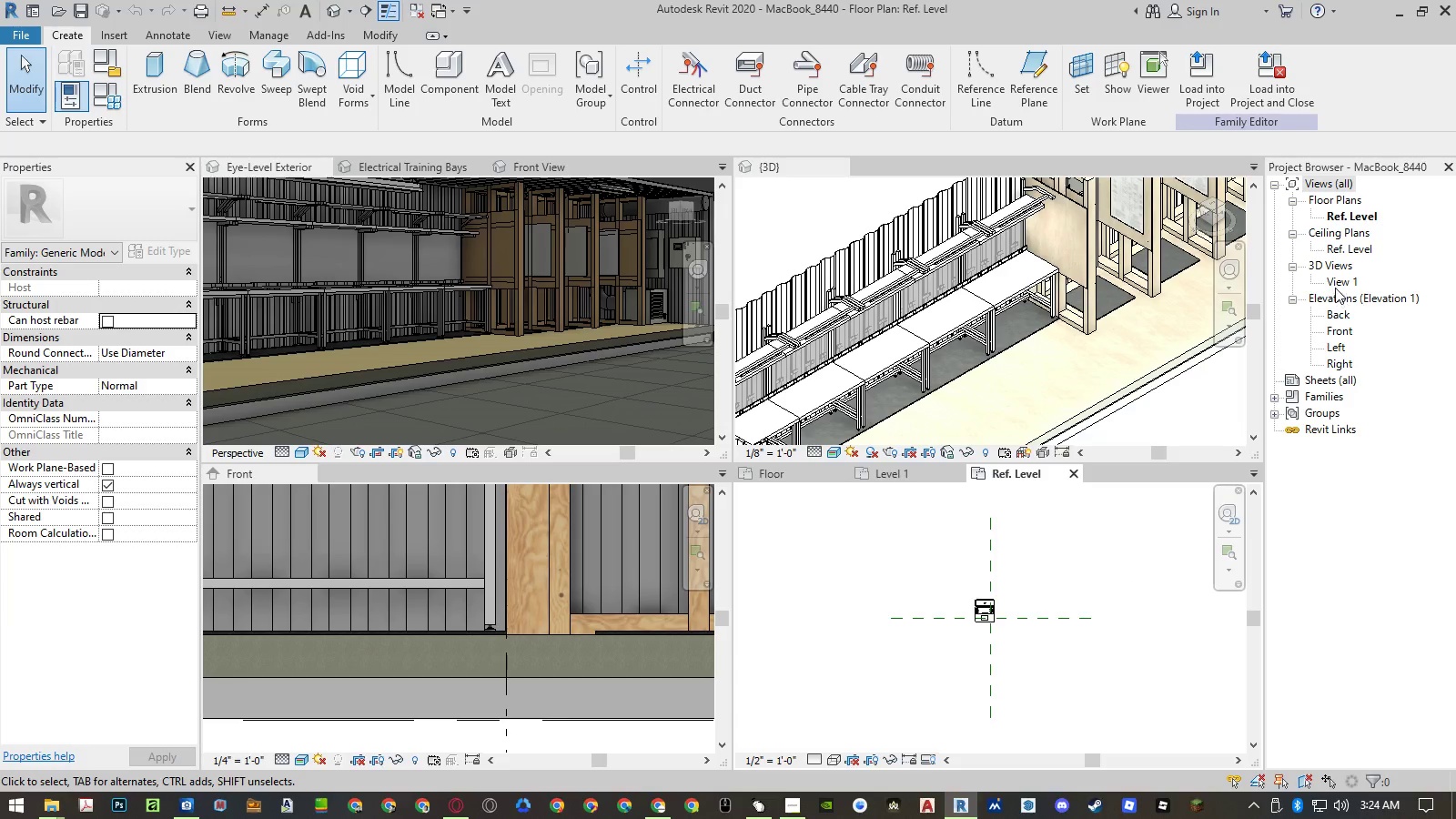 
double_click([1335, 287])
 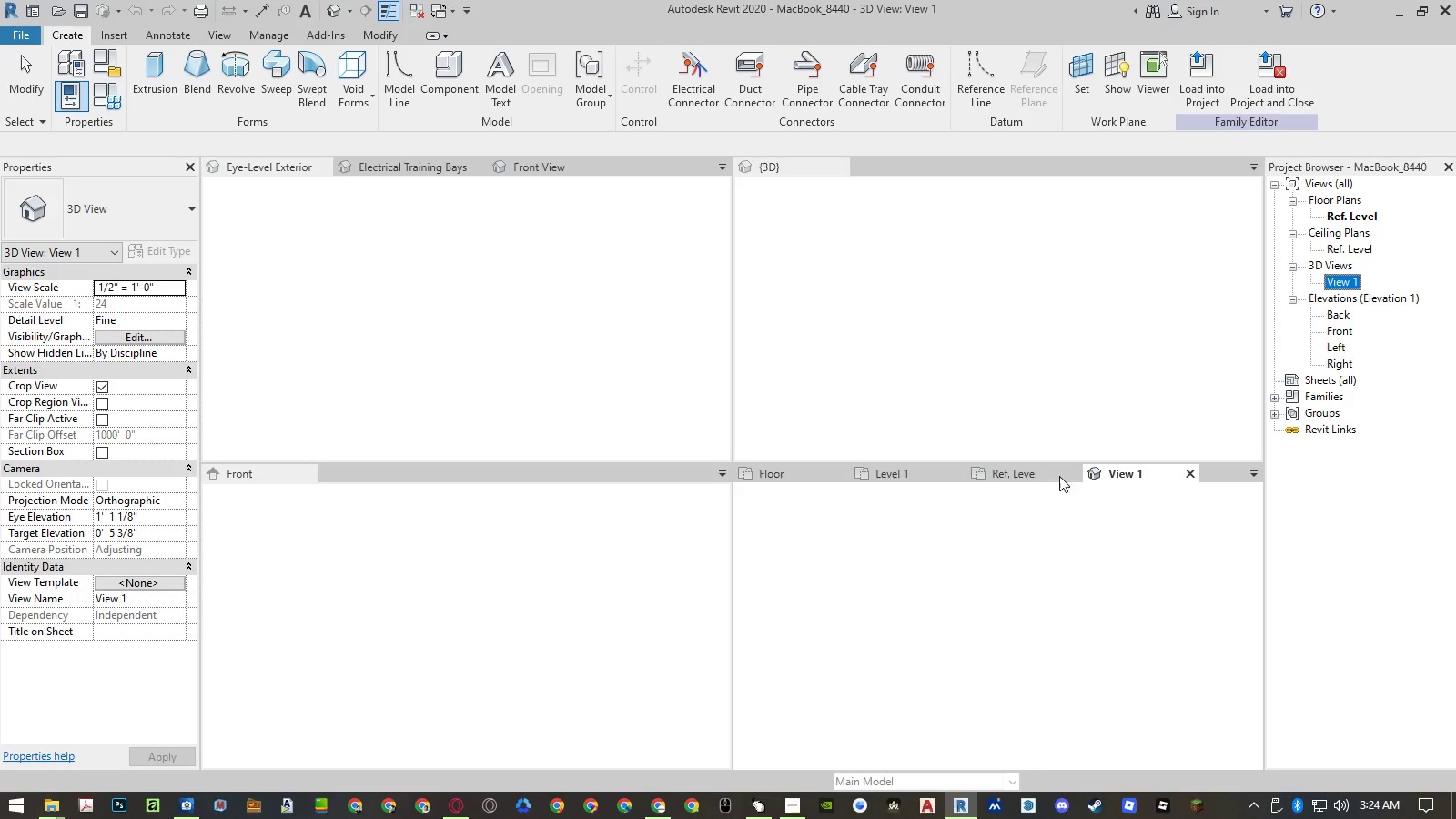 
left_click([1072, 473])
 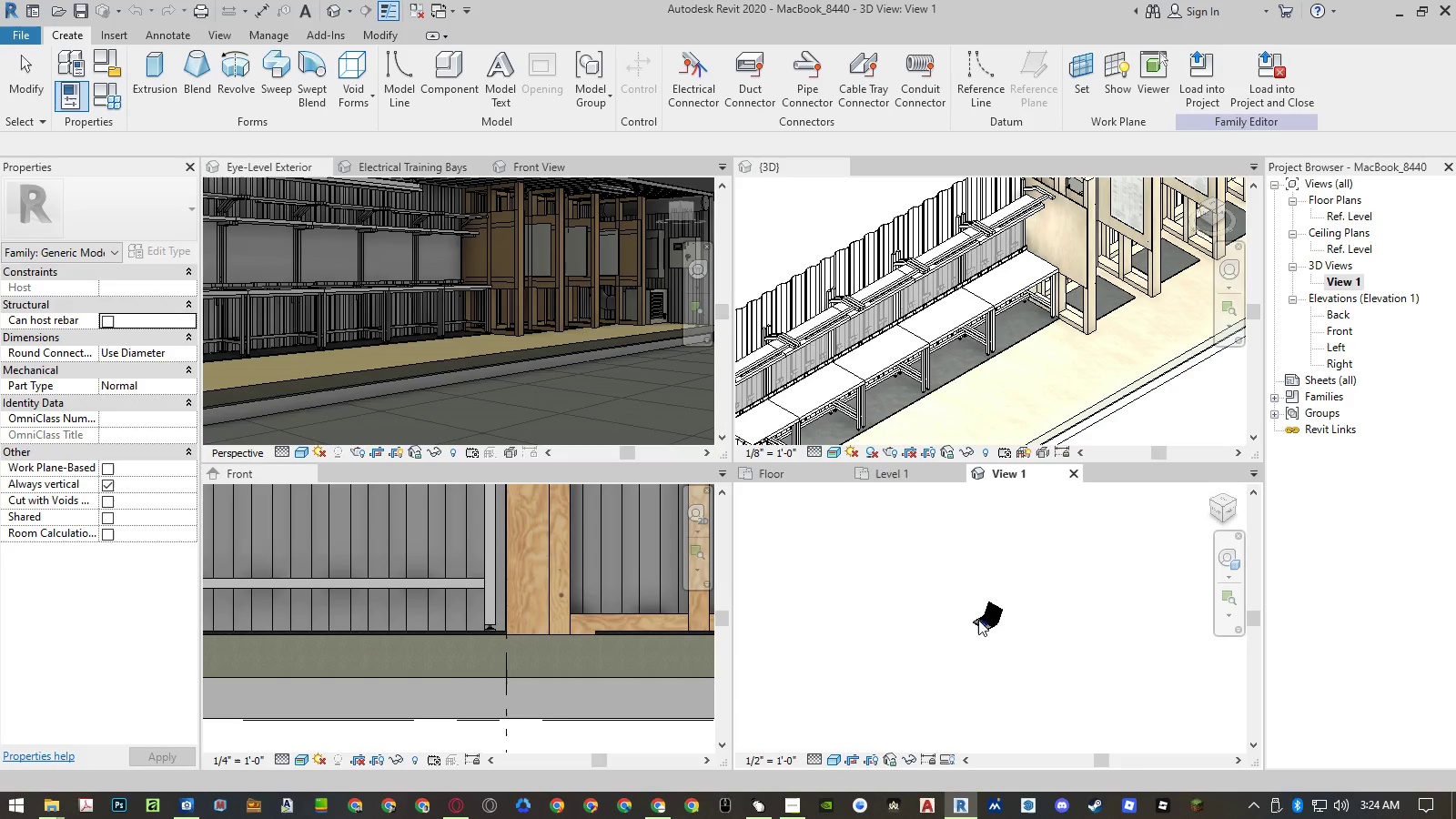 
scroll: coordinate [966, 568], scroll_direction: up, amount: 22.0
 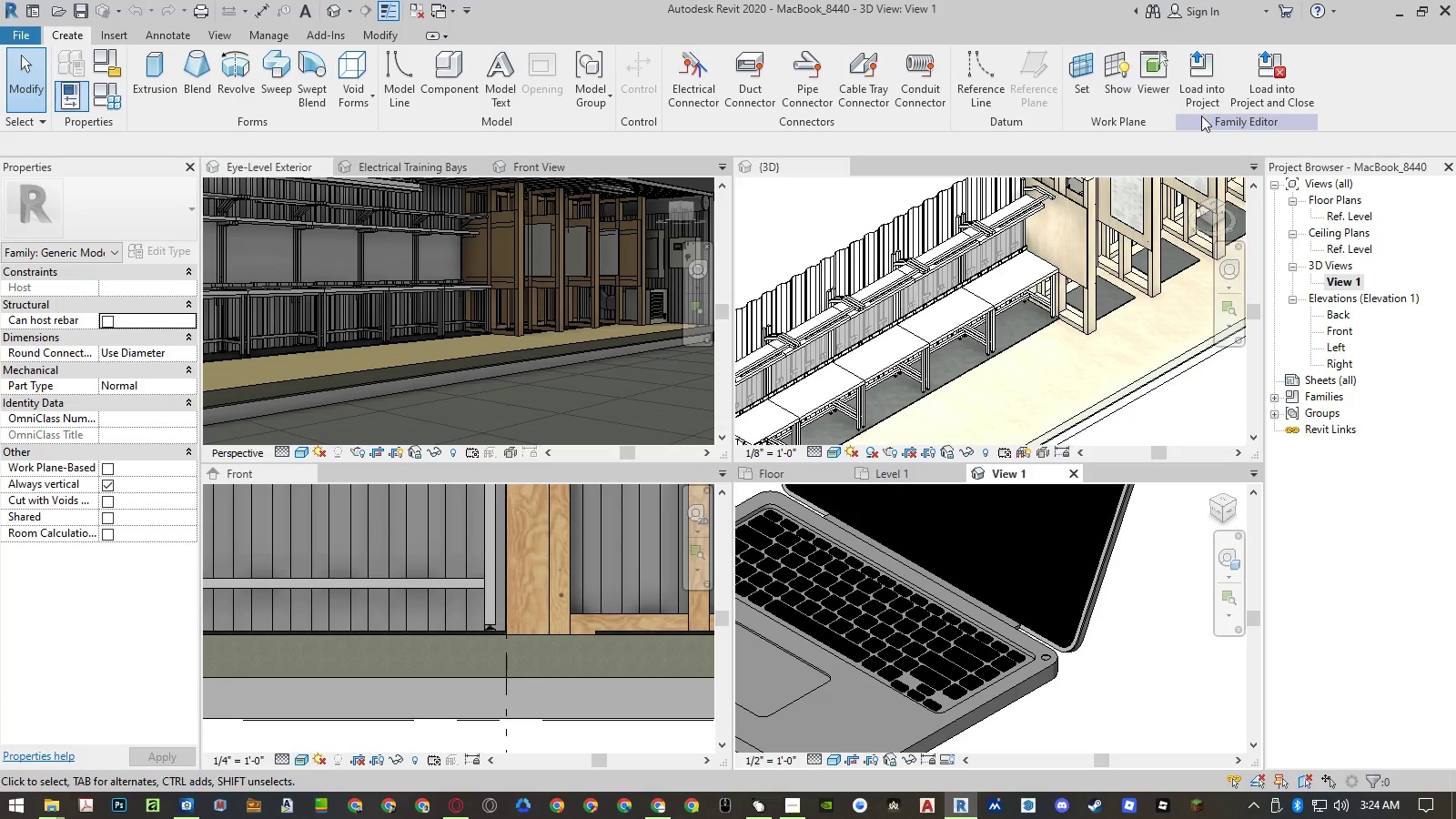 
left_click([1263, 76])
 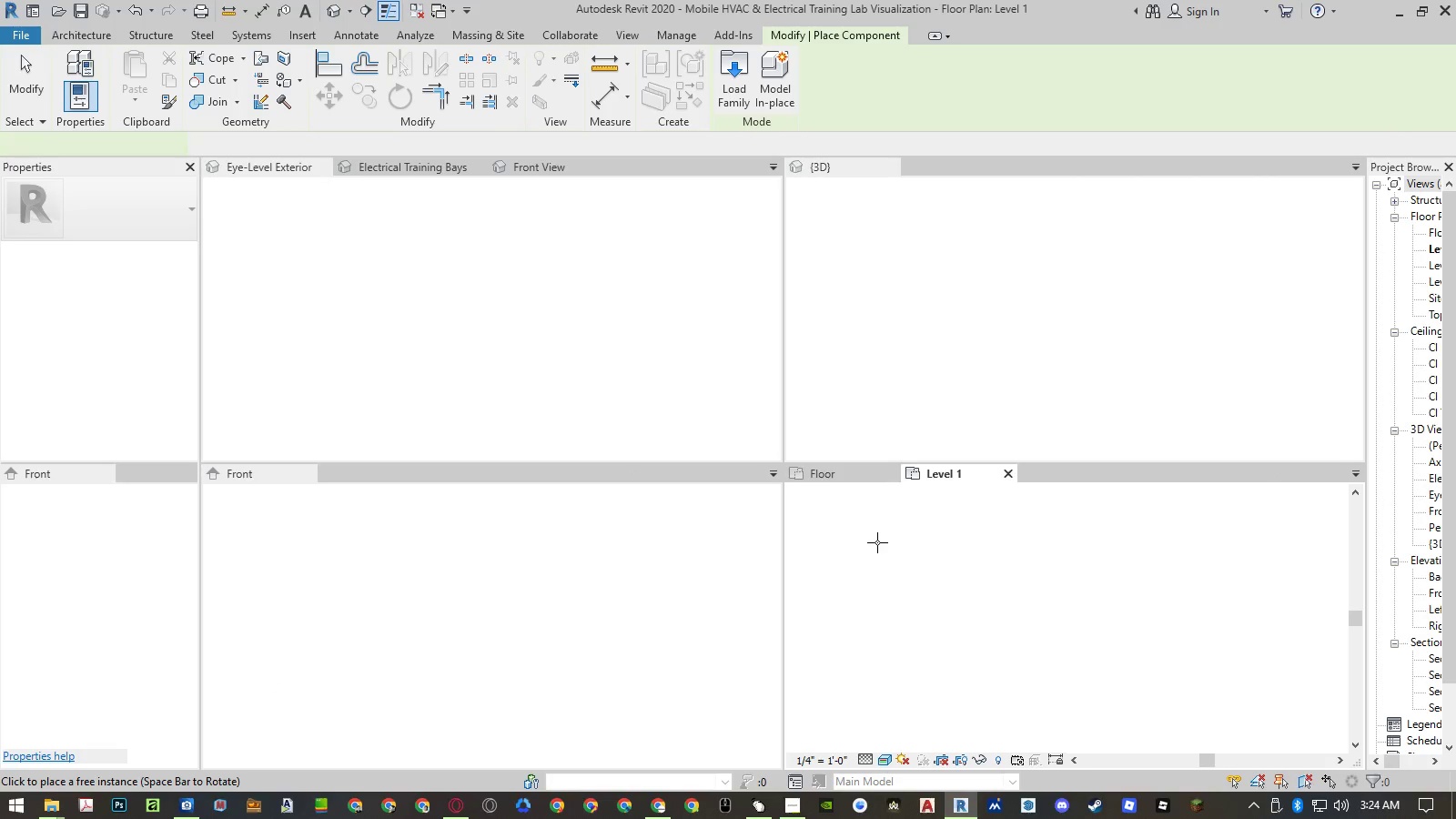 
wait(6.52)
 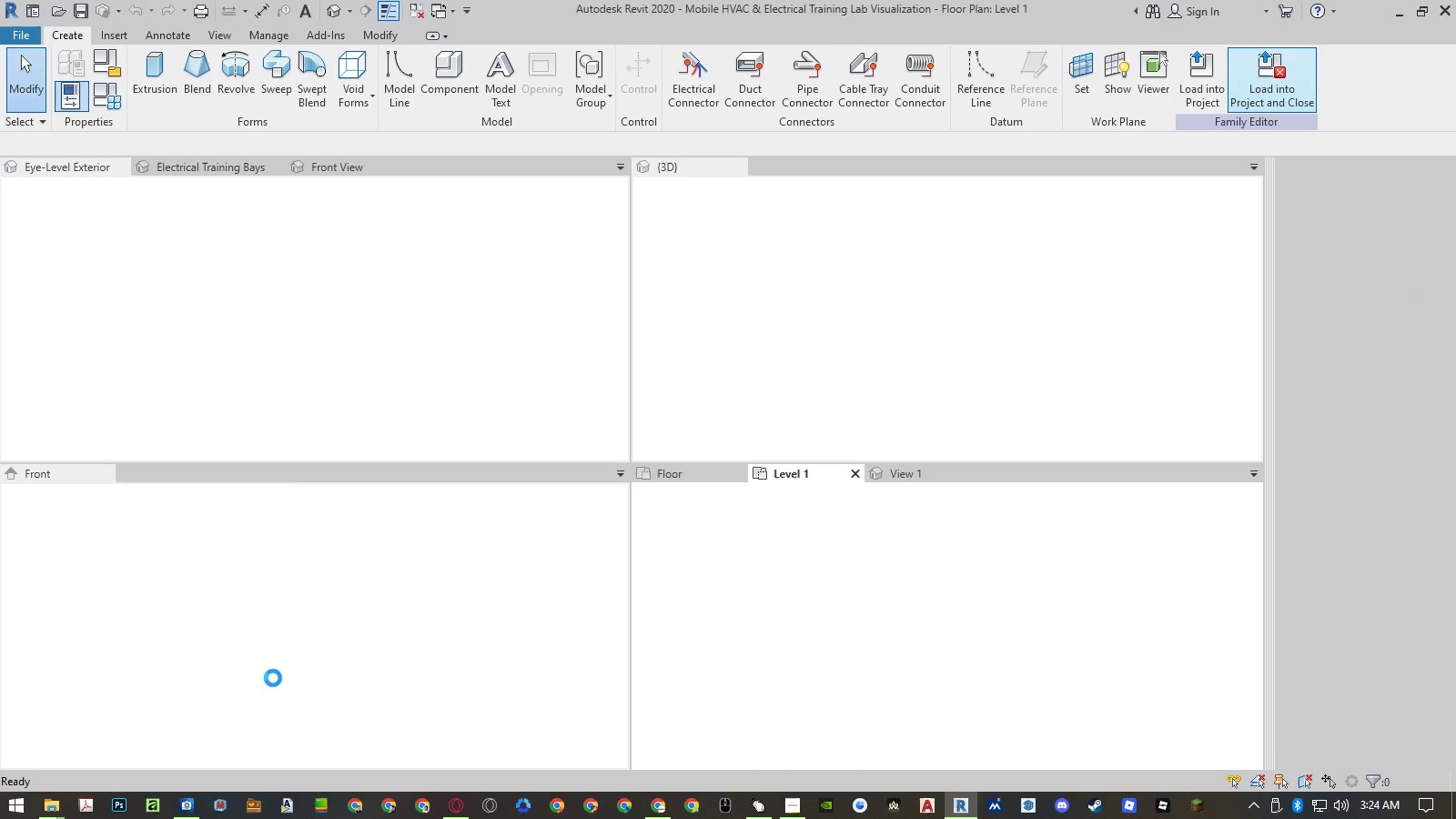 
scroll: coordinate [1086, 612], scroll_direction: up, amount: 15.0
 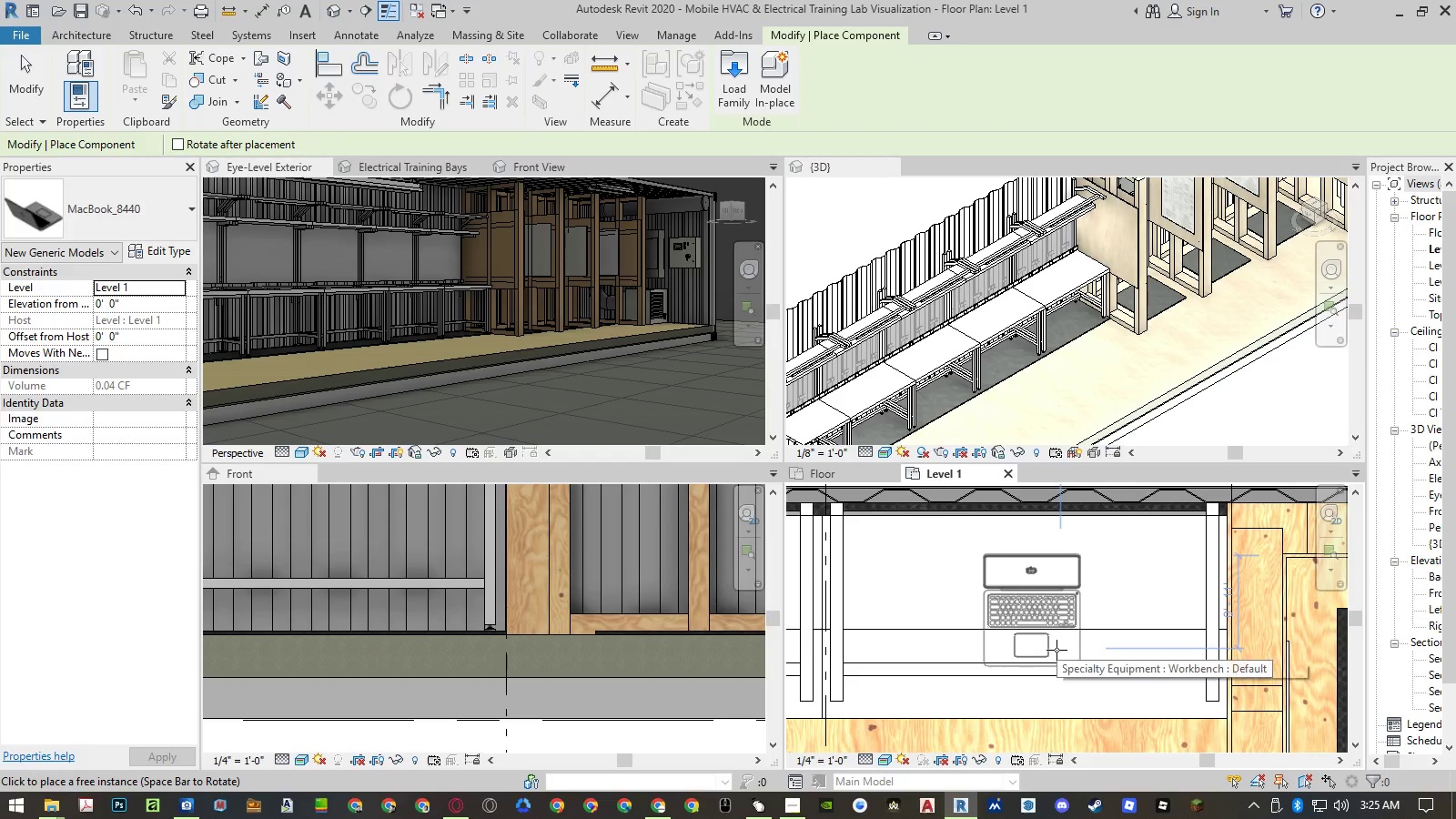 
left_click([1057, 650])
 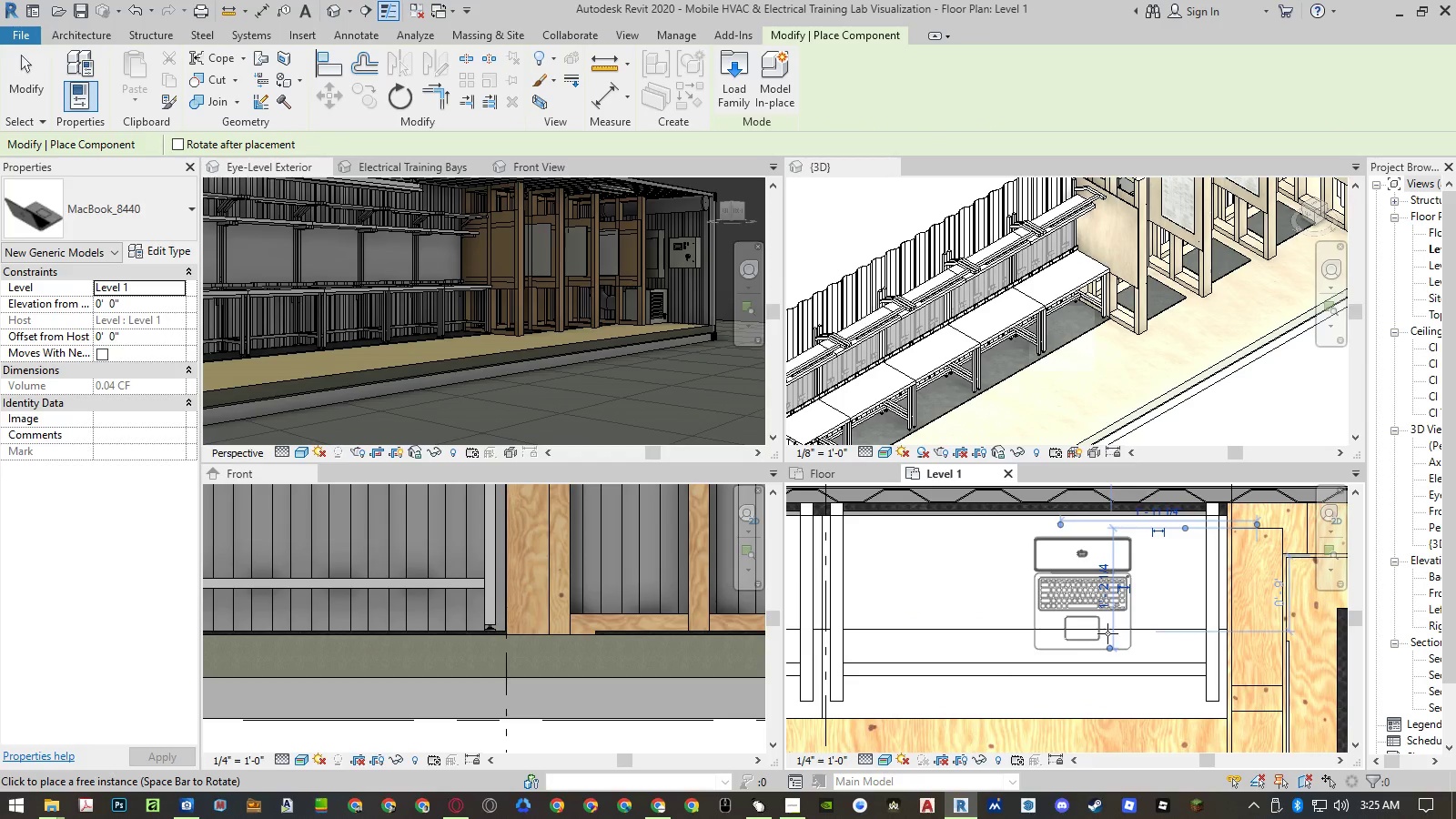 
key(Escape)
 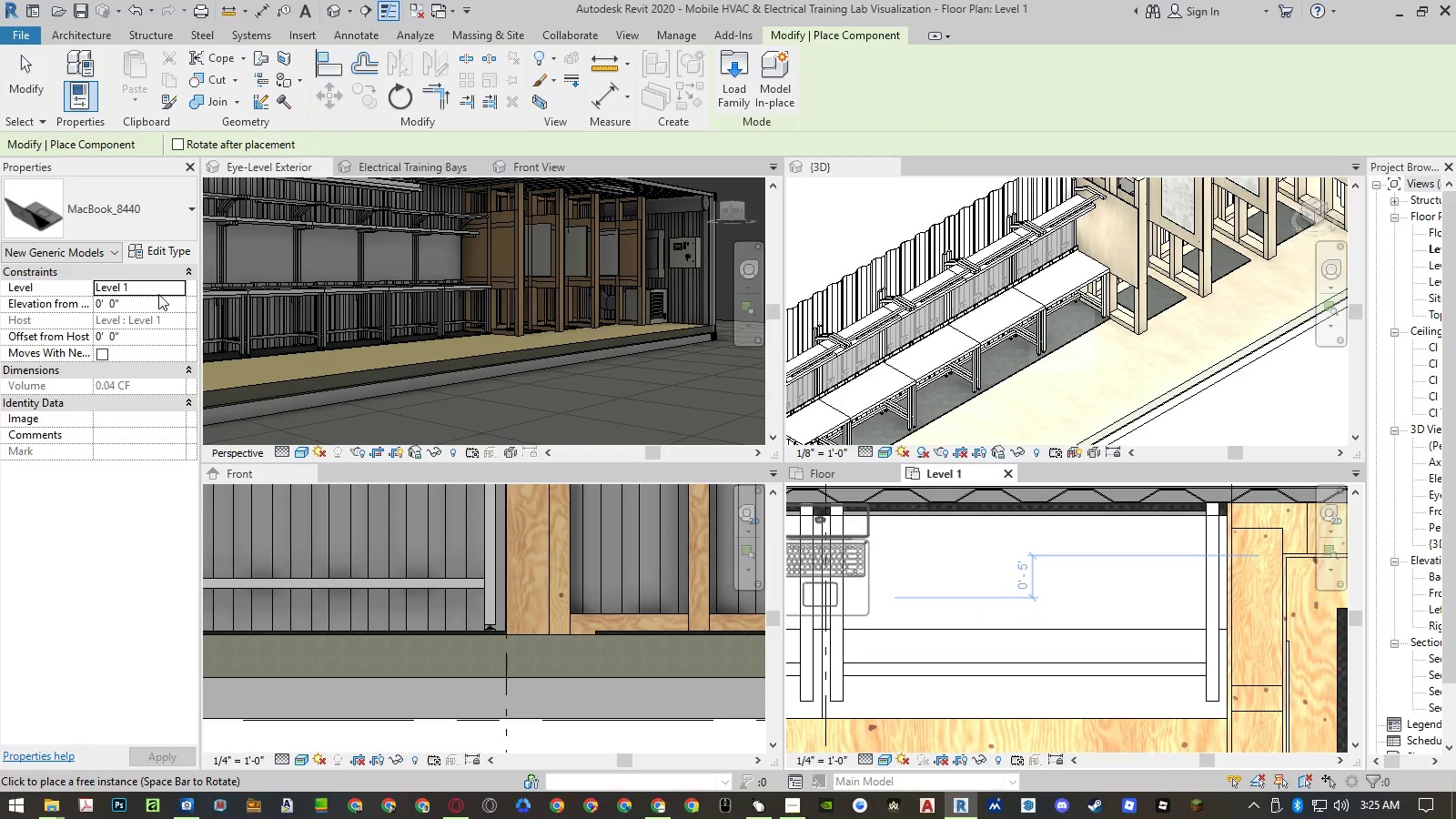 
wait(6.58)
 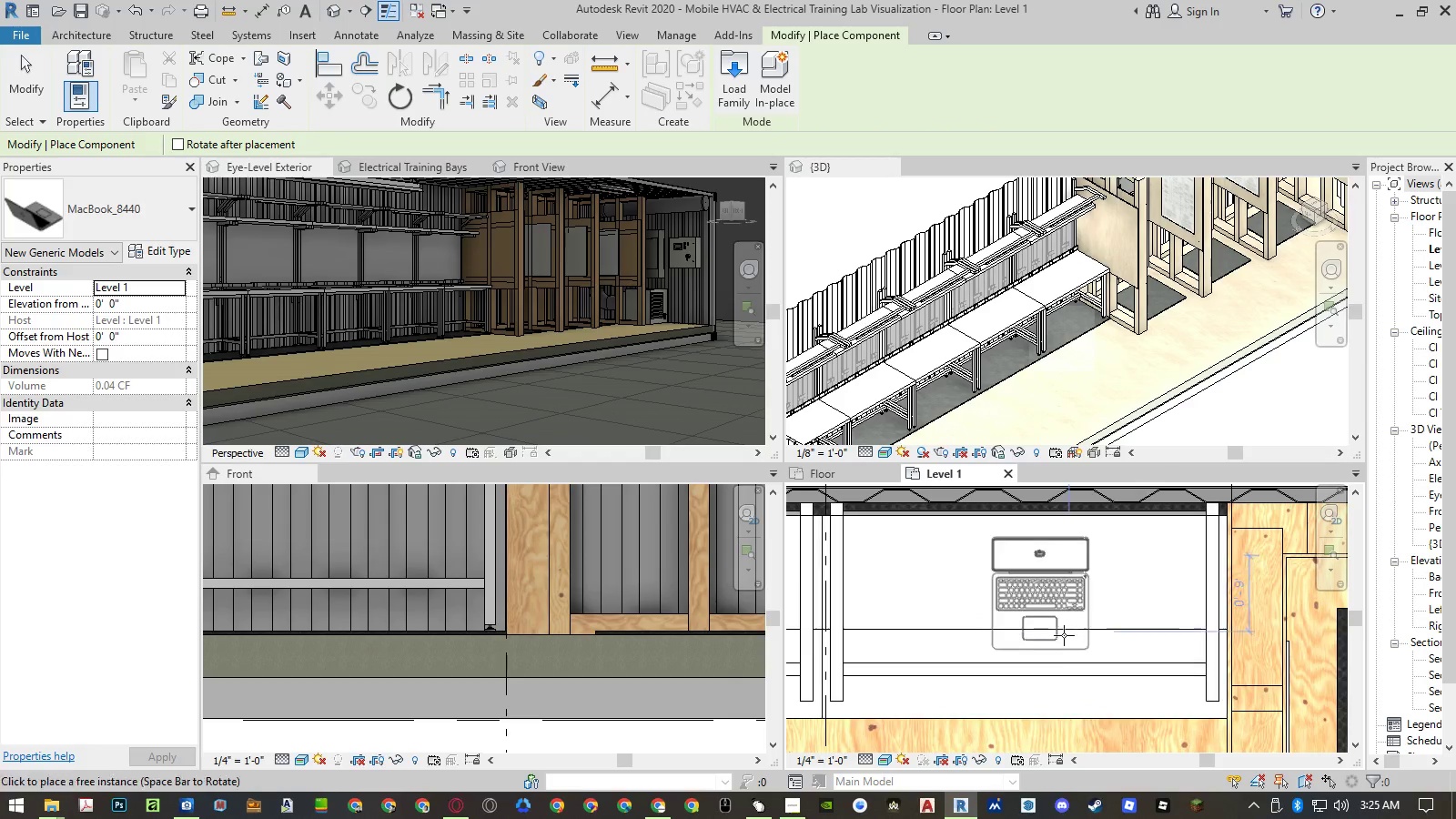 
left_click([176, 286])
 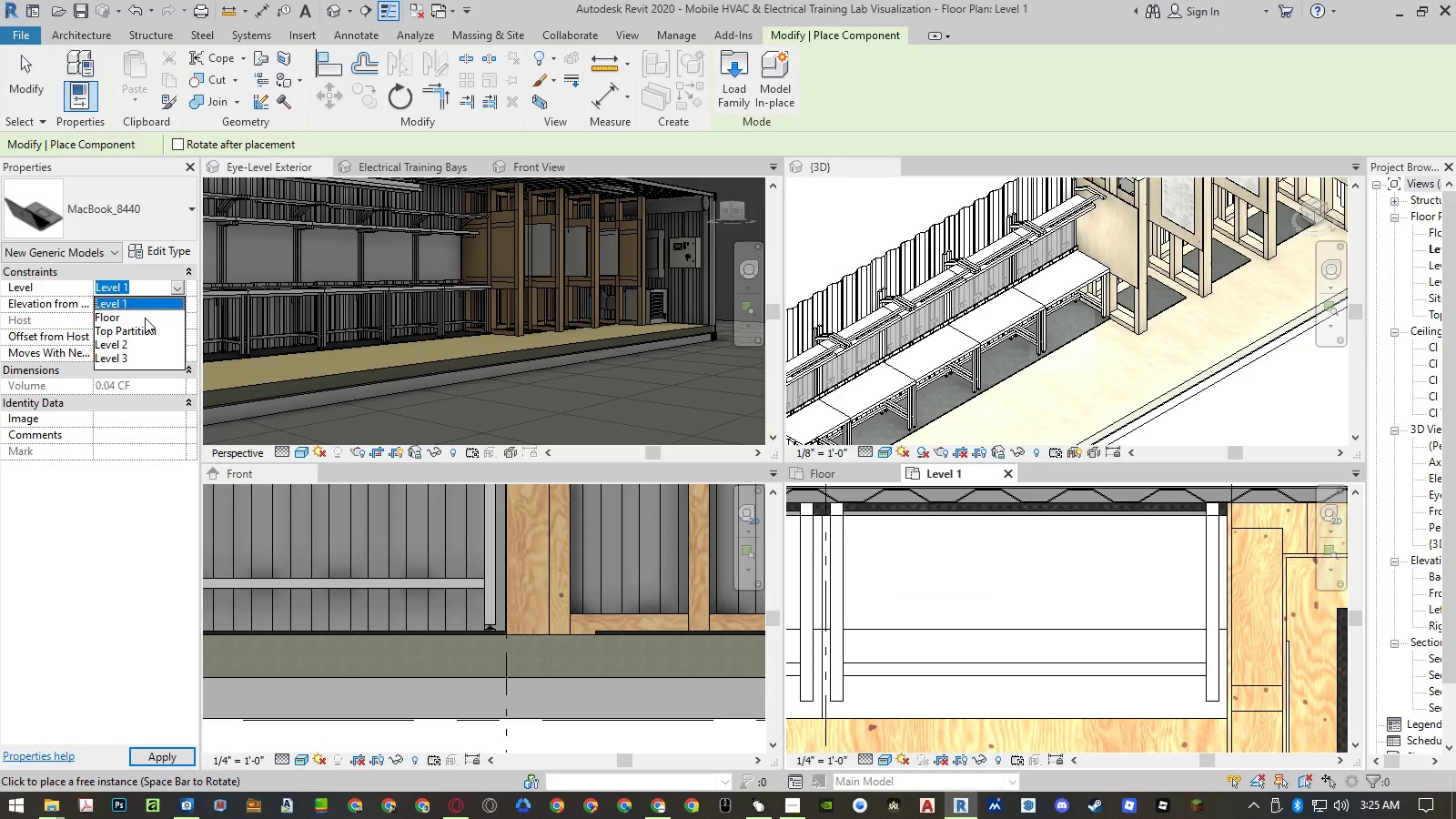 
left_click([145, 318])
 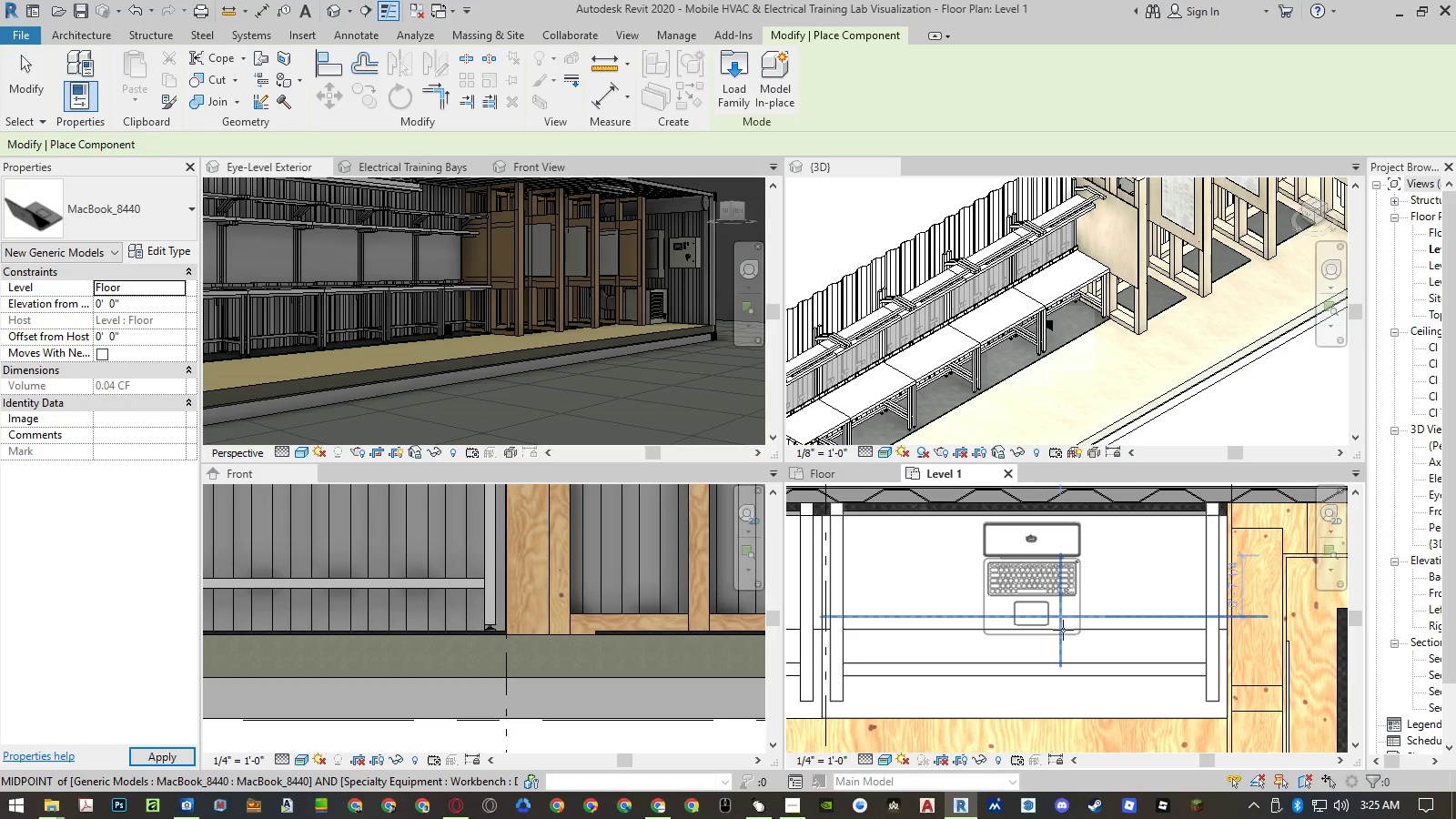 
left_click([1062, 642])
 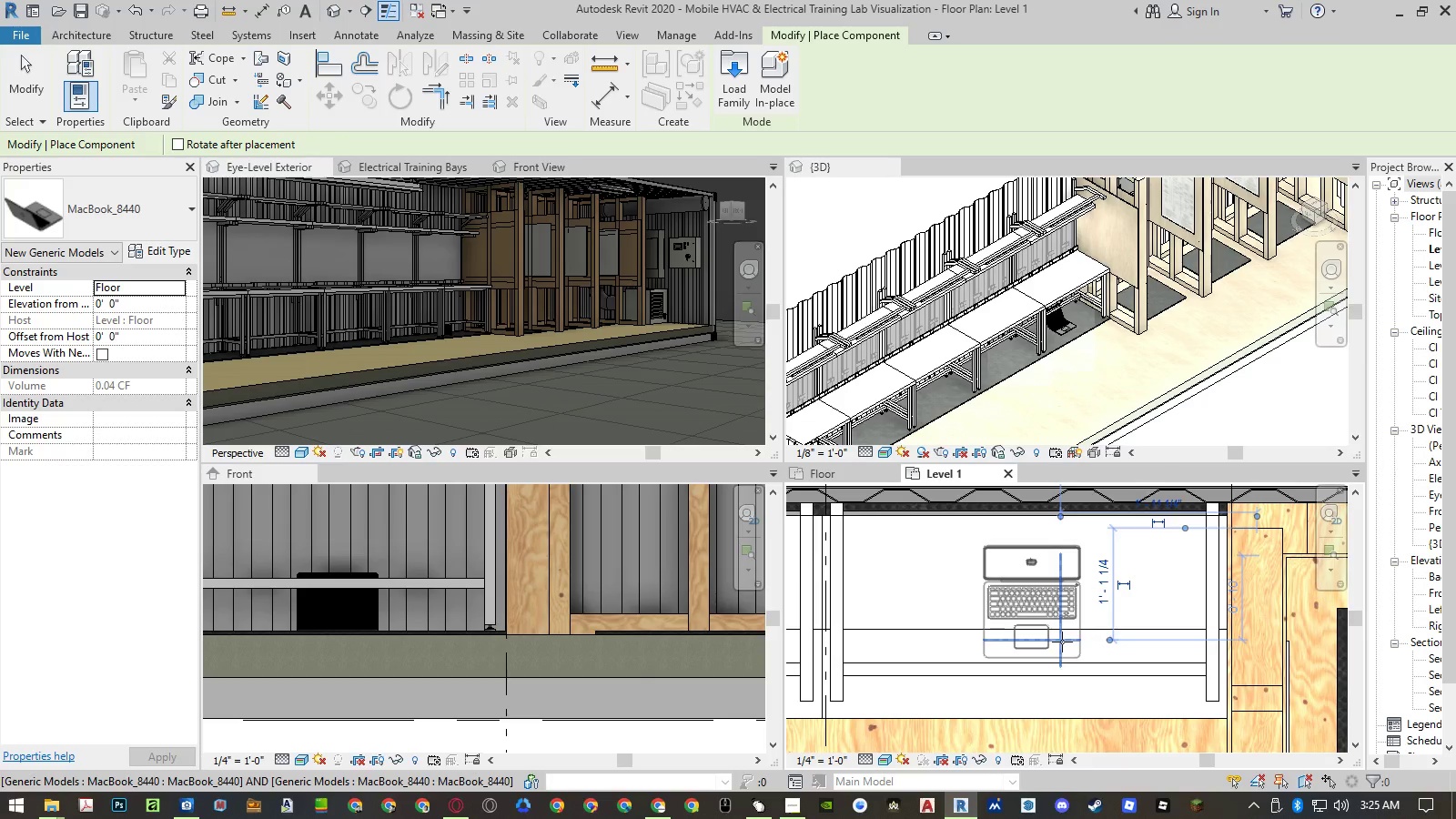 
key(Escape)
 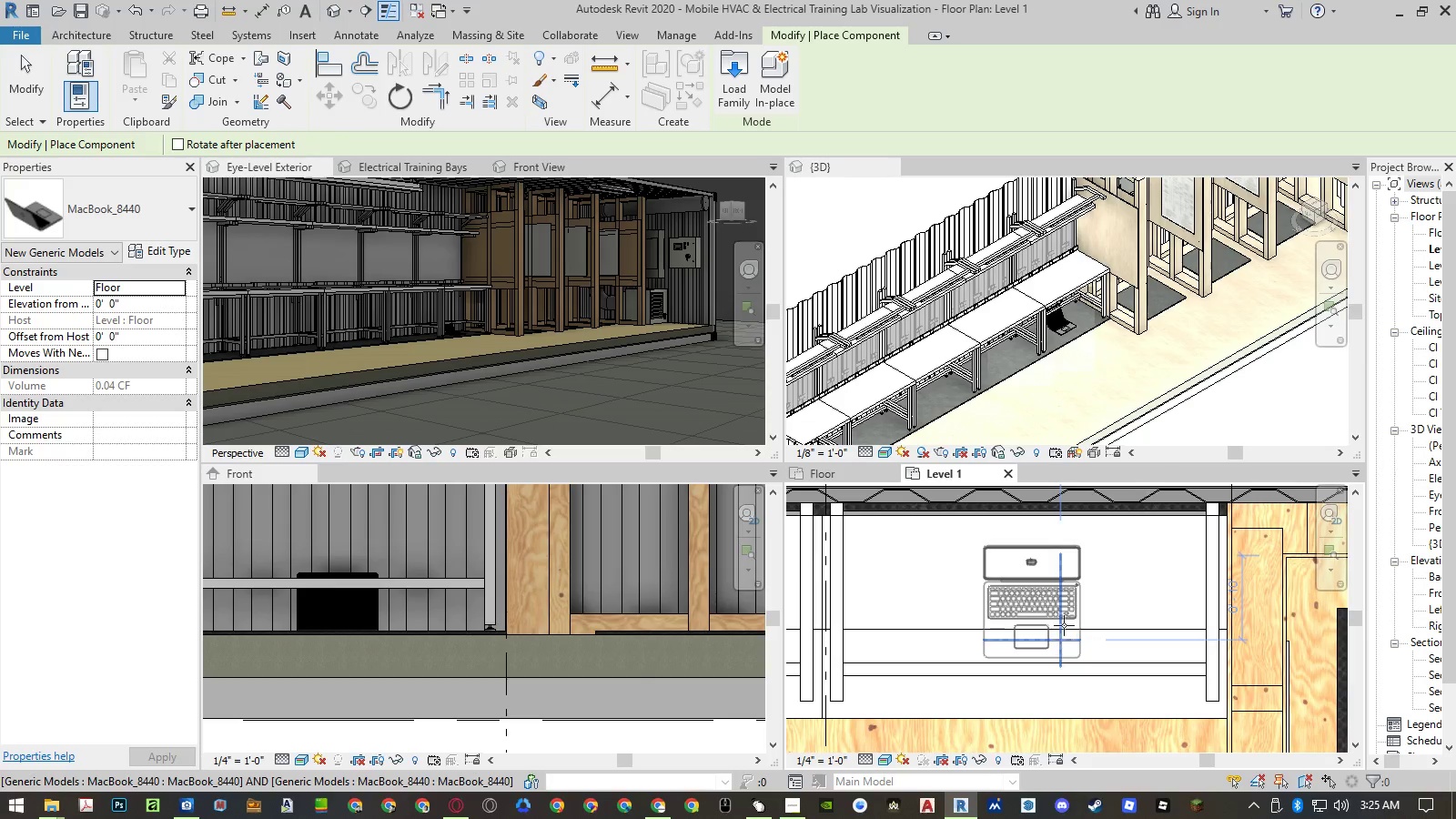 
key(Escape)
 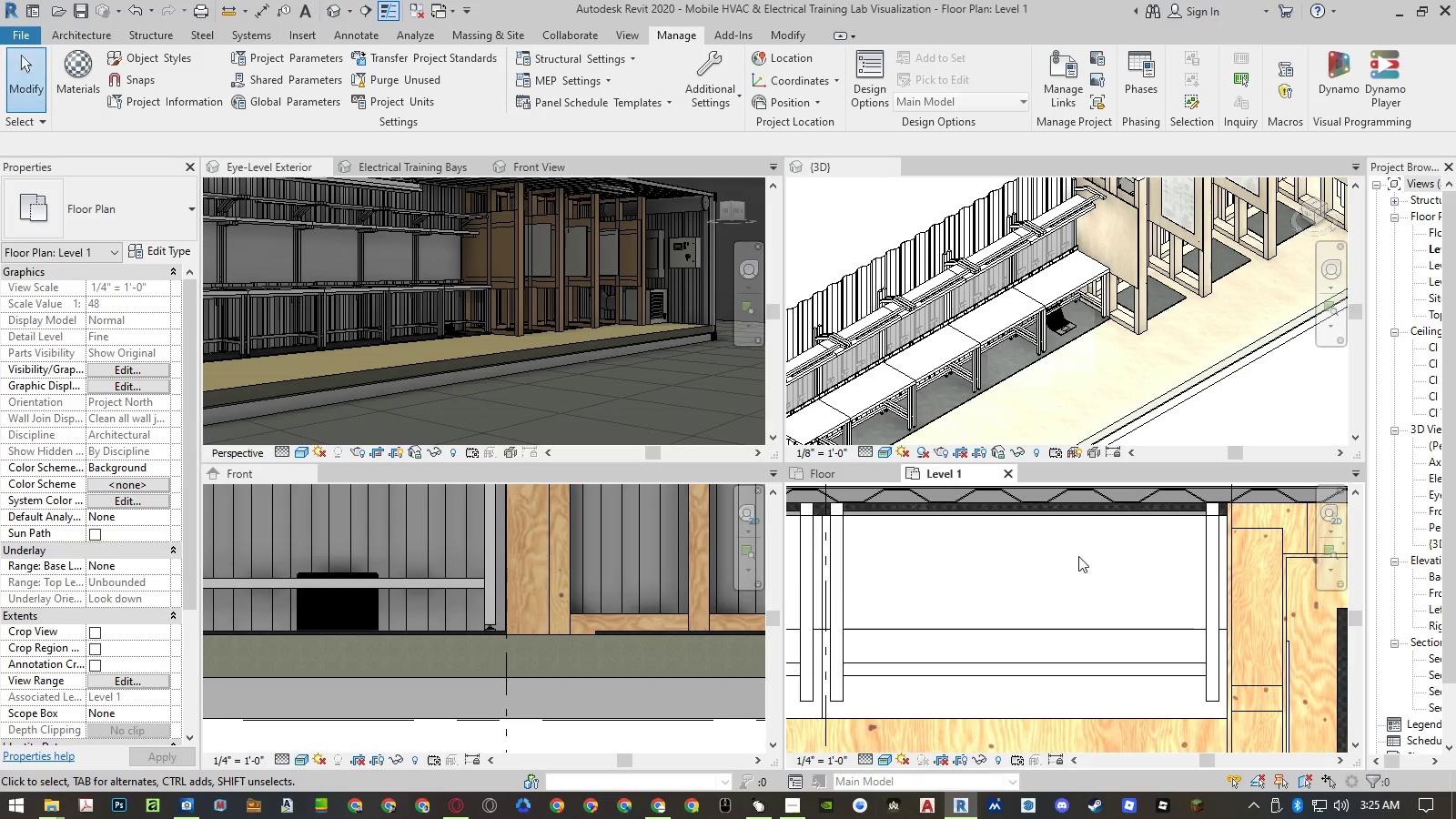 
key(Escape)
 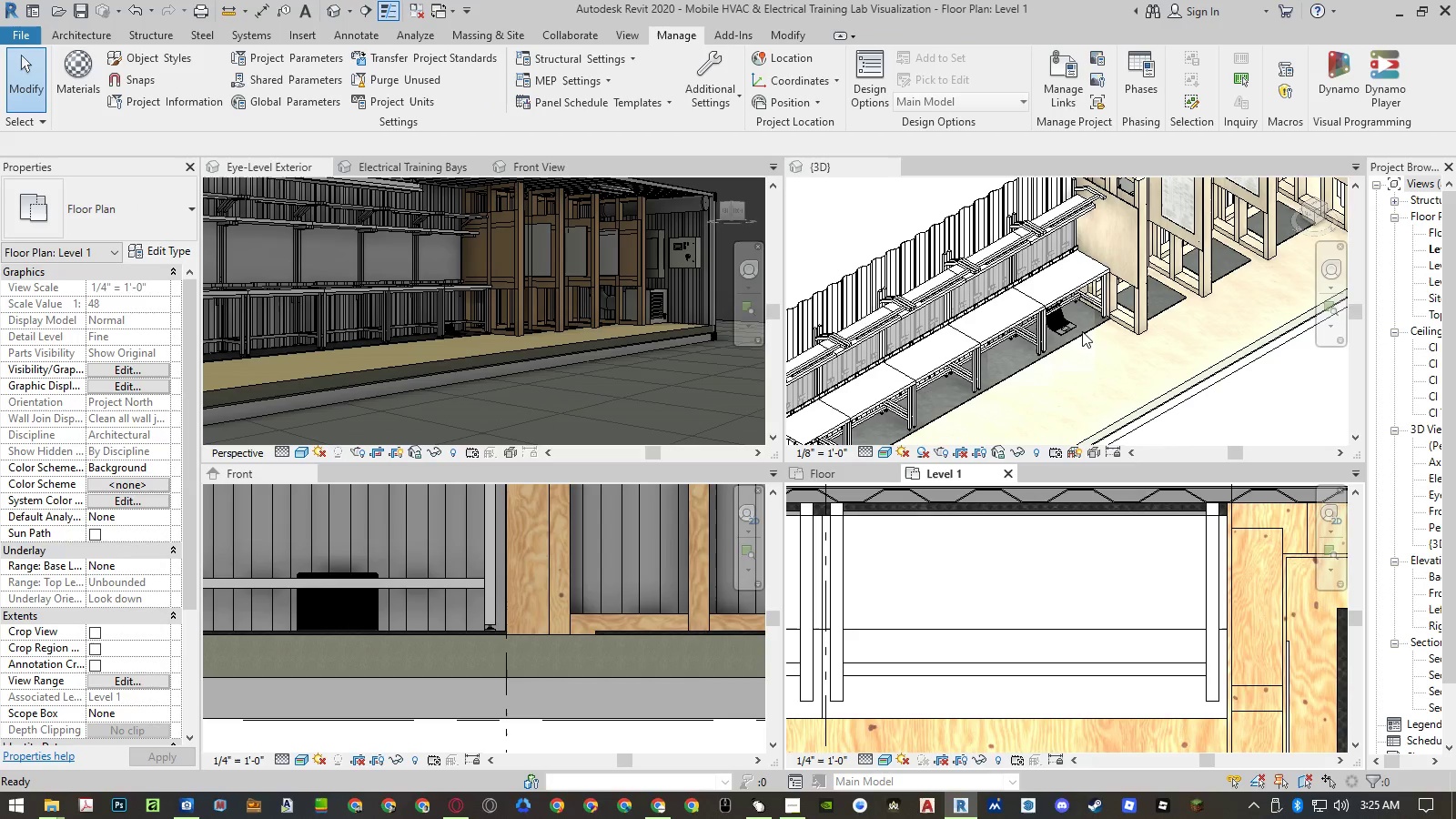 
scroll: coordinate [1071, 313], scroll_direction: up, amount: 5.0
 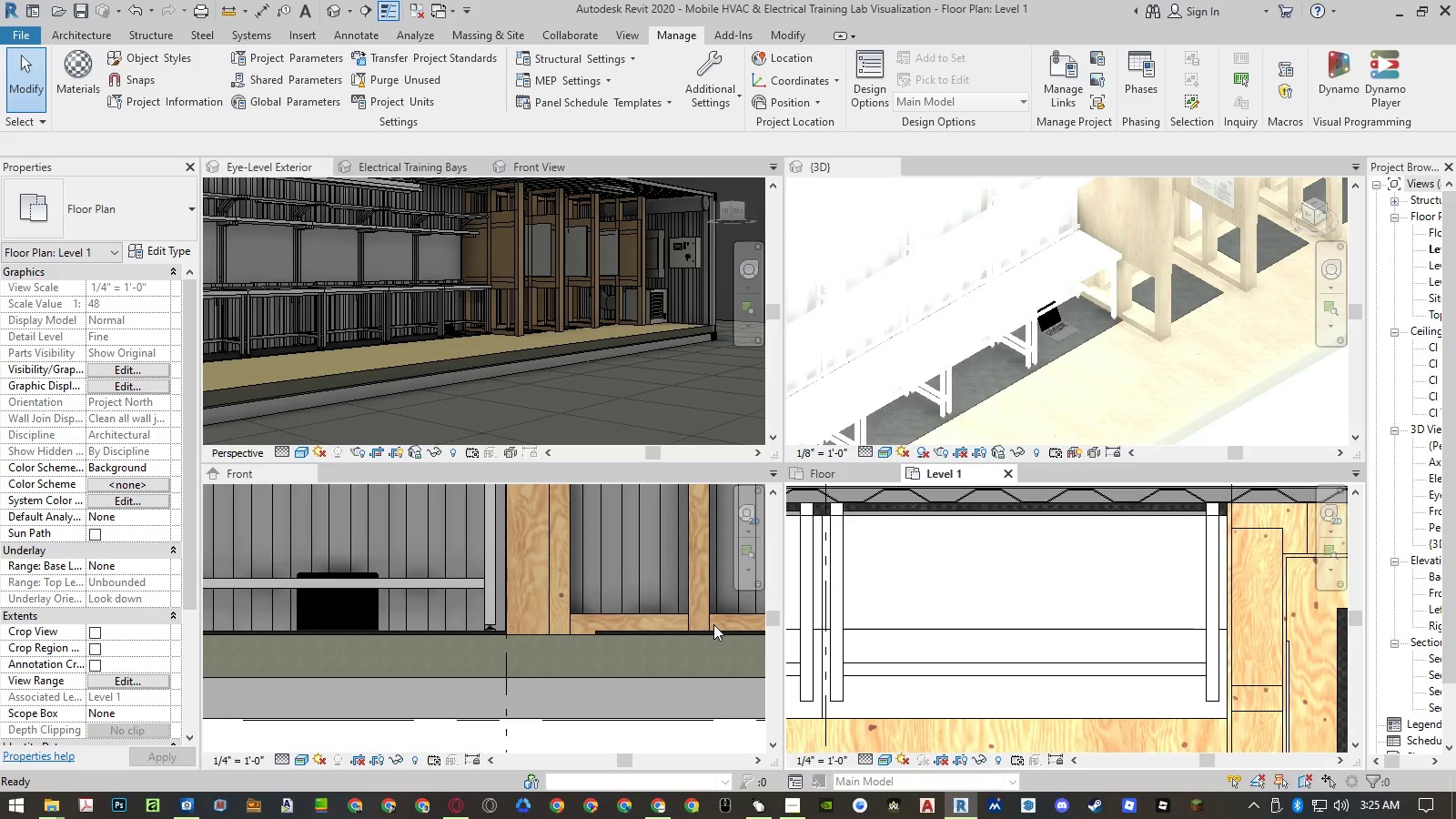 
wait(6.76)
 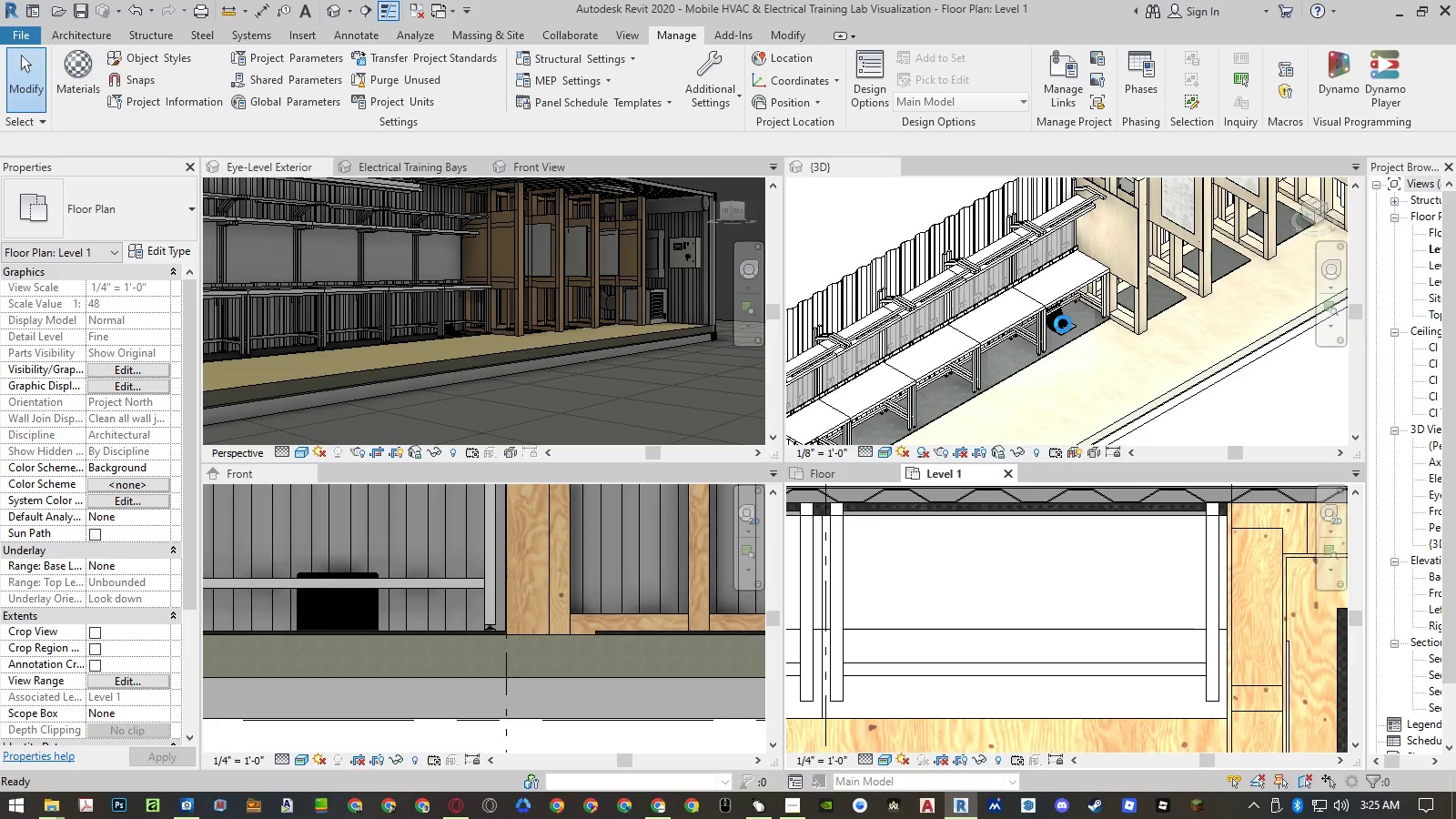 
left_click([879, 454])
 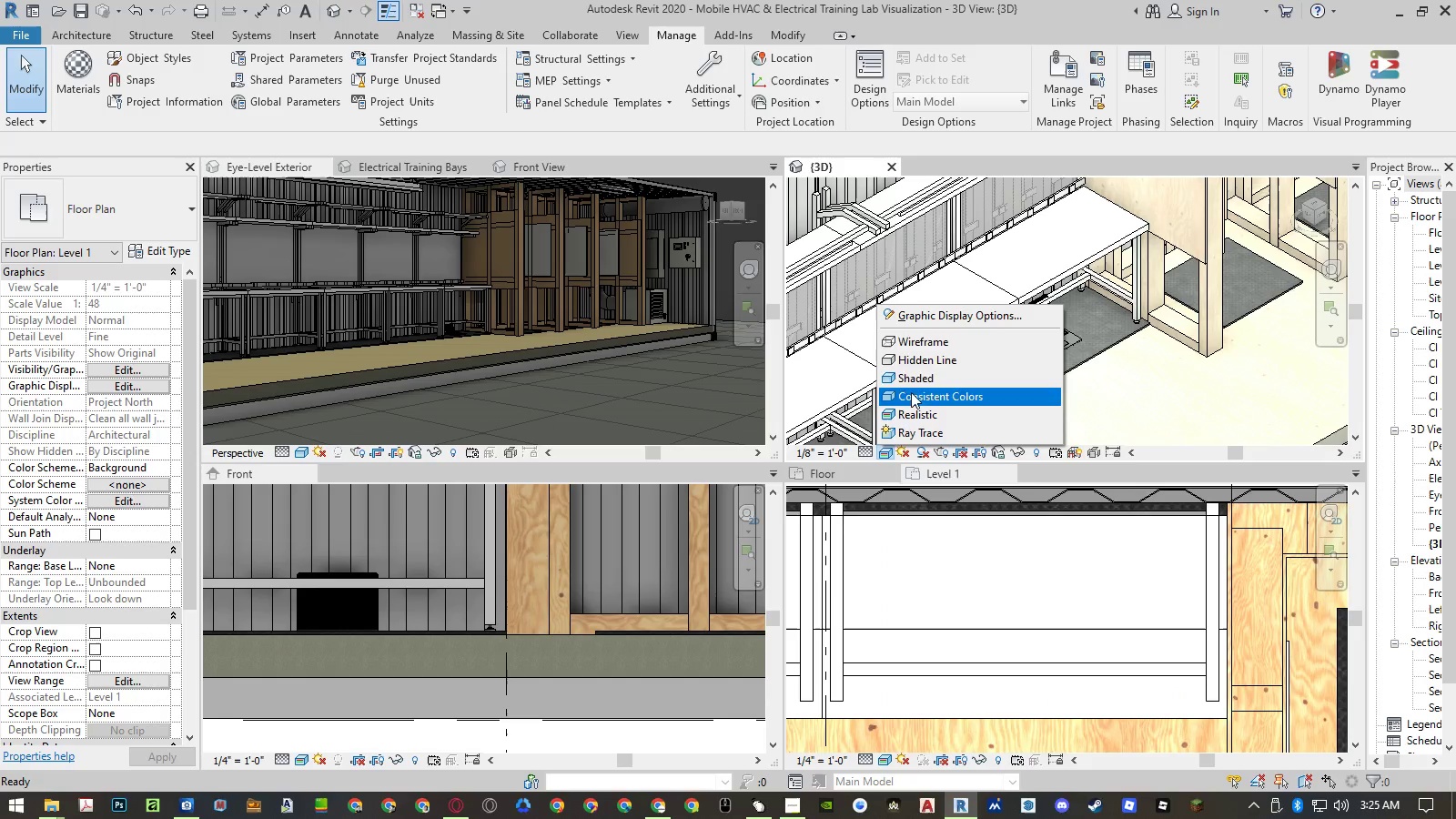 
left_click([915, 380])
 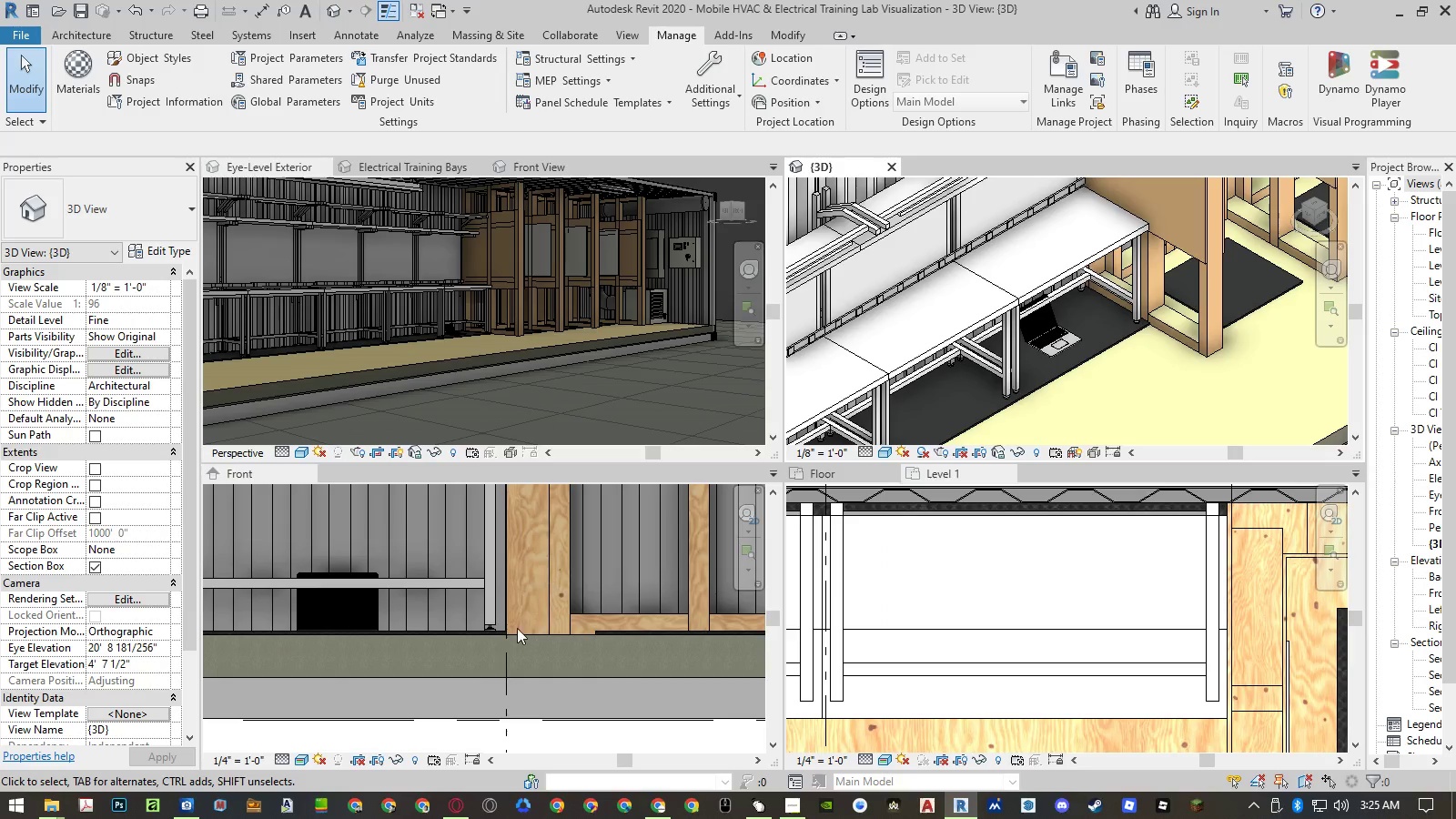 
scroll: coordinate [530, 594], scroll_direction: down, amount: 4.0
 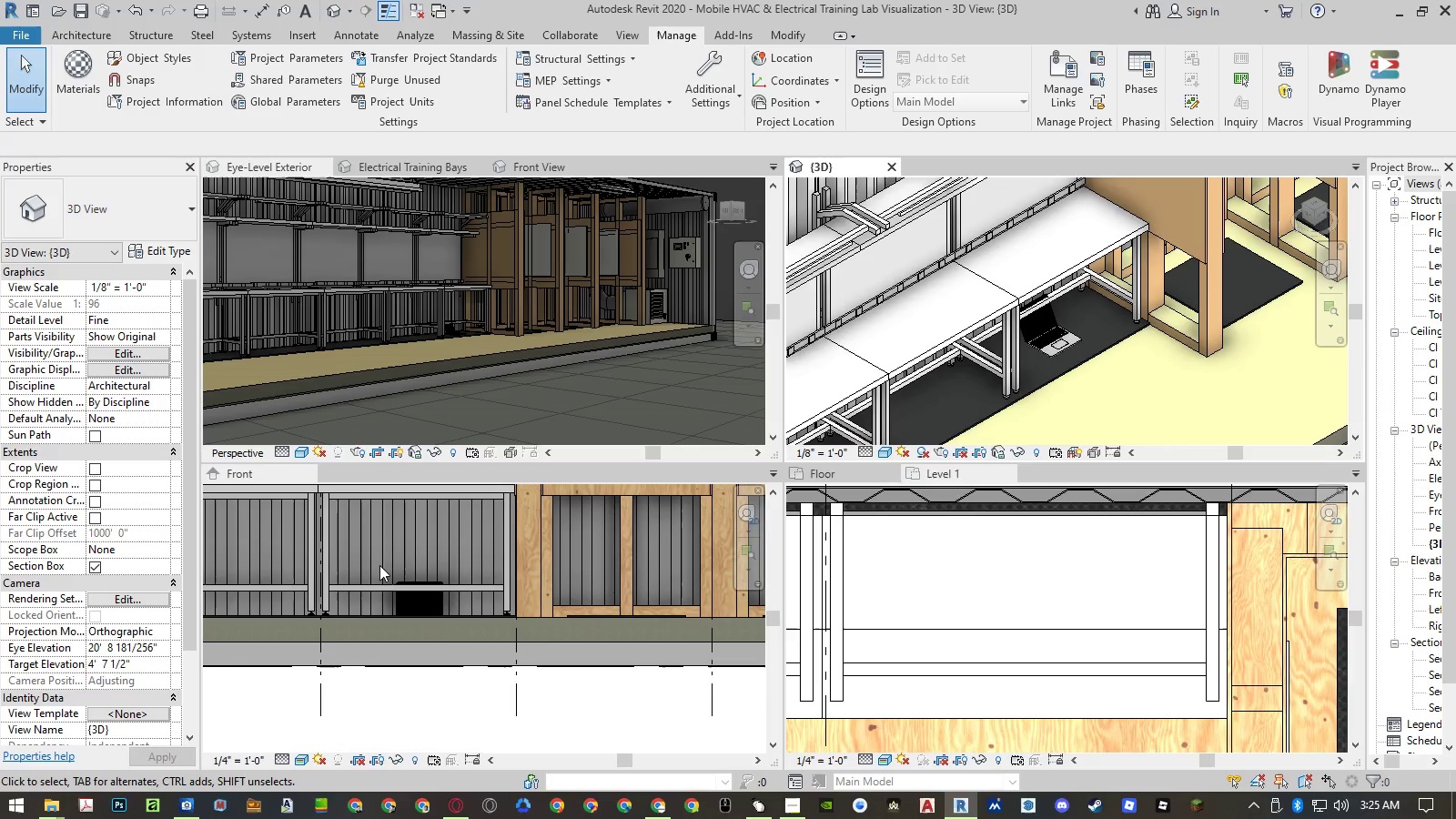 
type(al)
 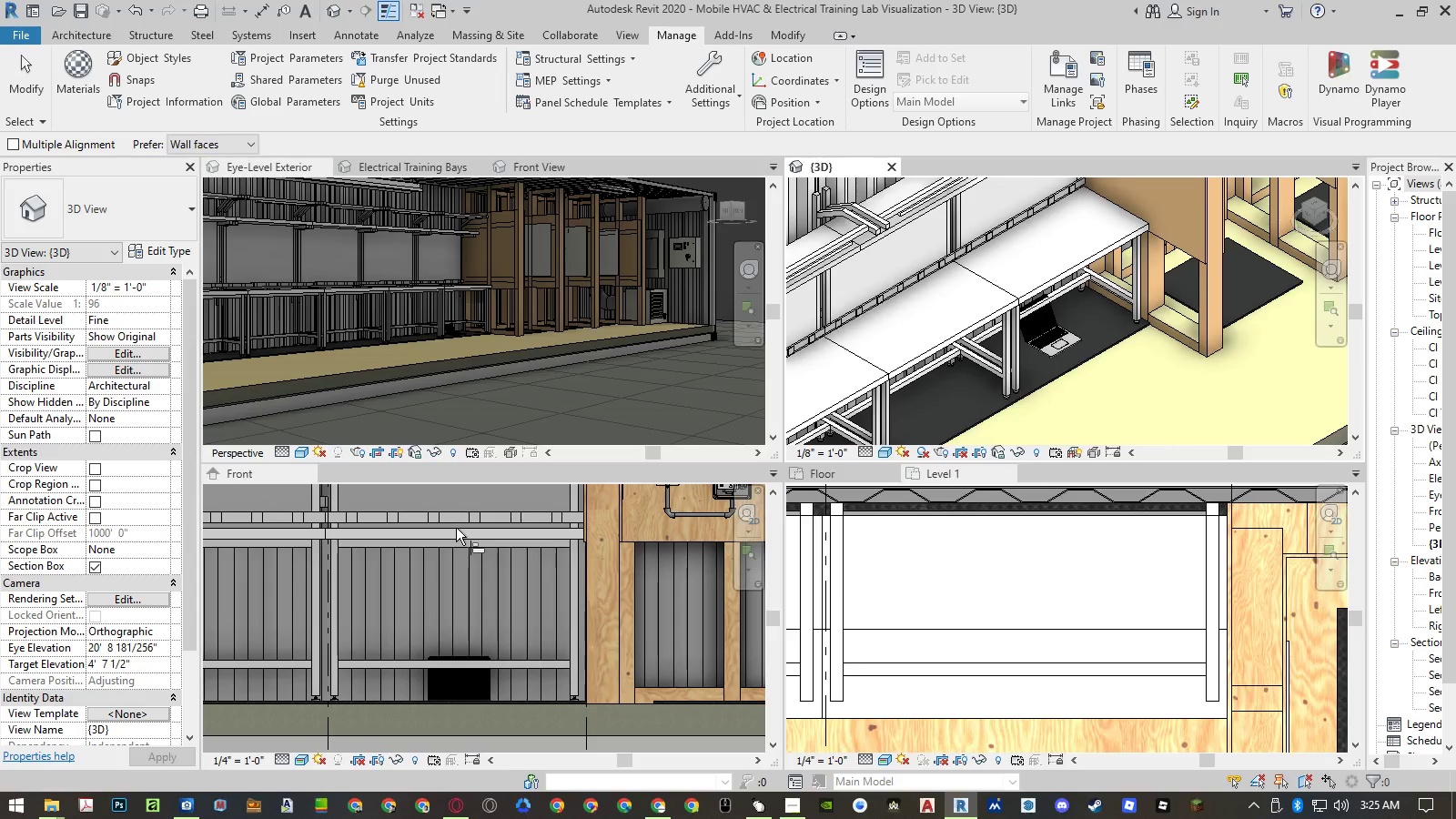 
scroll: coordinate [422, 581], scroll_direction: up, amount: 2.0
 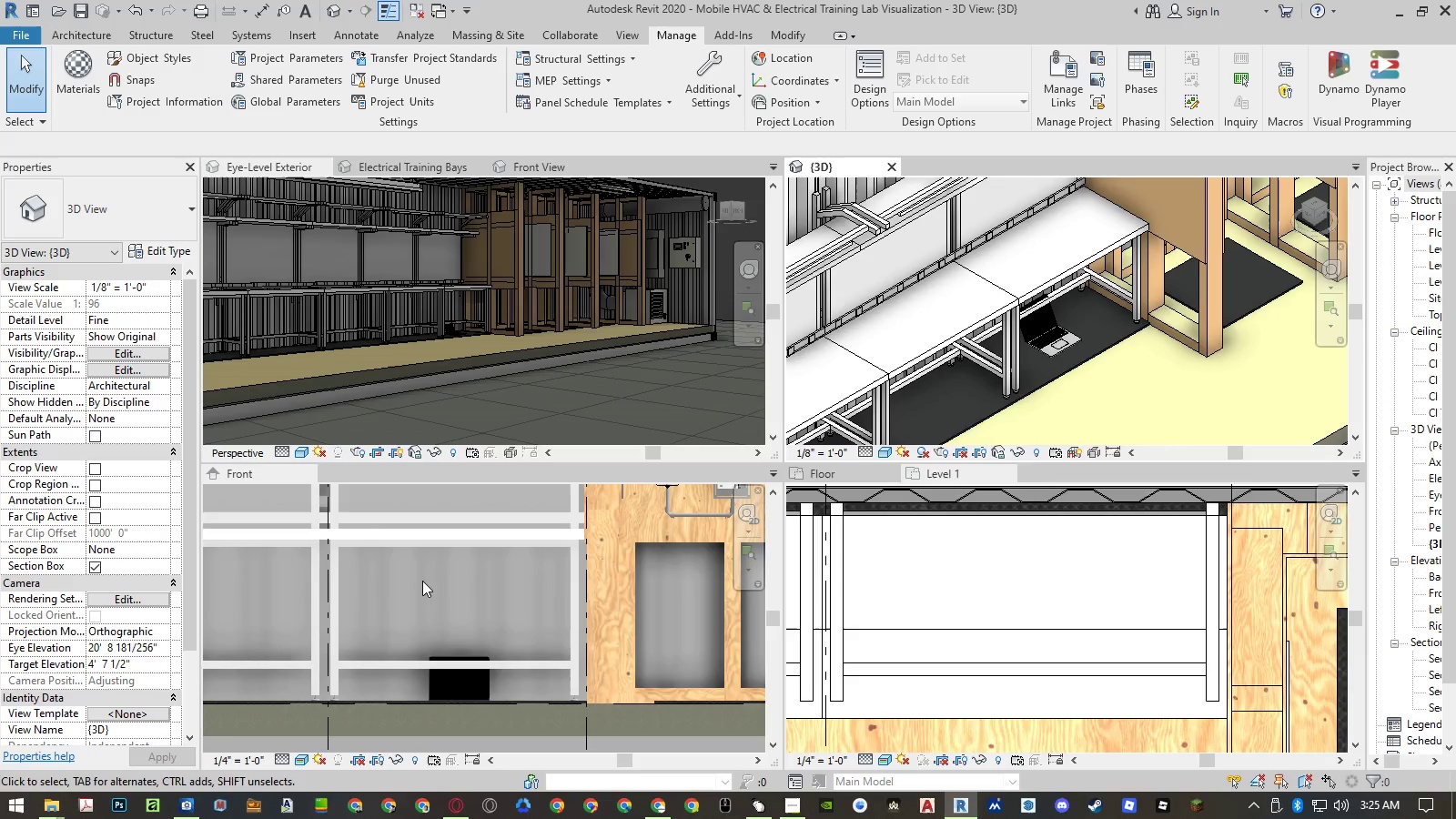 
left_click([456, 528])
 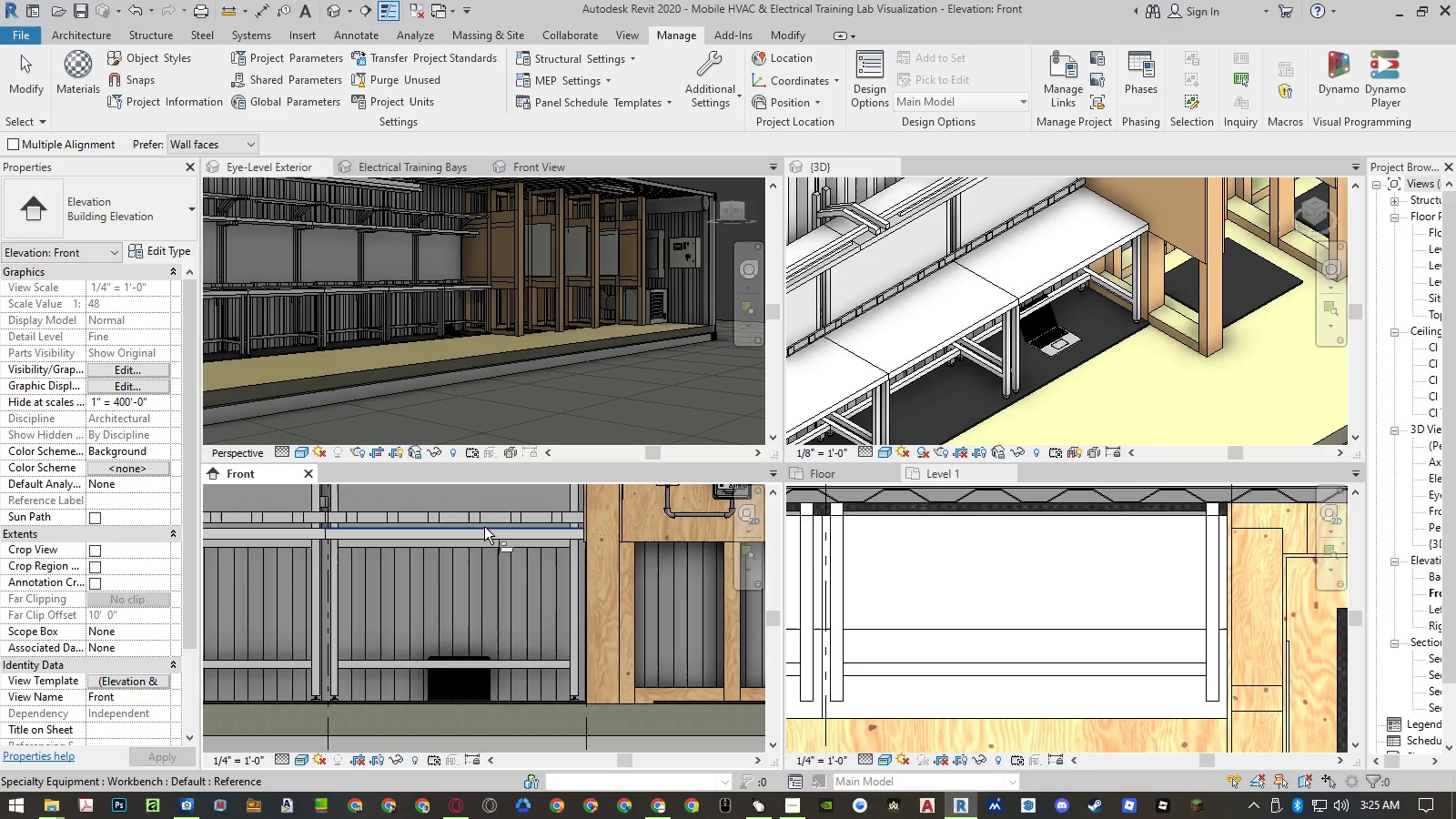 
left_click([484, 527])
 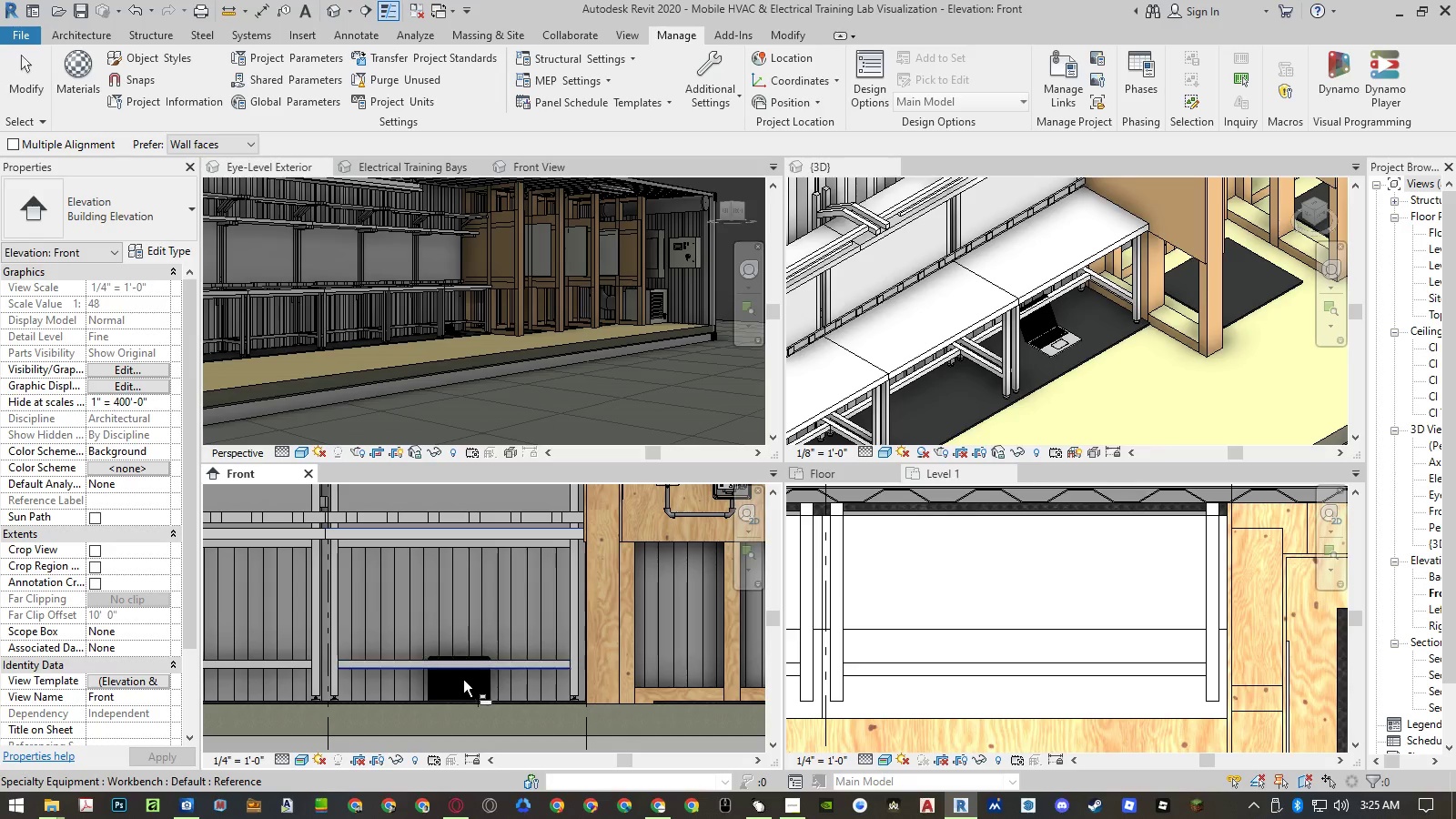 
scroll: coordinate [464, 699], scroll_direction: up, amount: 4.0
 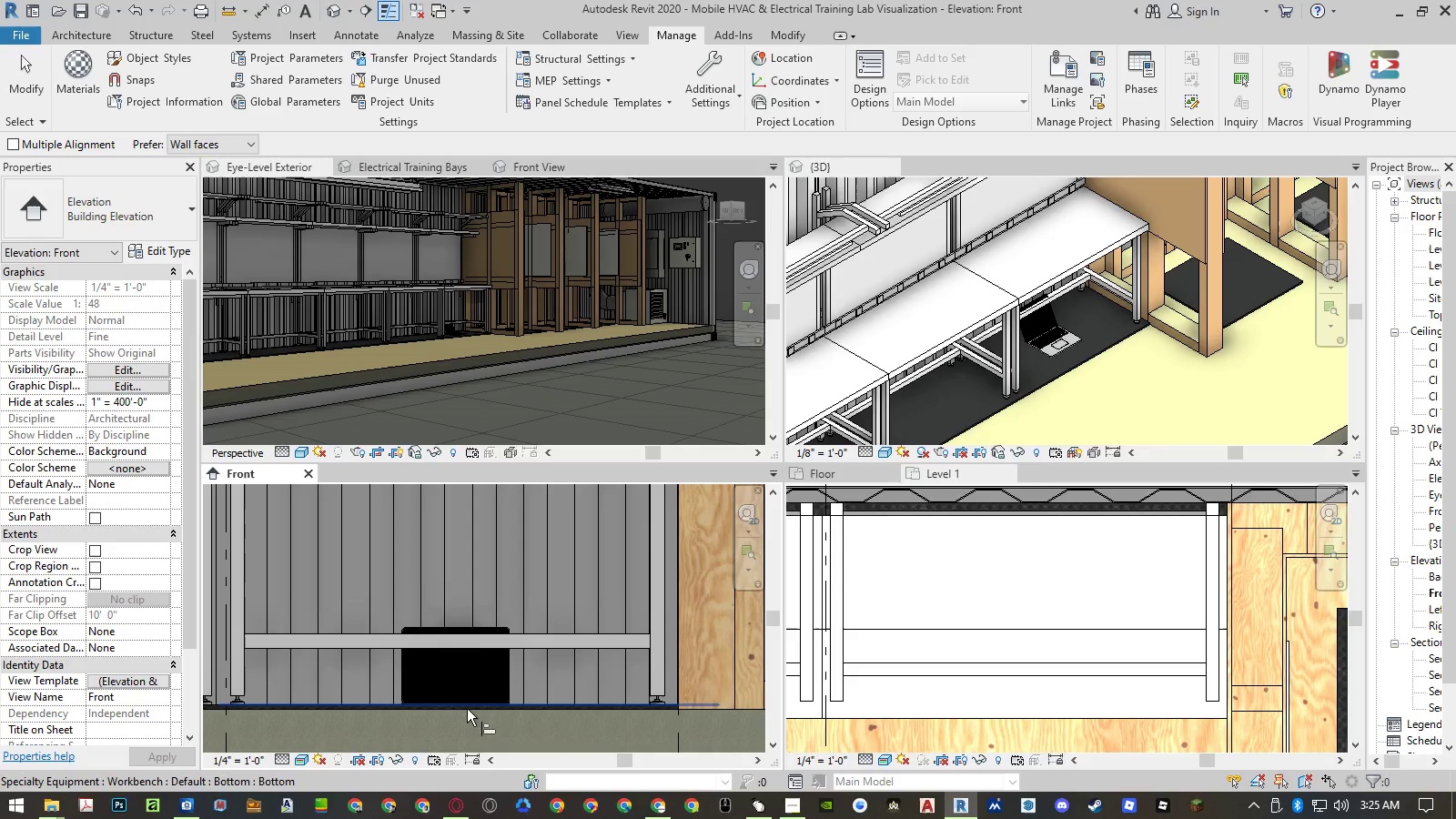 
key(Escape)
 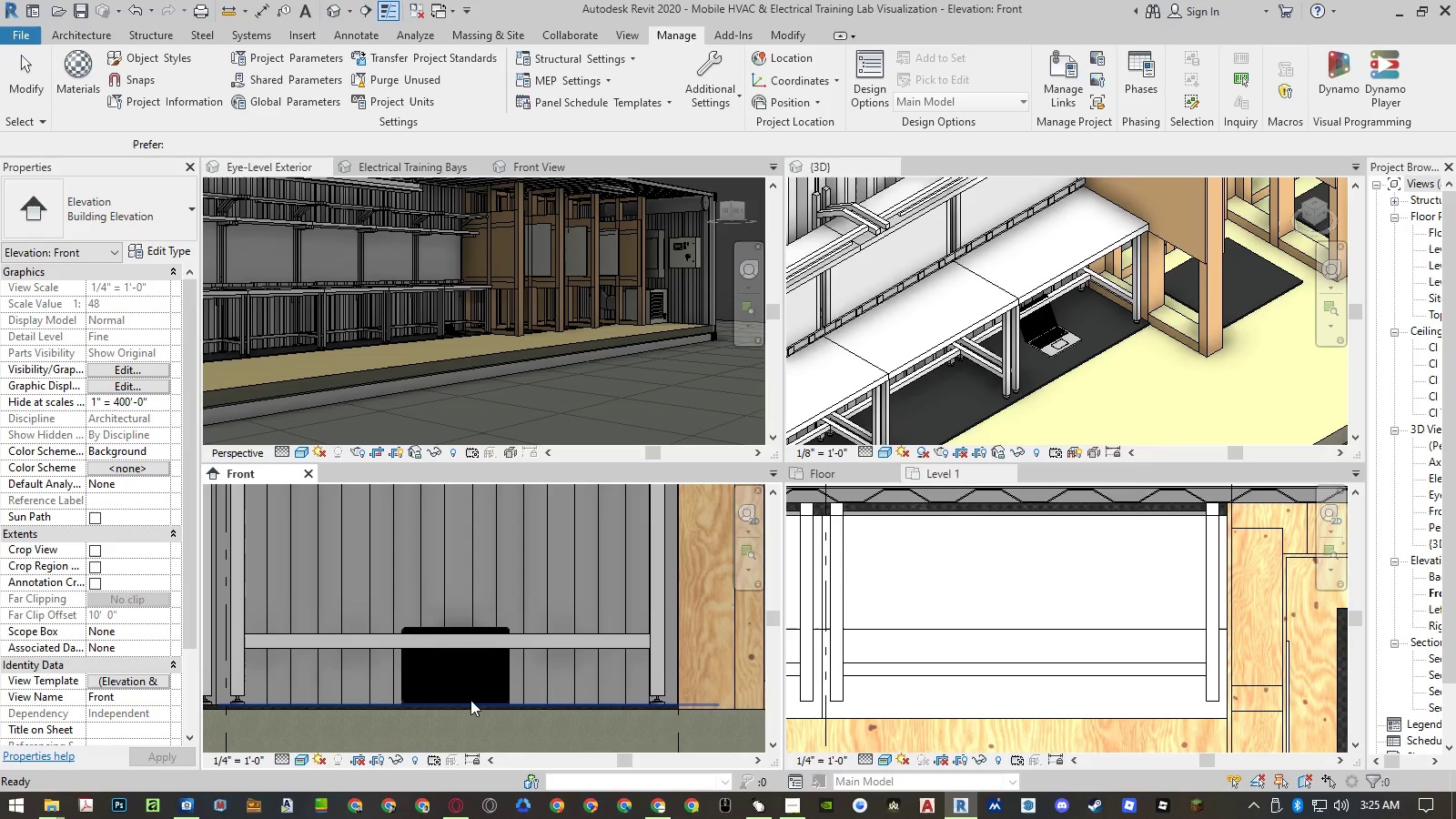 
key(Escape)
 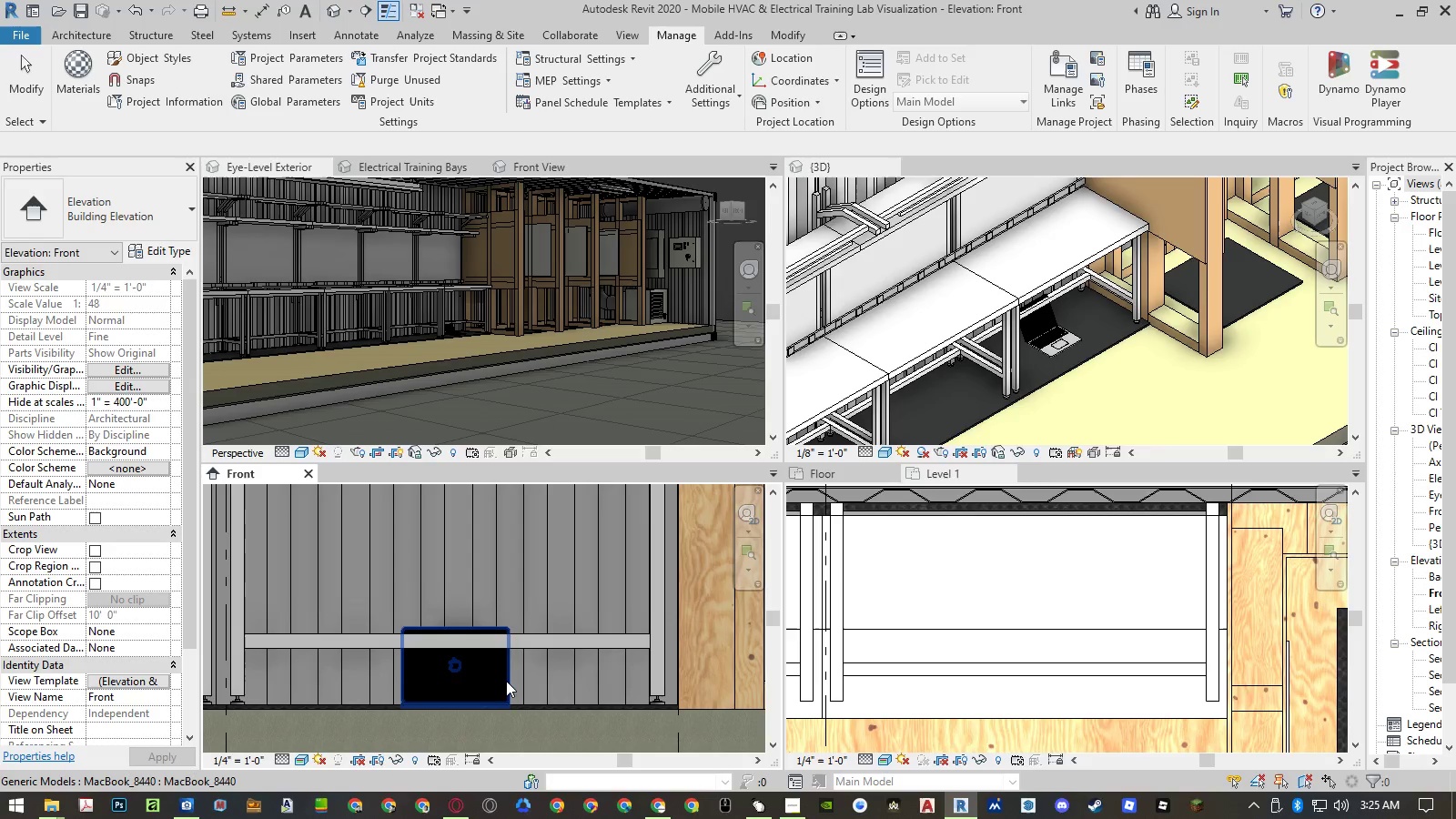 
left_click([507, 681])
 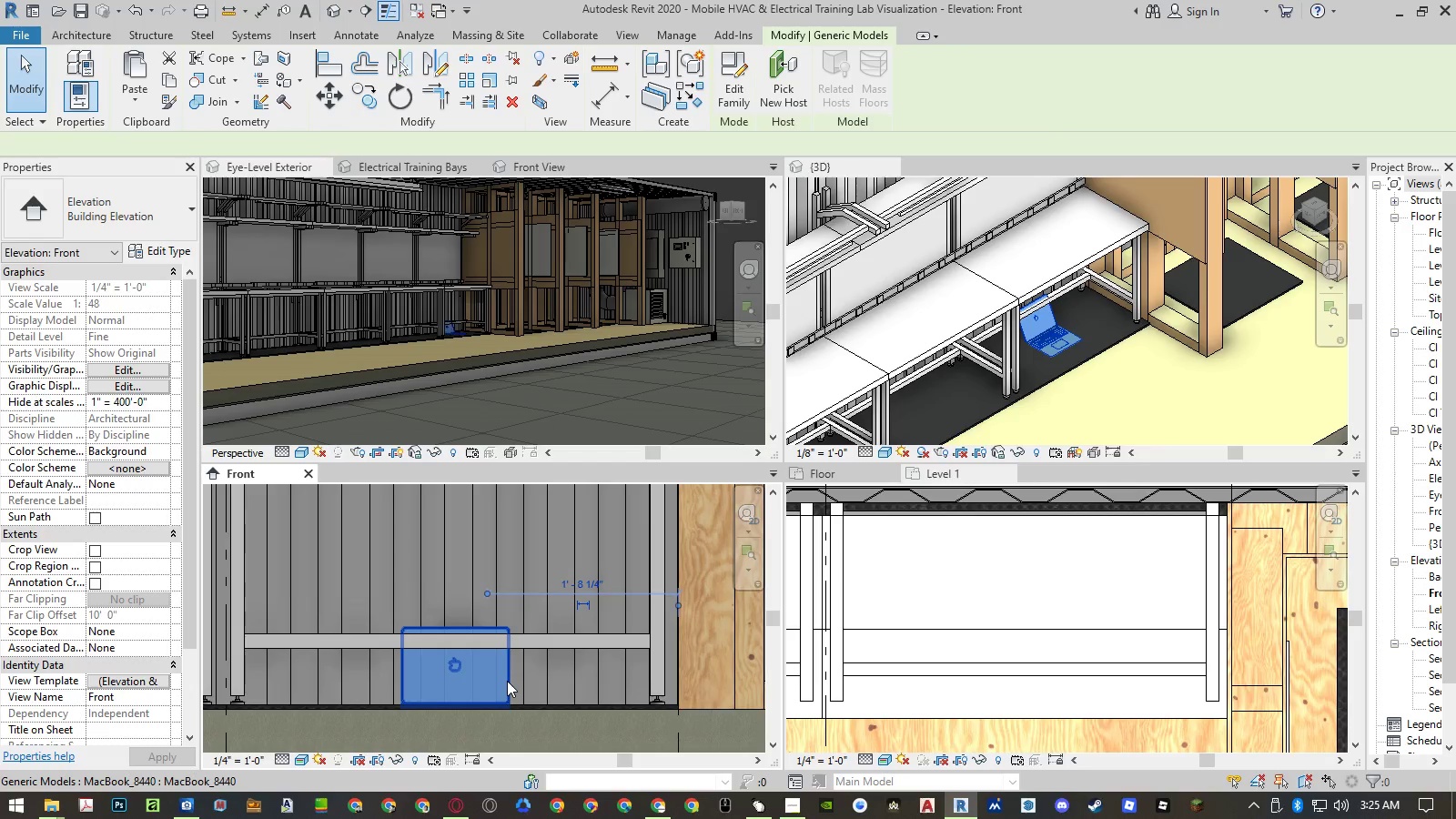 
type(mv)
 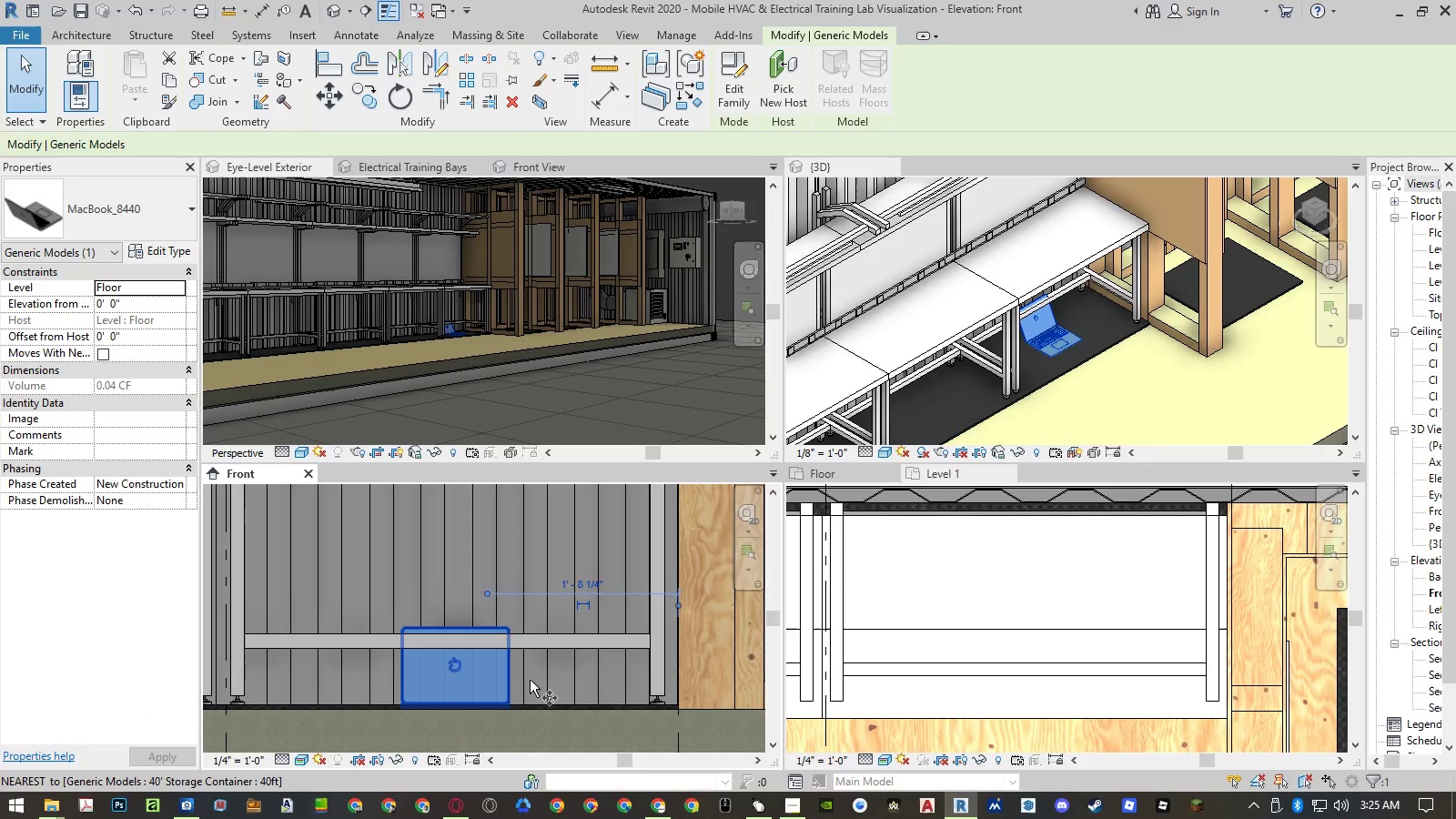 
left_click([530, 681])
 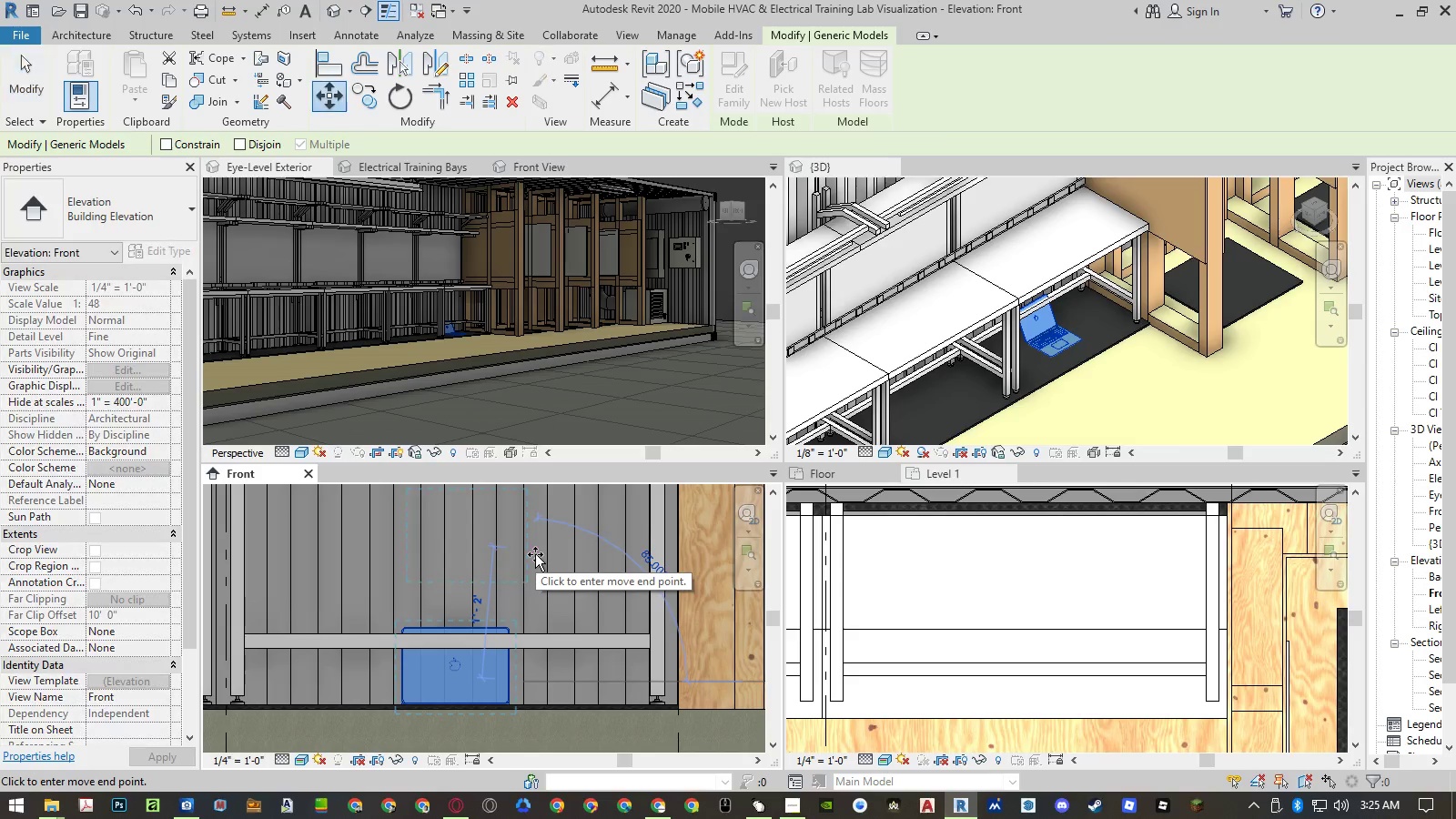 
left_click([535, 554])
 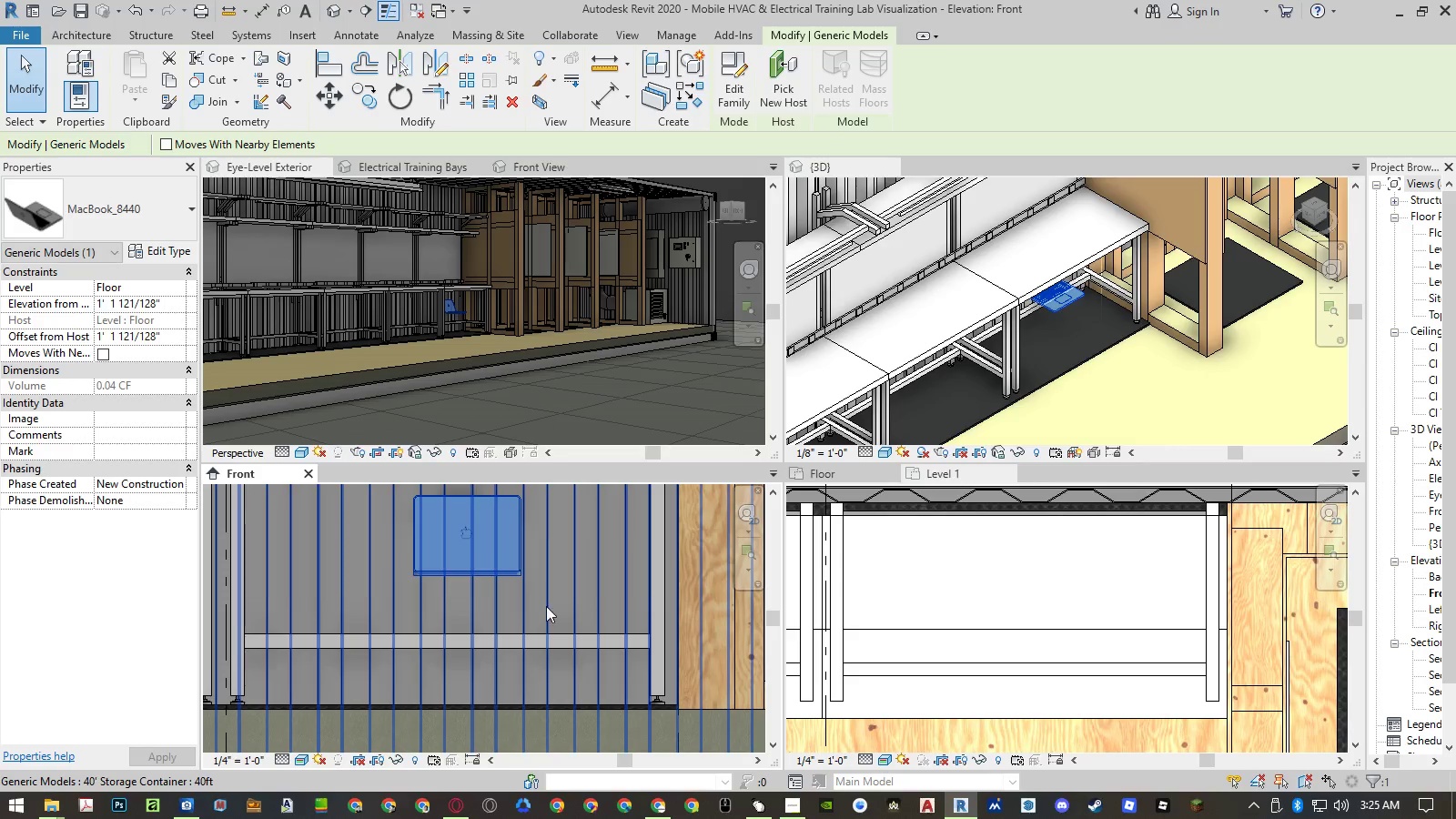 
key(Escape)
 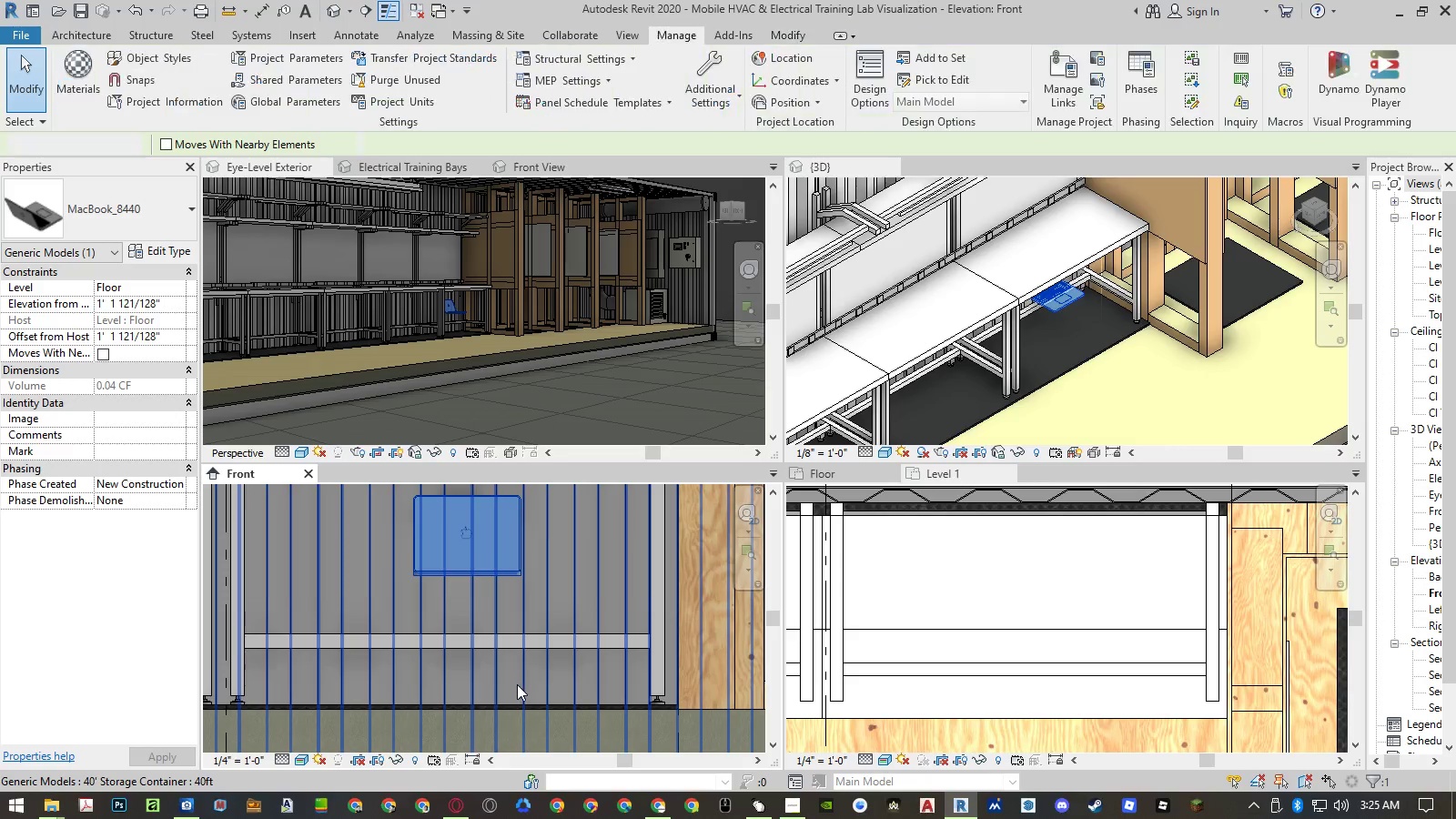 
key(Escape)
 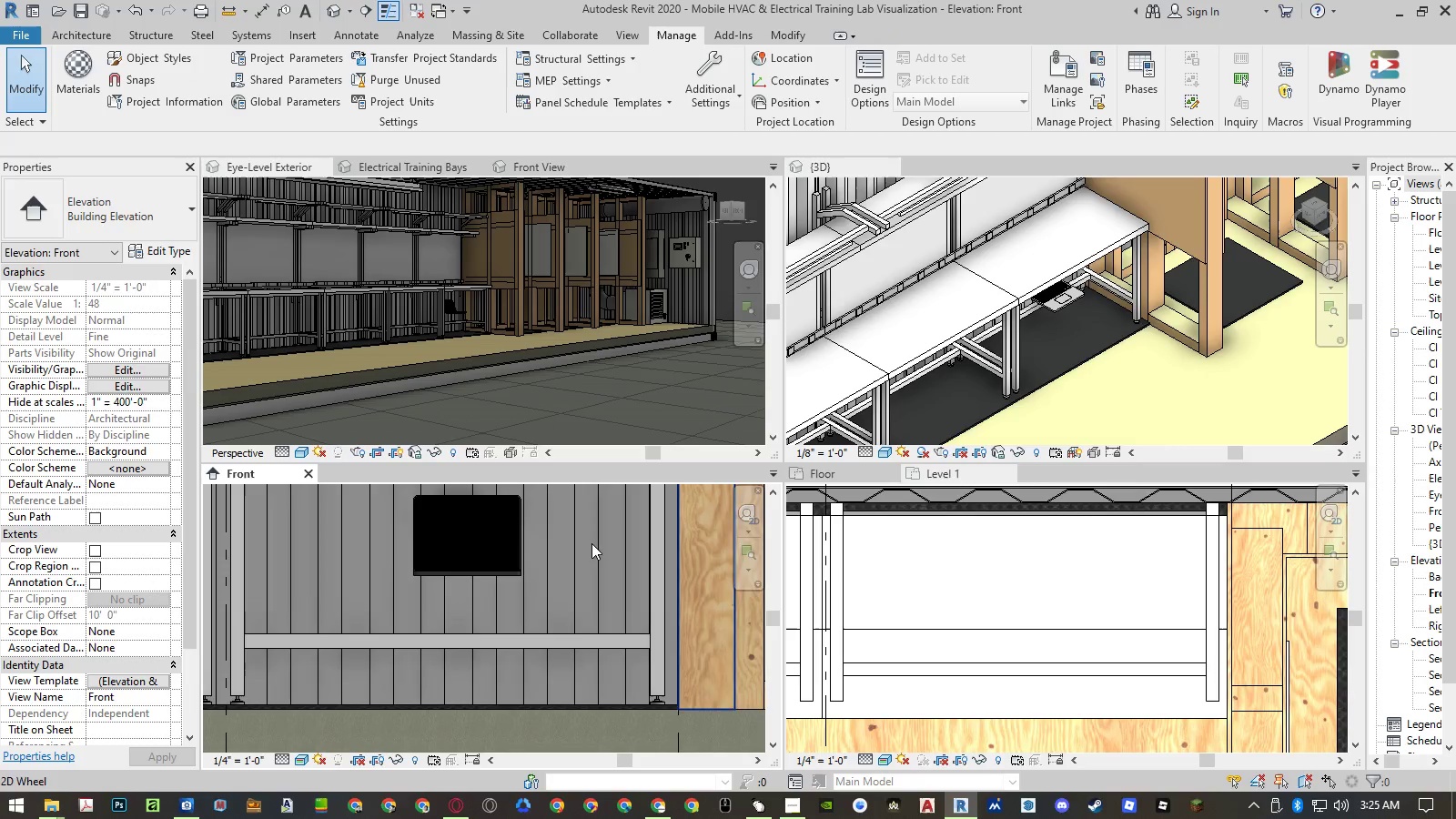 
left_click([475, 574])
 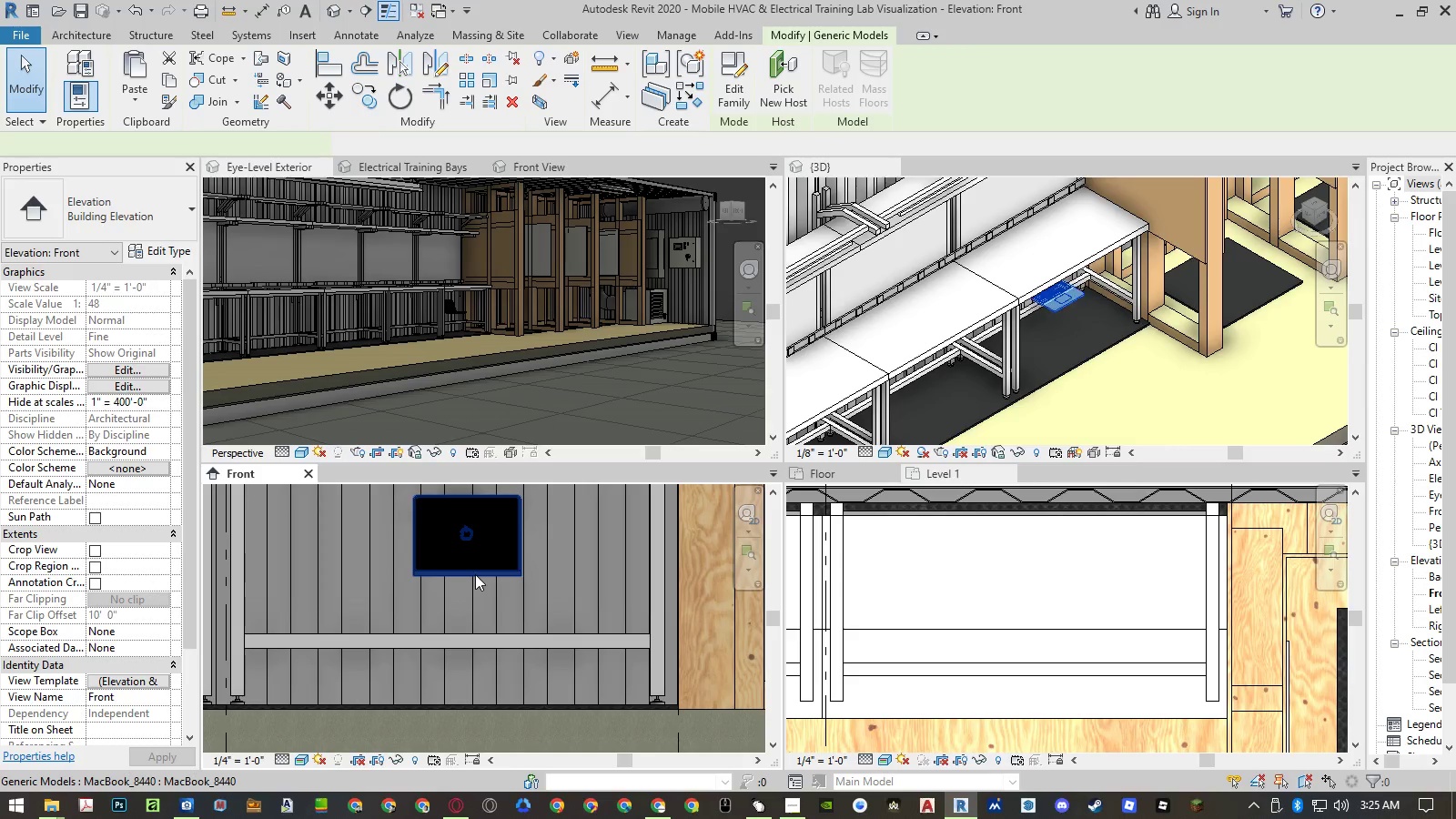 
right_click([475, 574])
 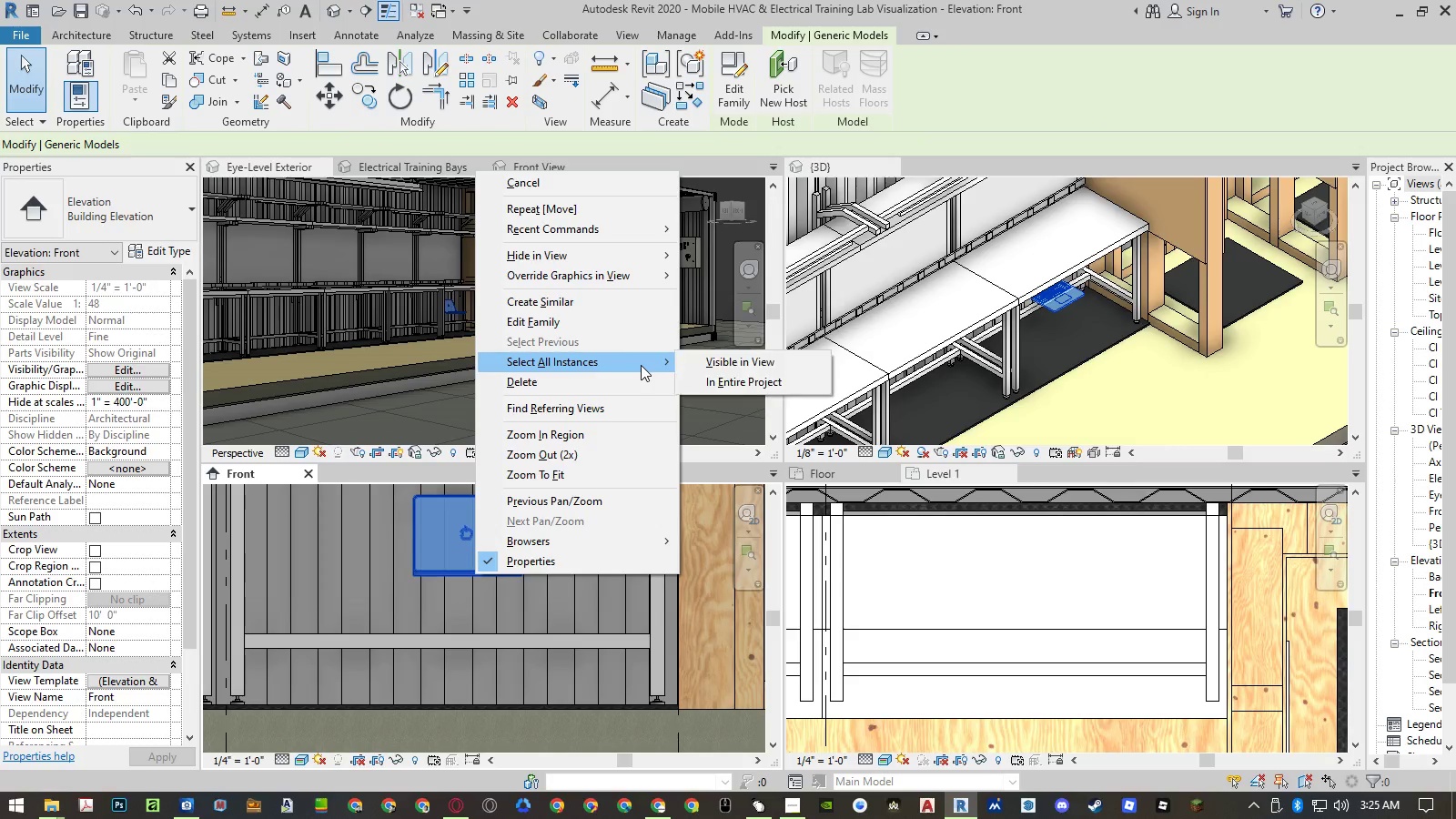 
double_click([723, 360])
 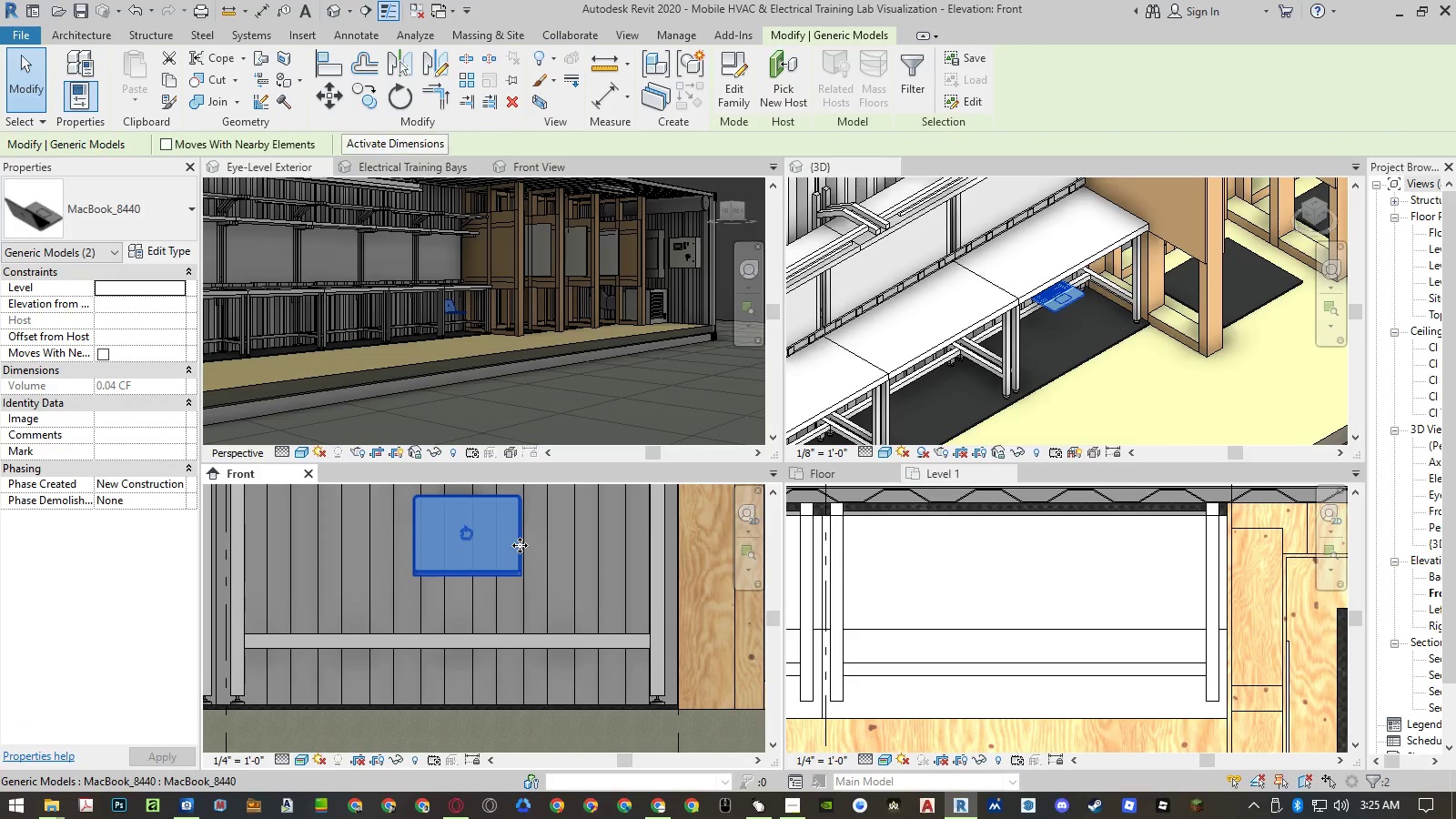 
hold_key(key=ShiftLeft, duration=1.14)
left_click([519, 548])
 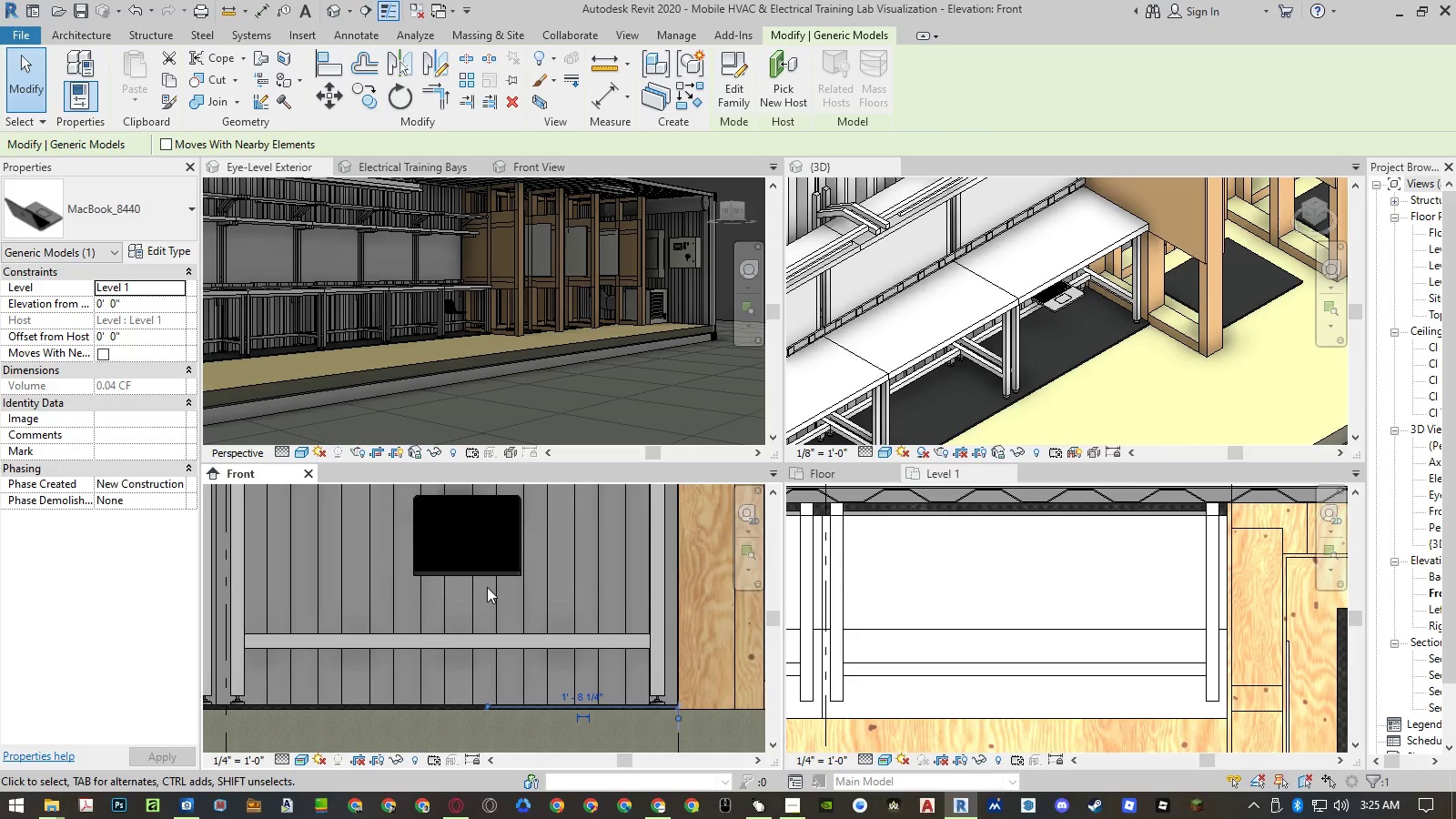 
key(Delete)
 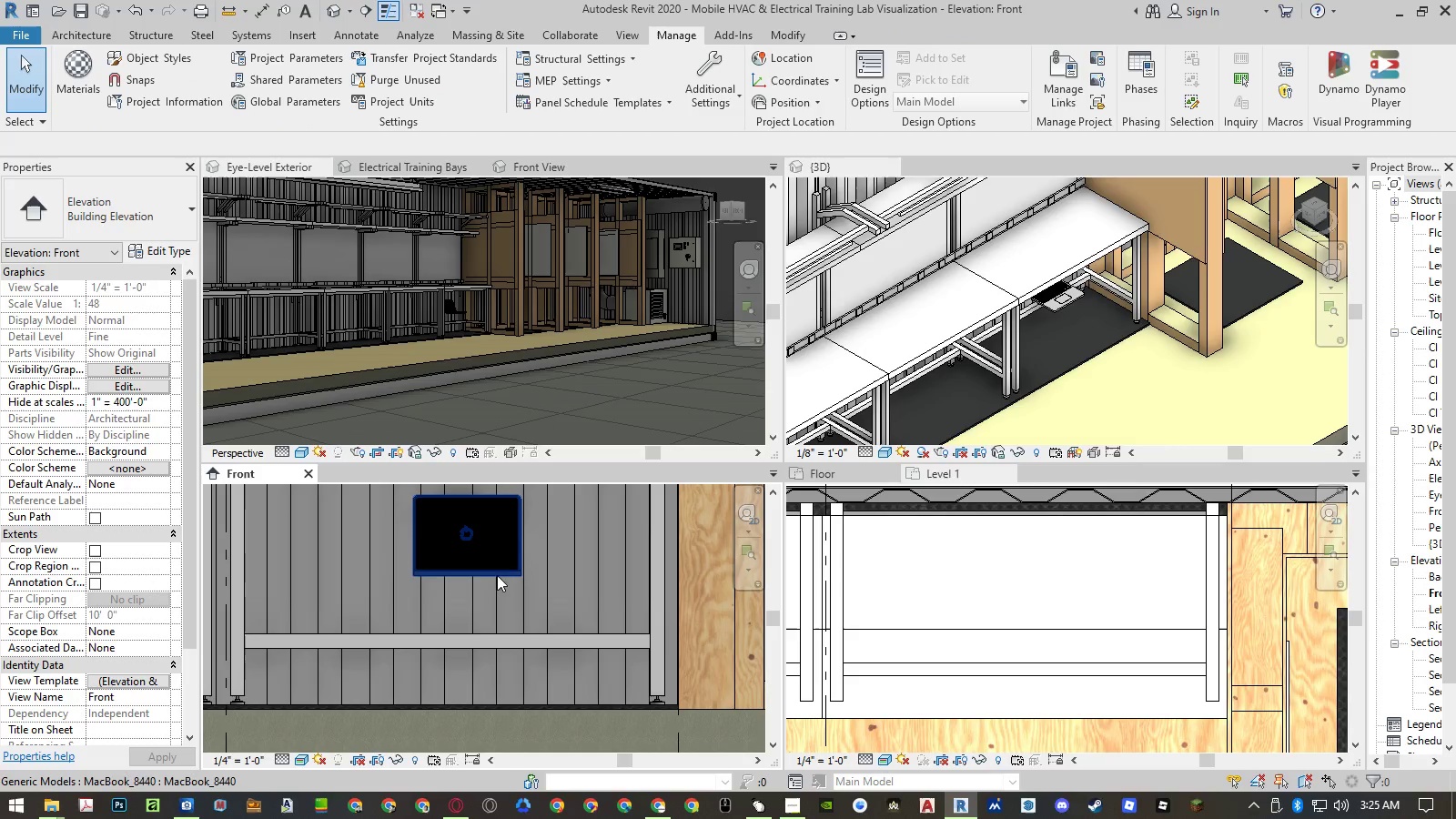 
scroll: coordinate [620, 658], scroll_direction: down, amount: 5.0
 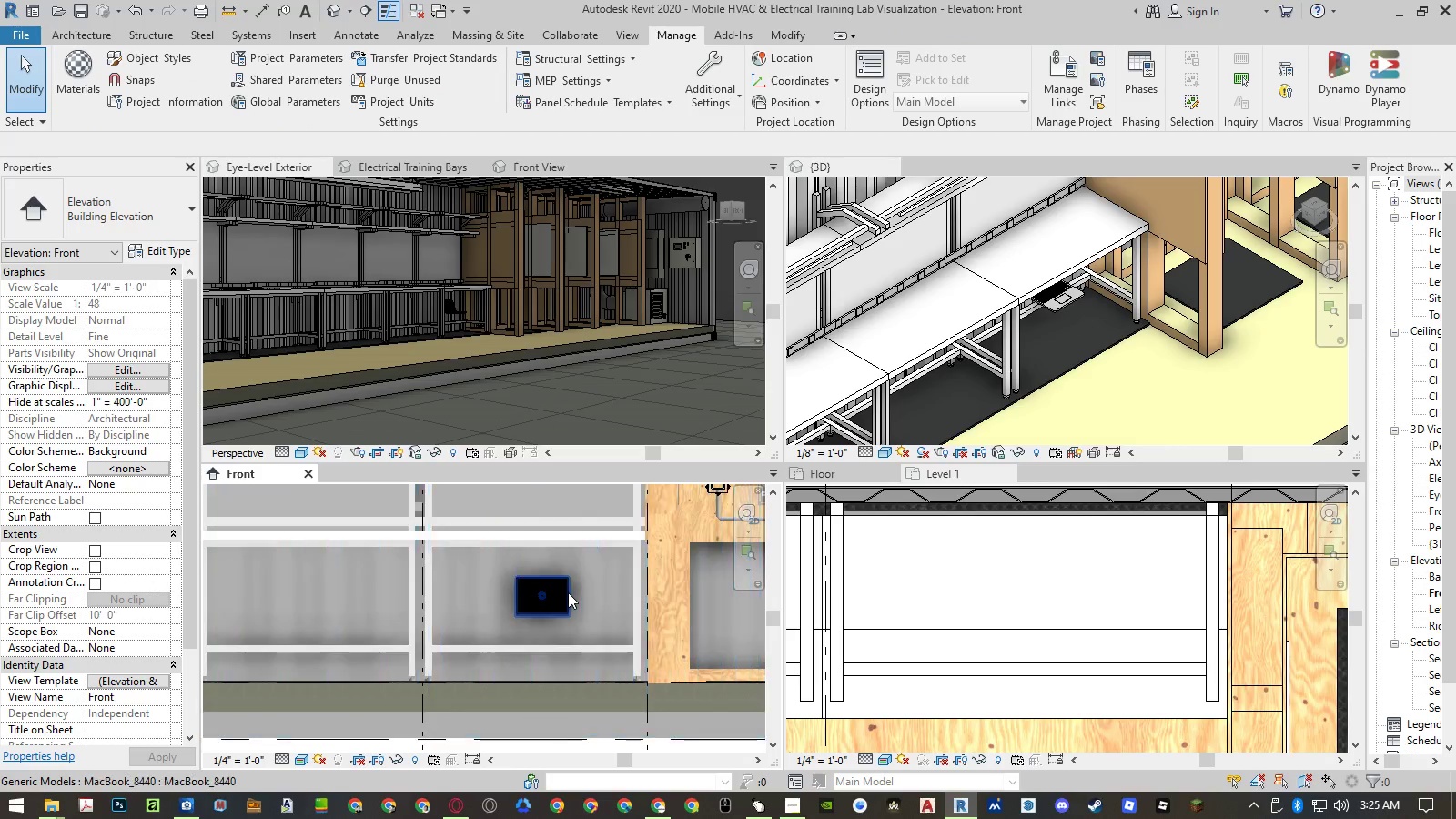 
type(al)
 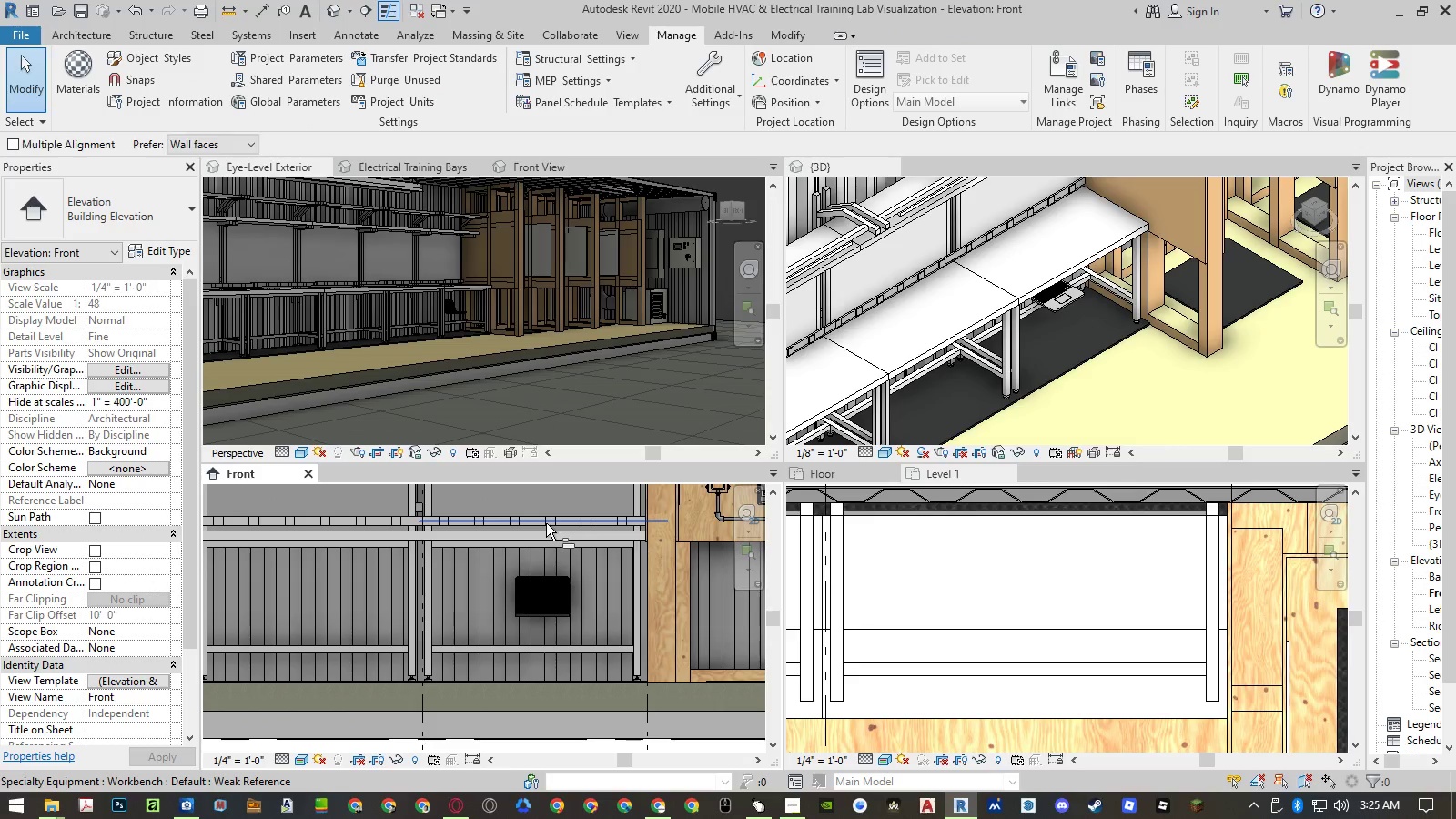 
scroll: coordinate [546, 523], scroll_direction: up, amount: 3.0
 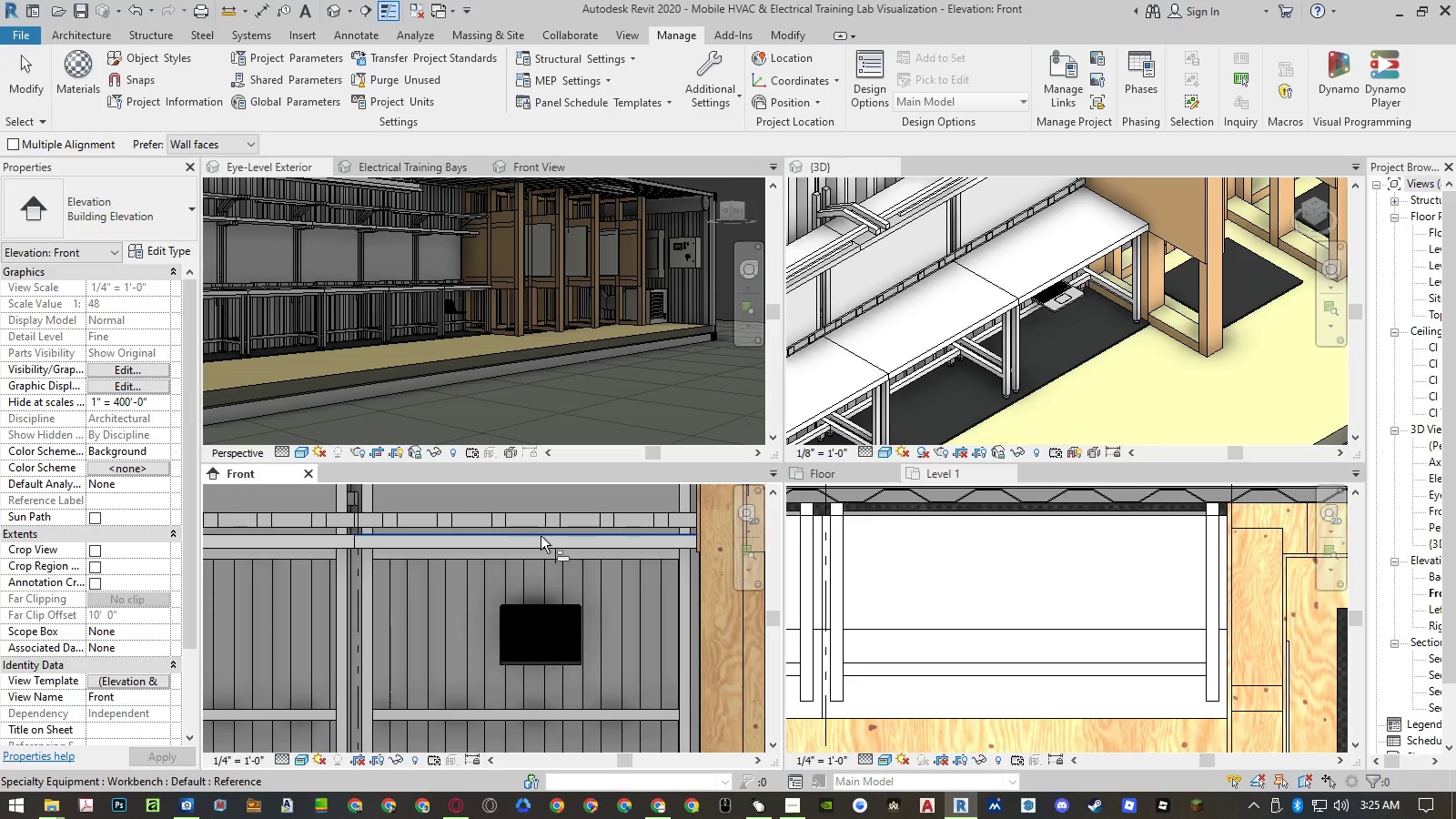 
left_click([541, 536])
 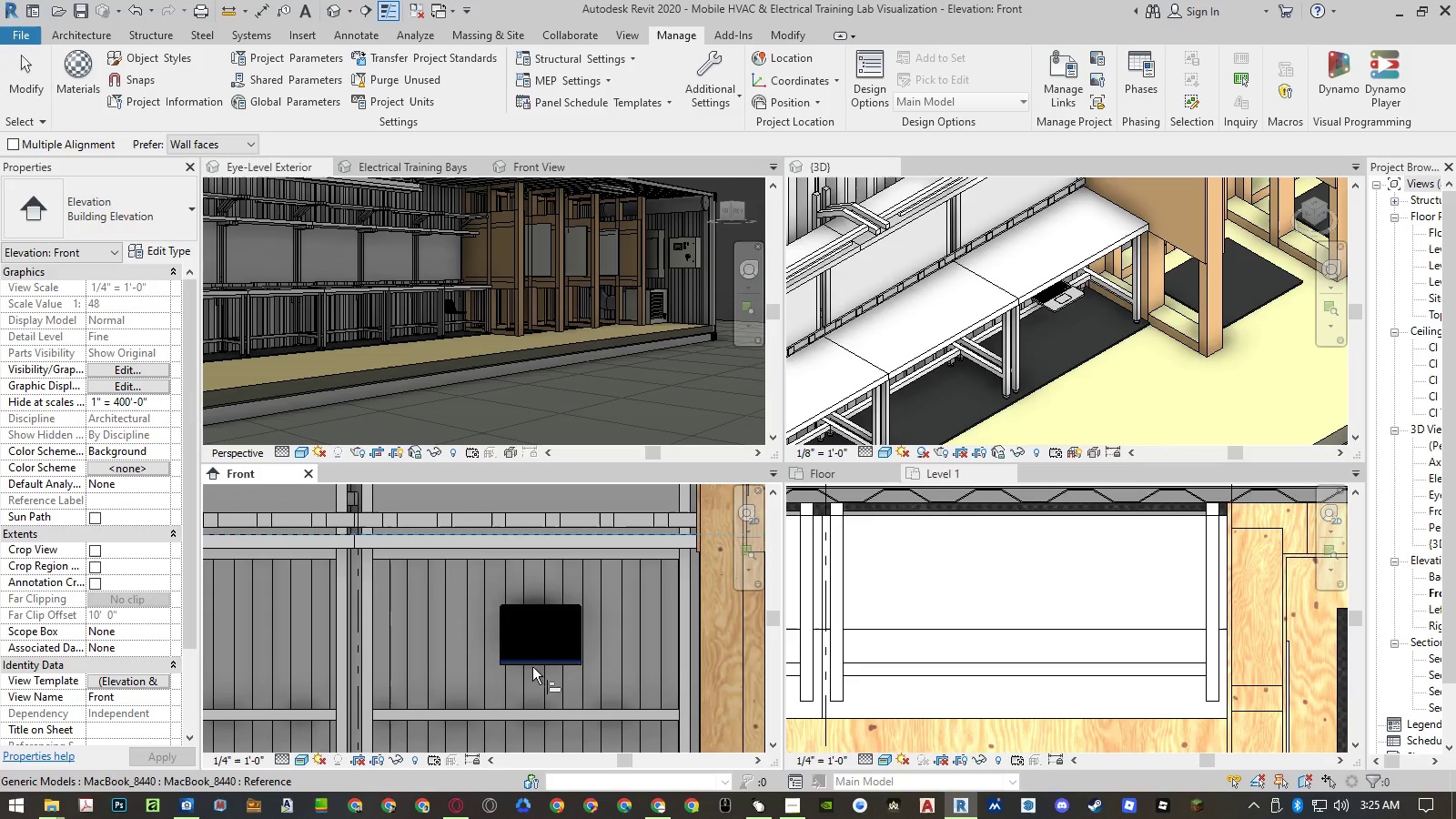 
scroll: coordinate [532, 667], scroll_direction: up, amount: 6.0
 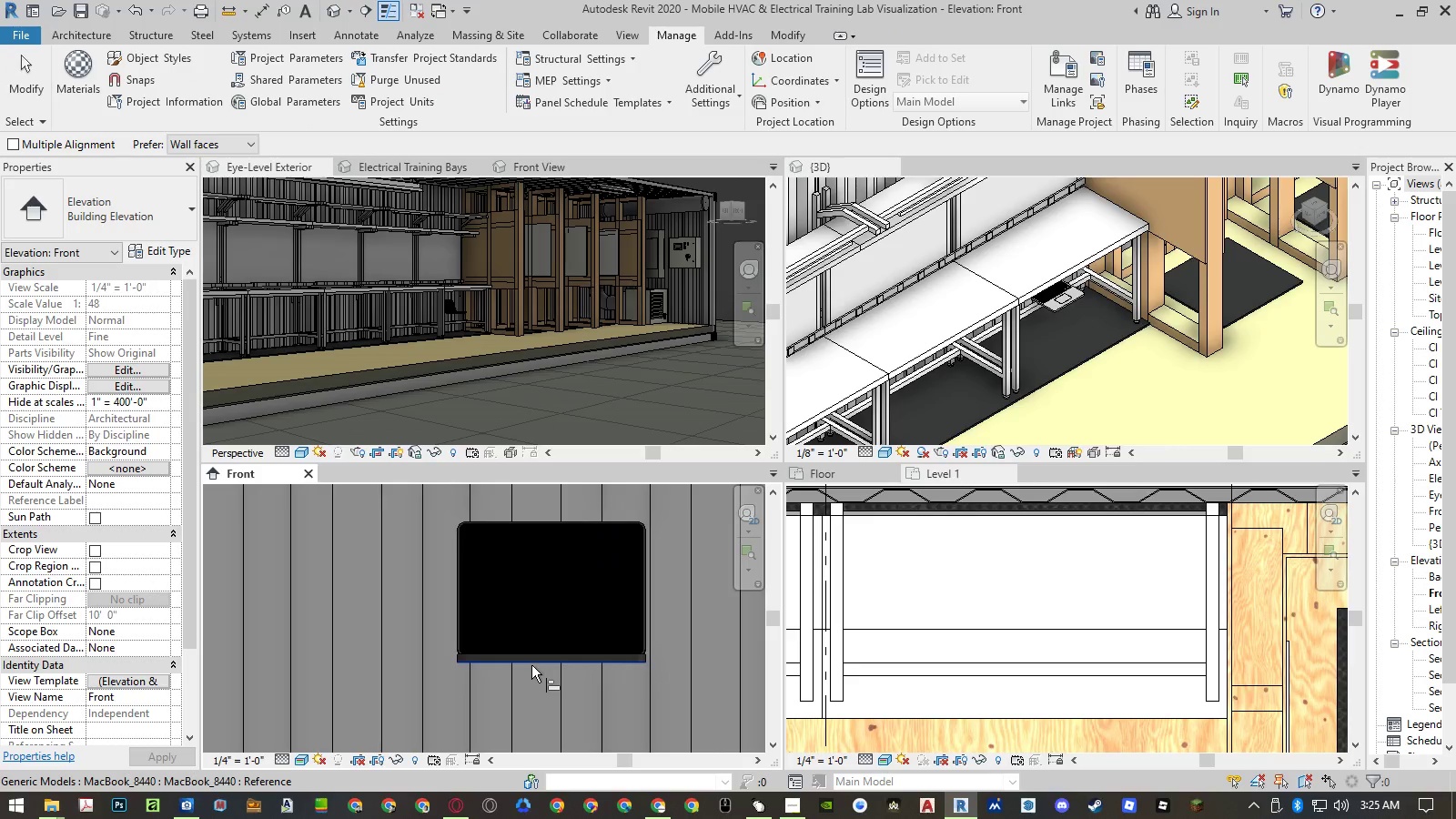 
left_click([532, 665])
 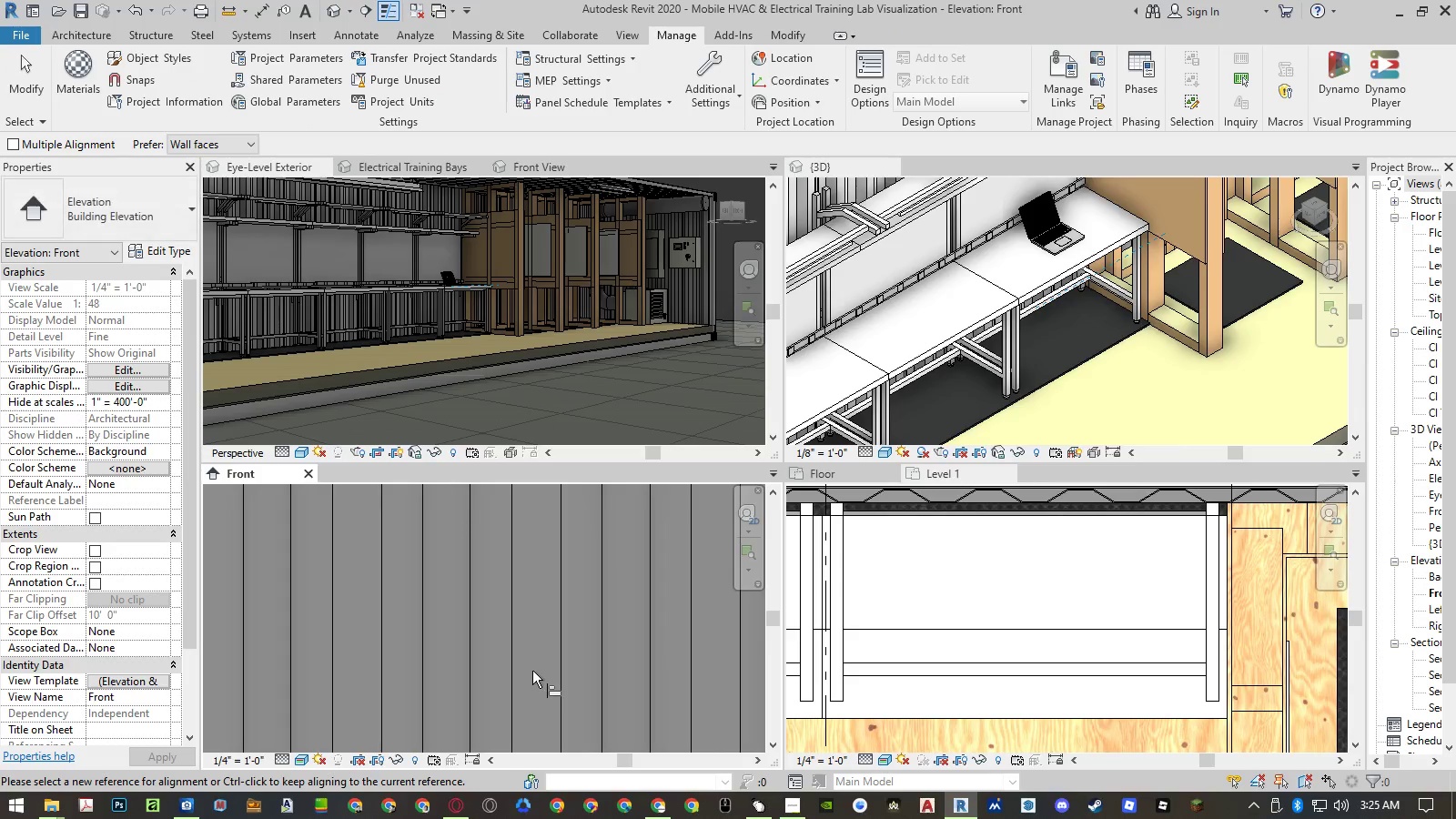 
key(Escape)
 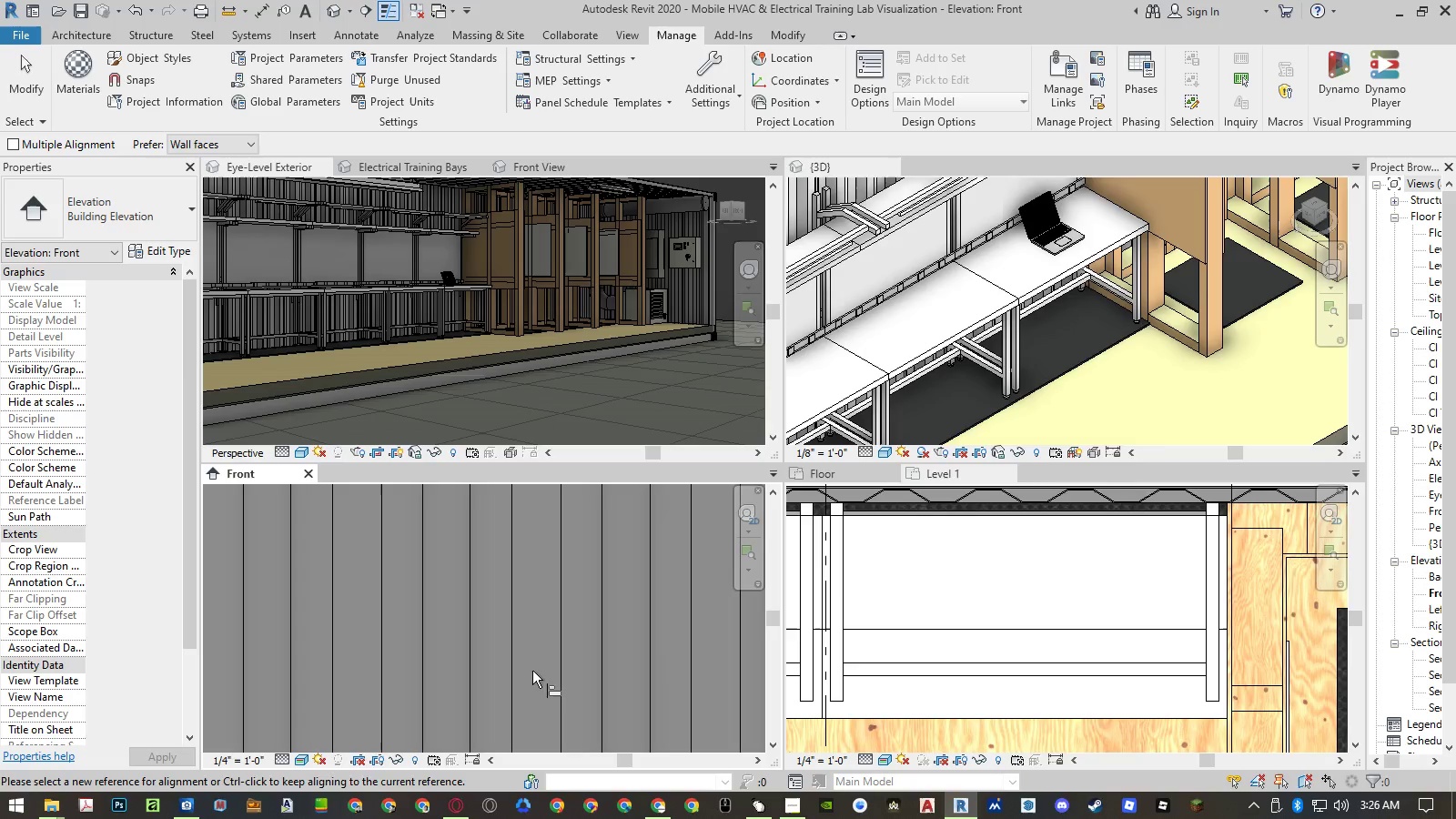 
key(Escape)
 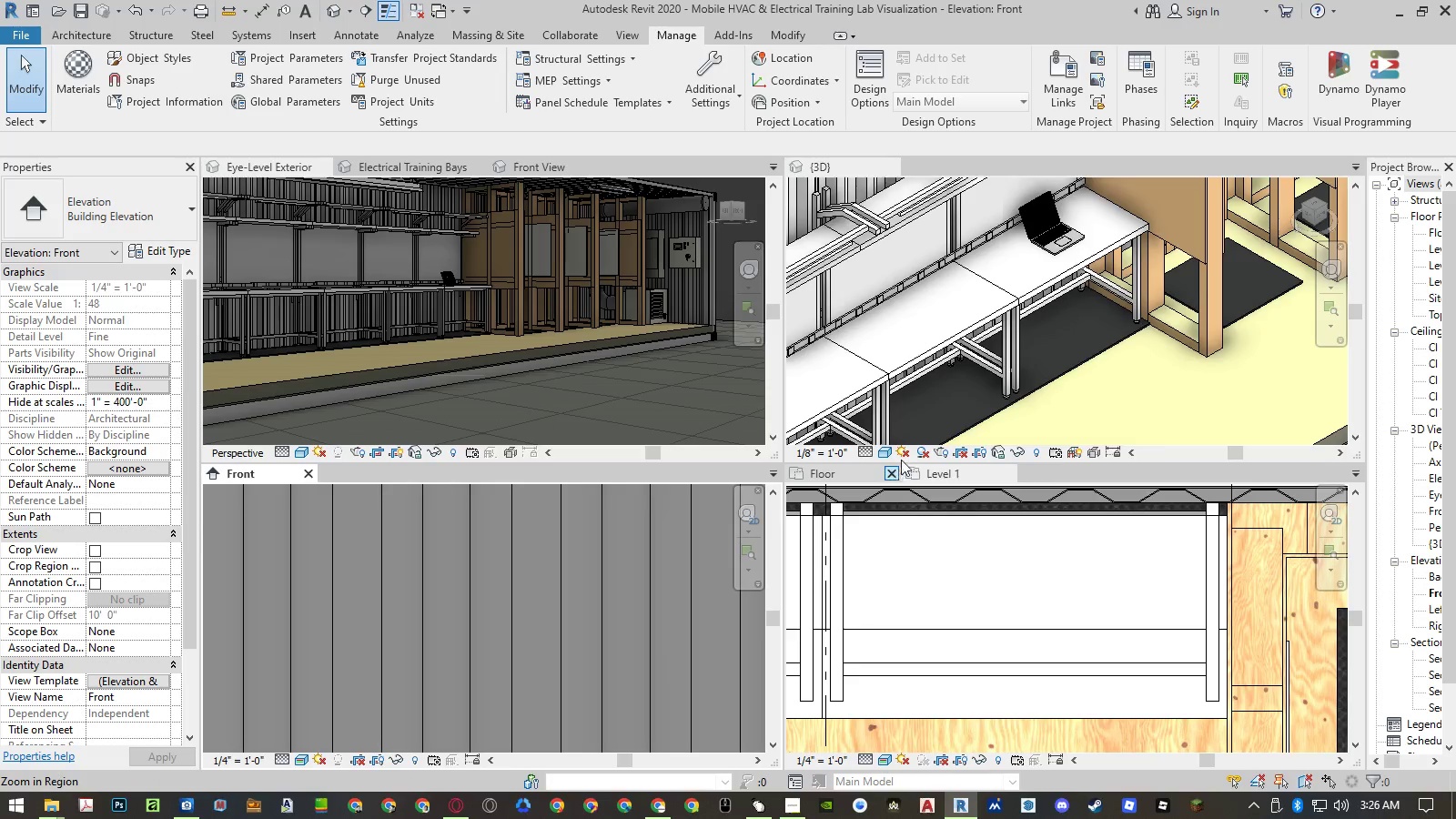 
scroll: coordinate [917, 236], scroll_direction: up, amount: 11.0
 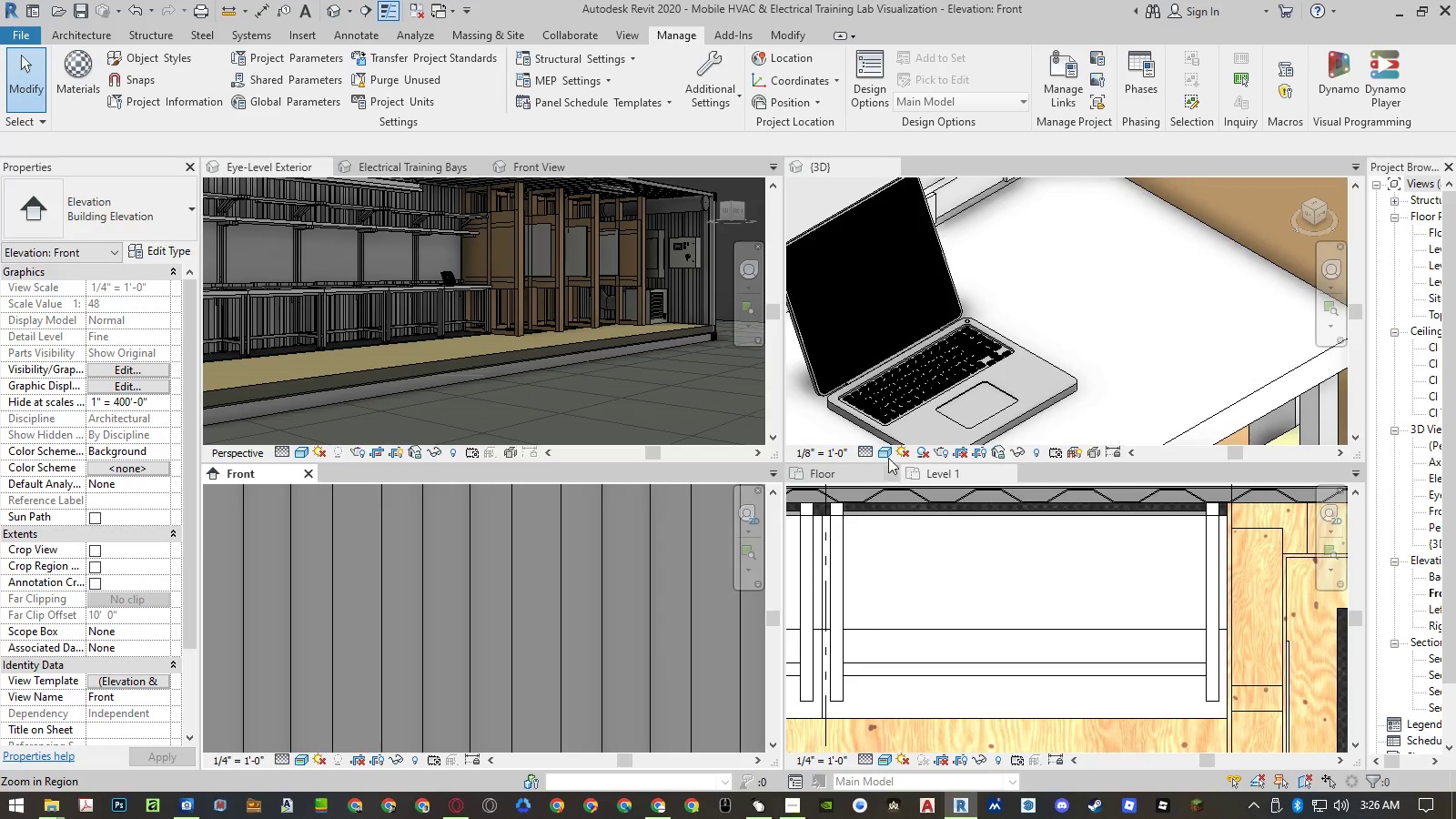 
left_click([887, 455])
 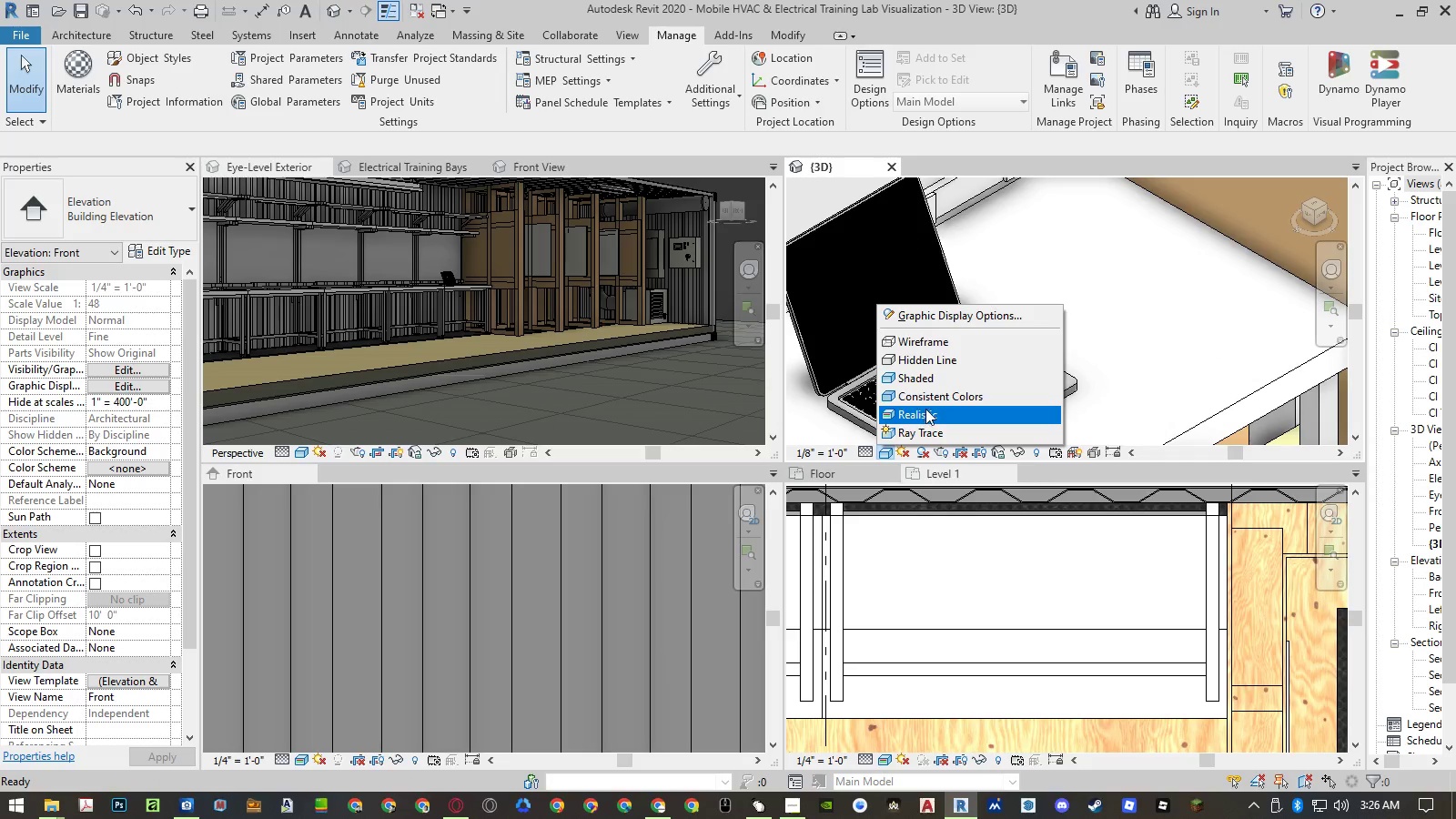 
left_click([926, 409])
 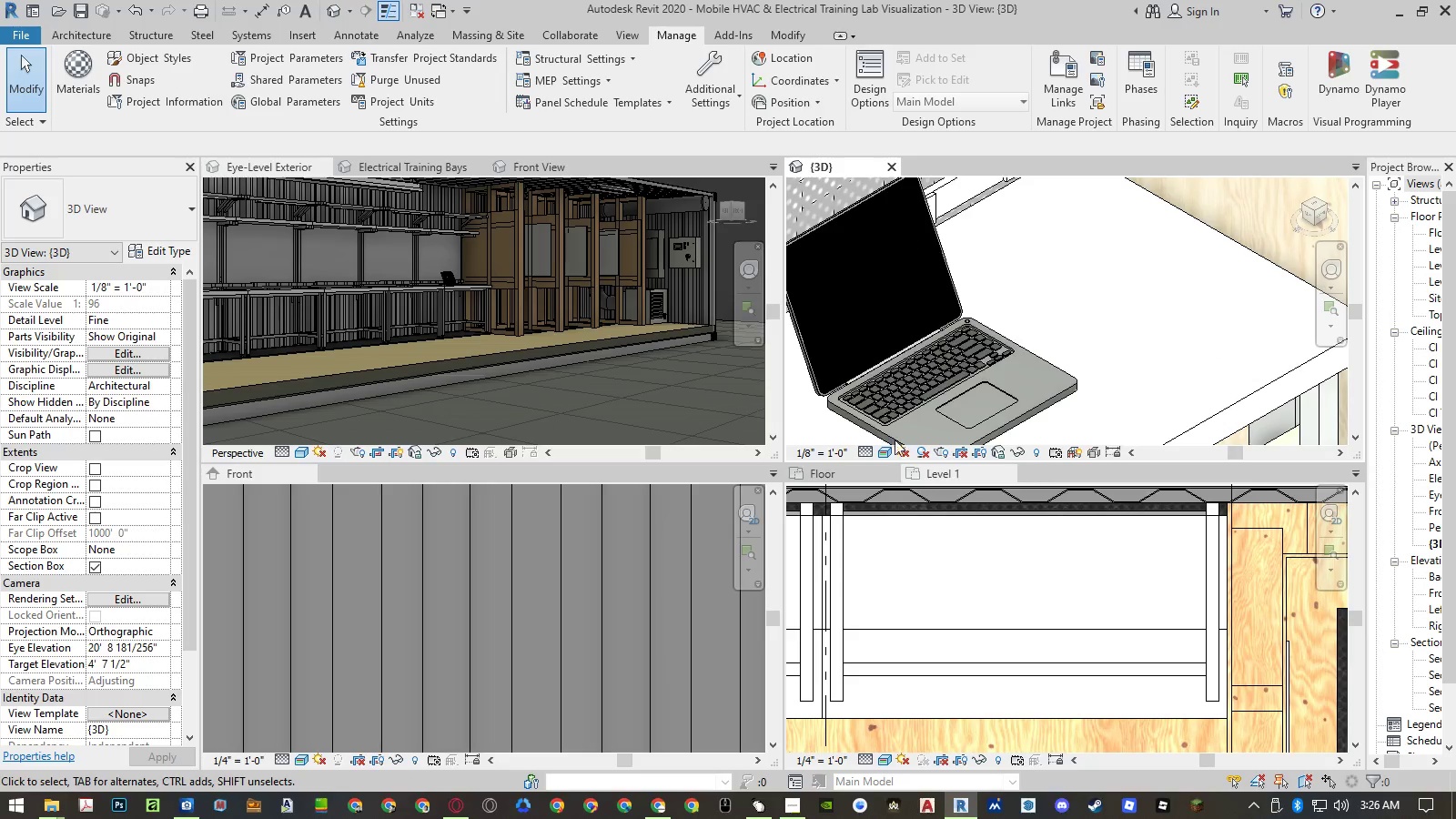 
left_click([884, 451])
 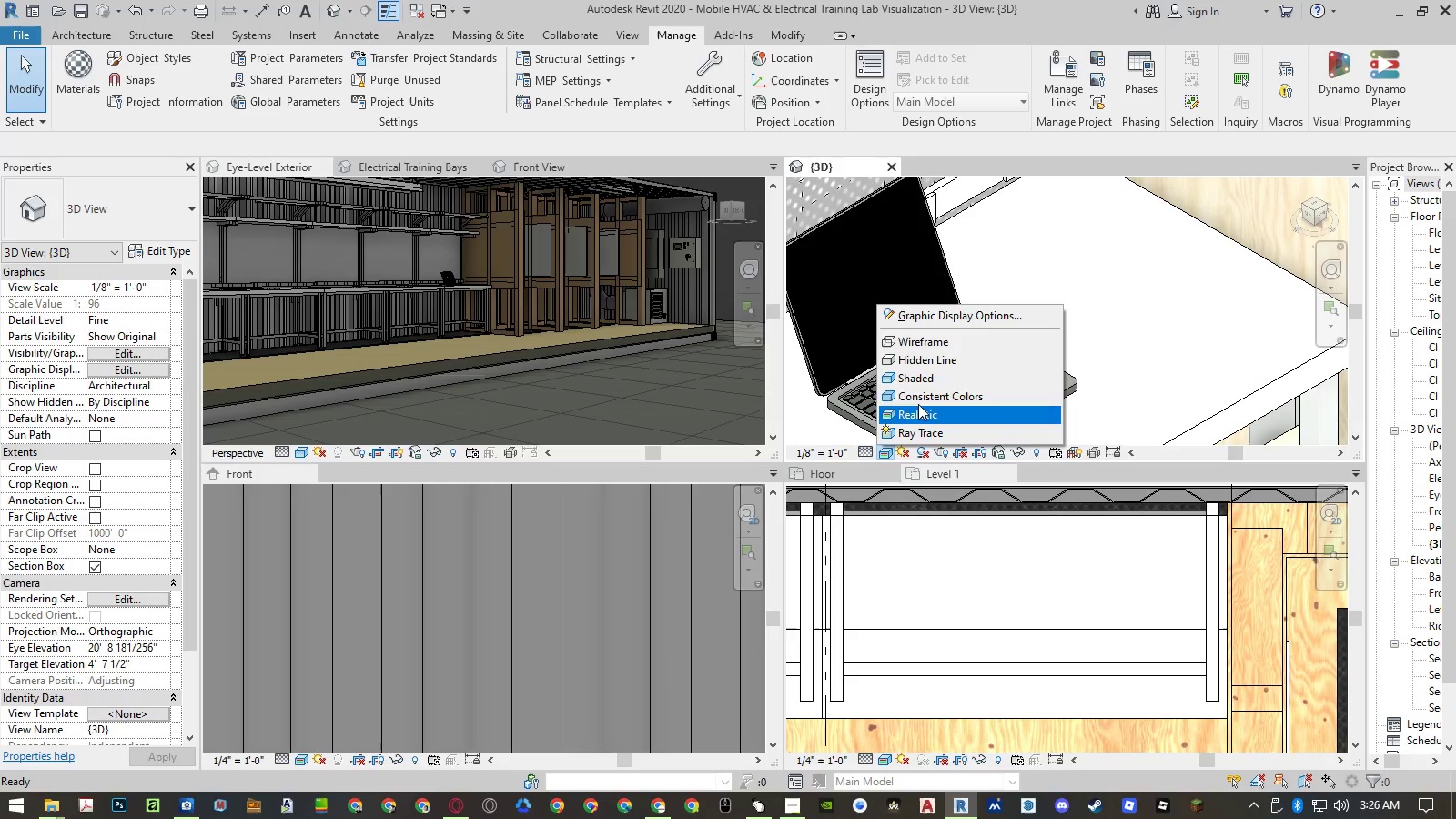 
left_click([921, 398])
 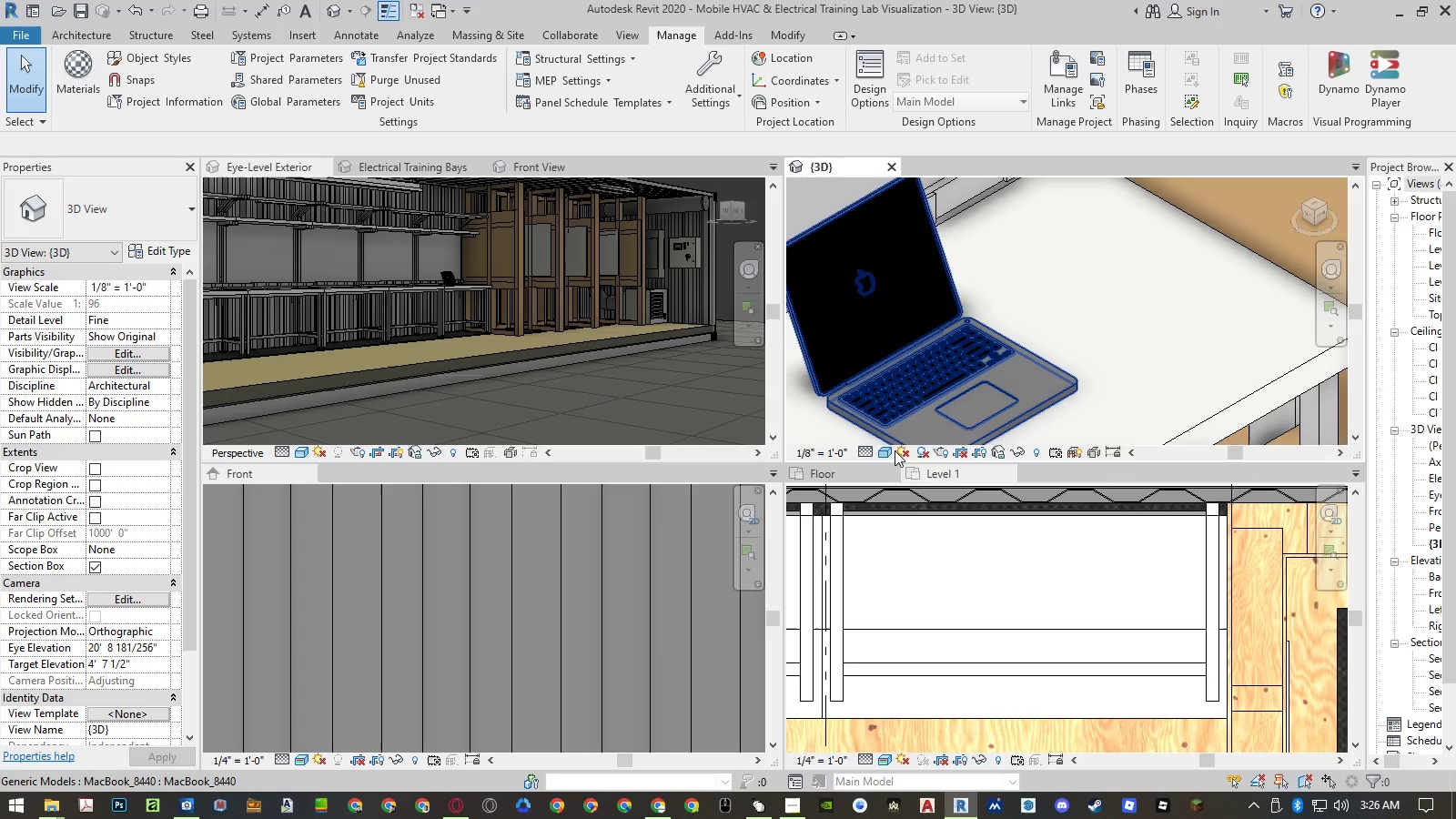 
left_click([887, 453])
 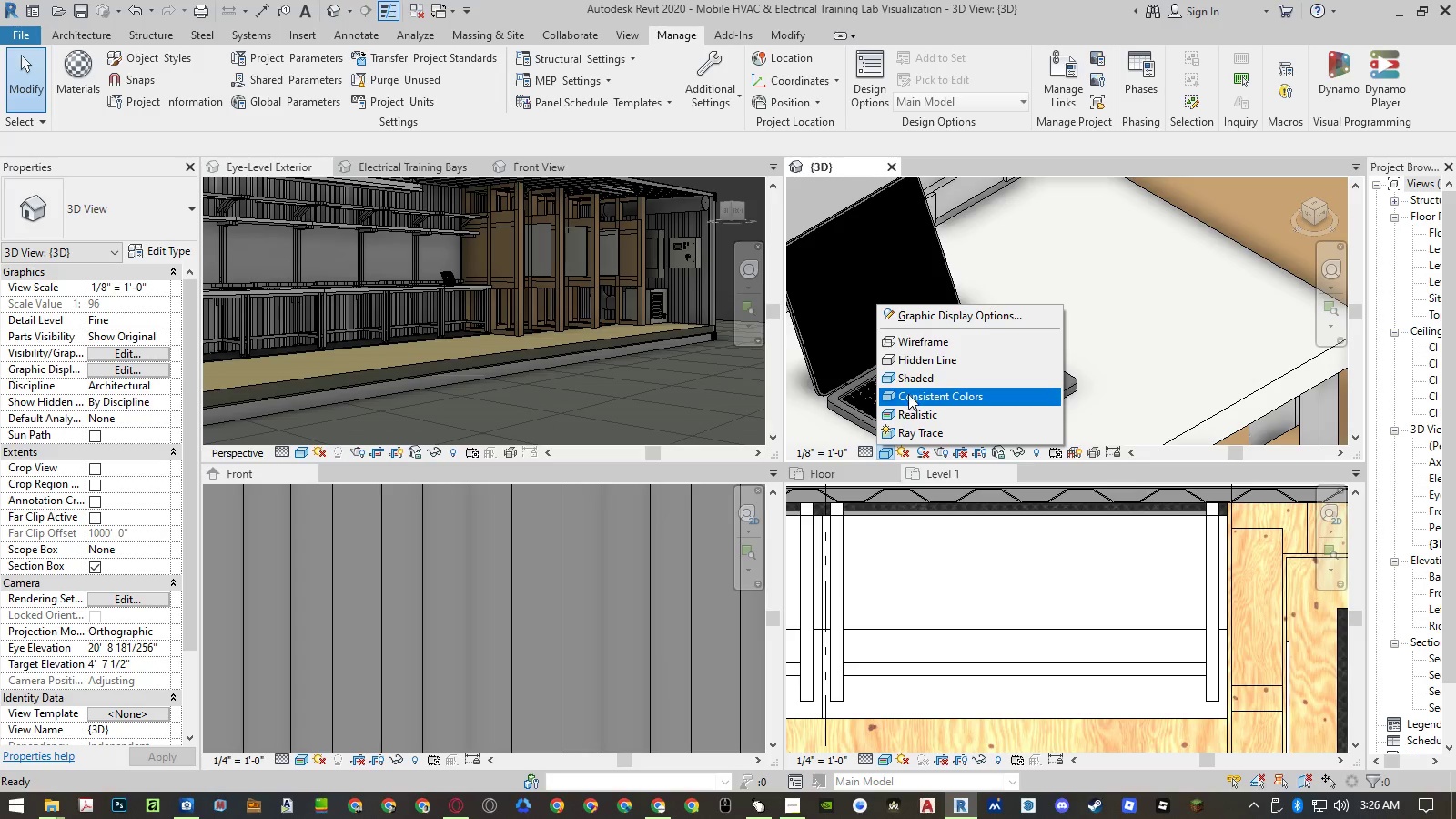 
left_click([910, 380])
 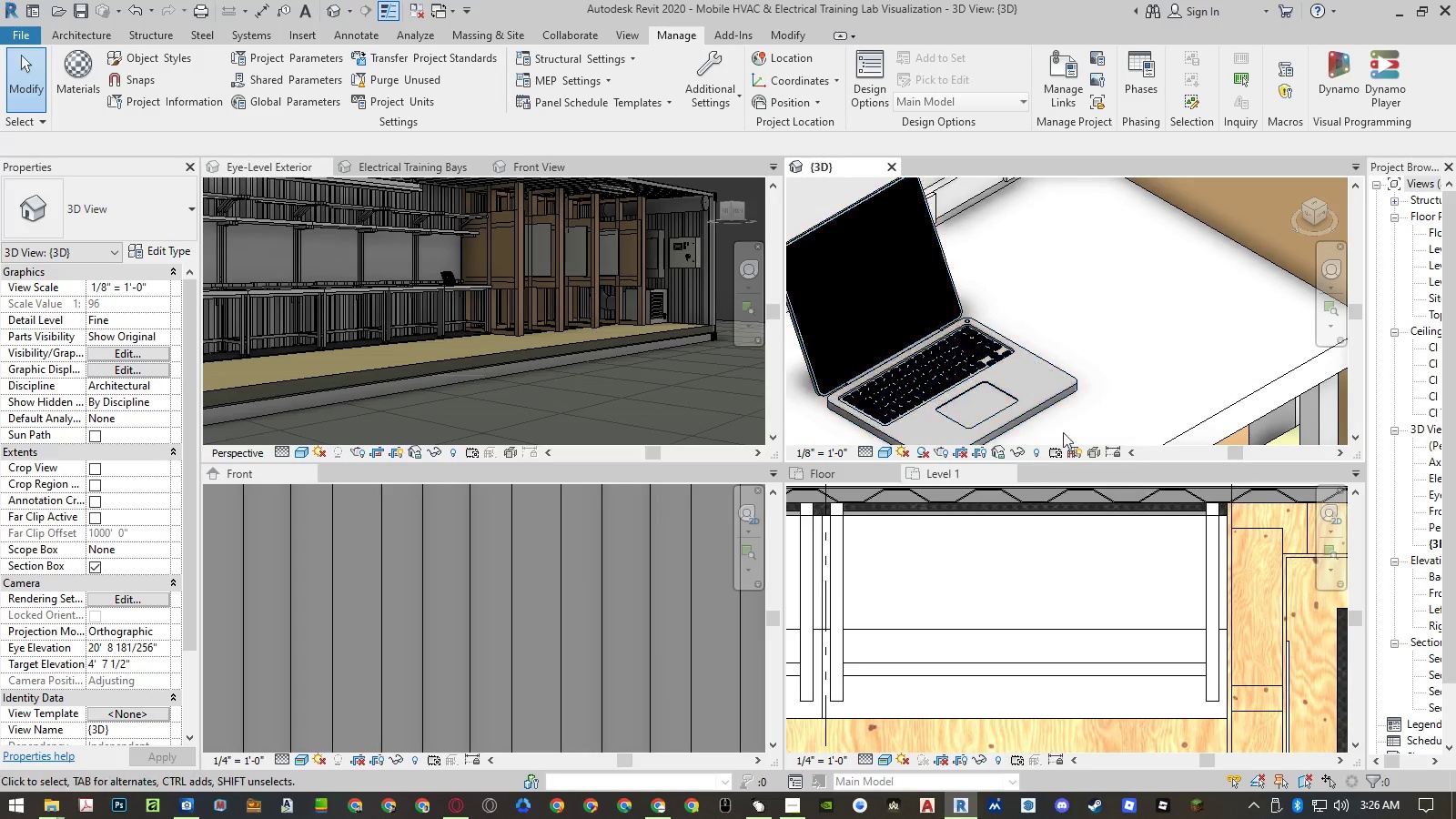 
scroll: coordinate [1107, 326], scroll_direction: down, amount: 4.0
 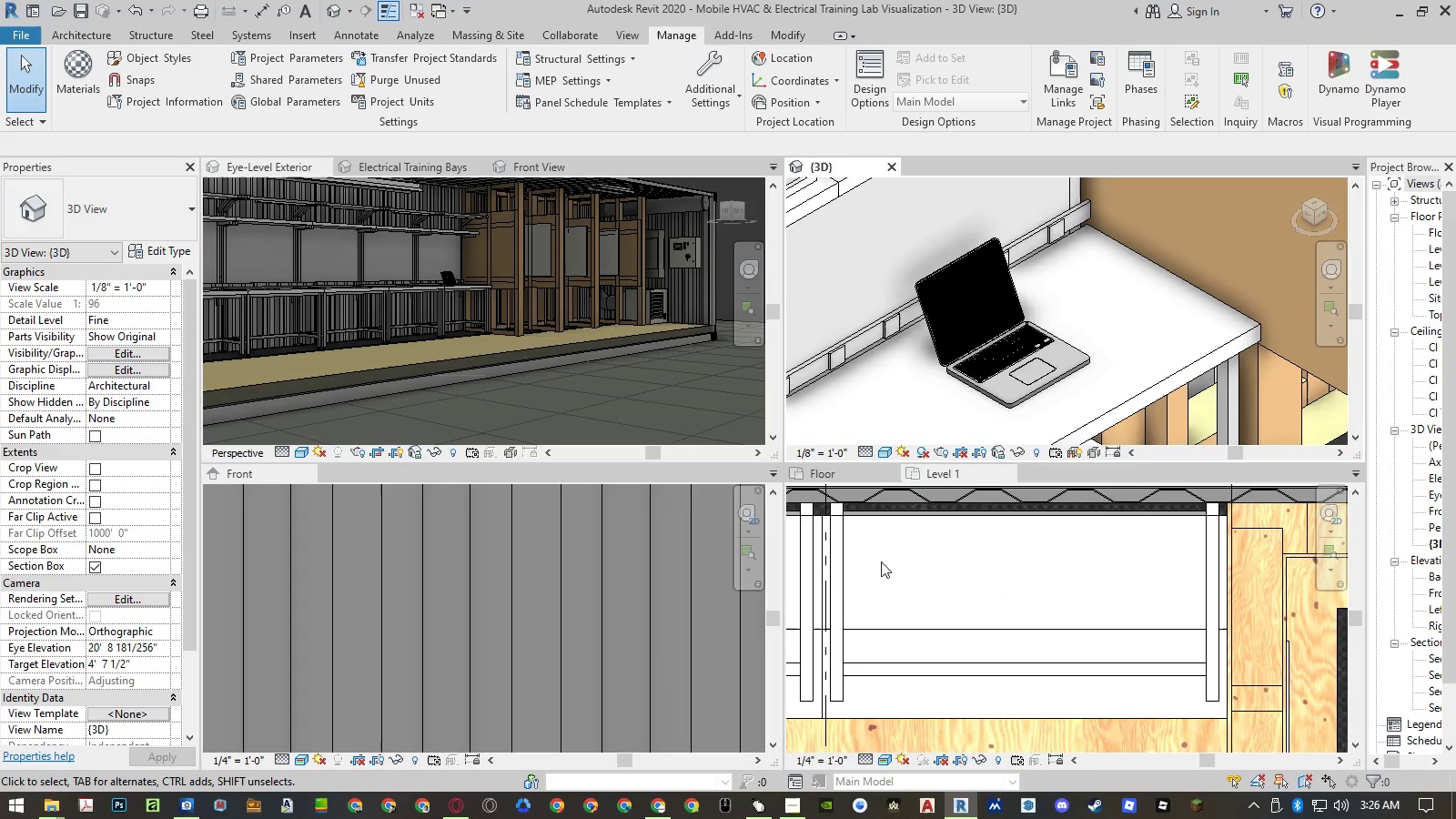 
left_click([960, 593])
 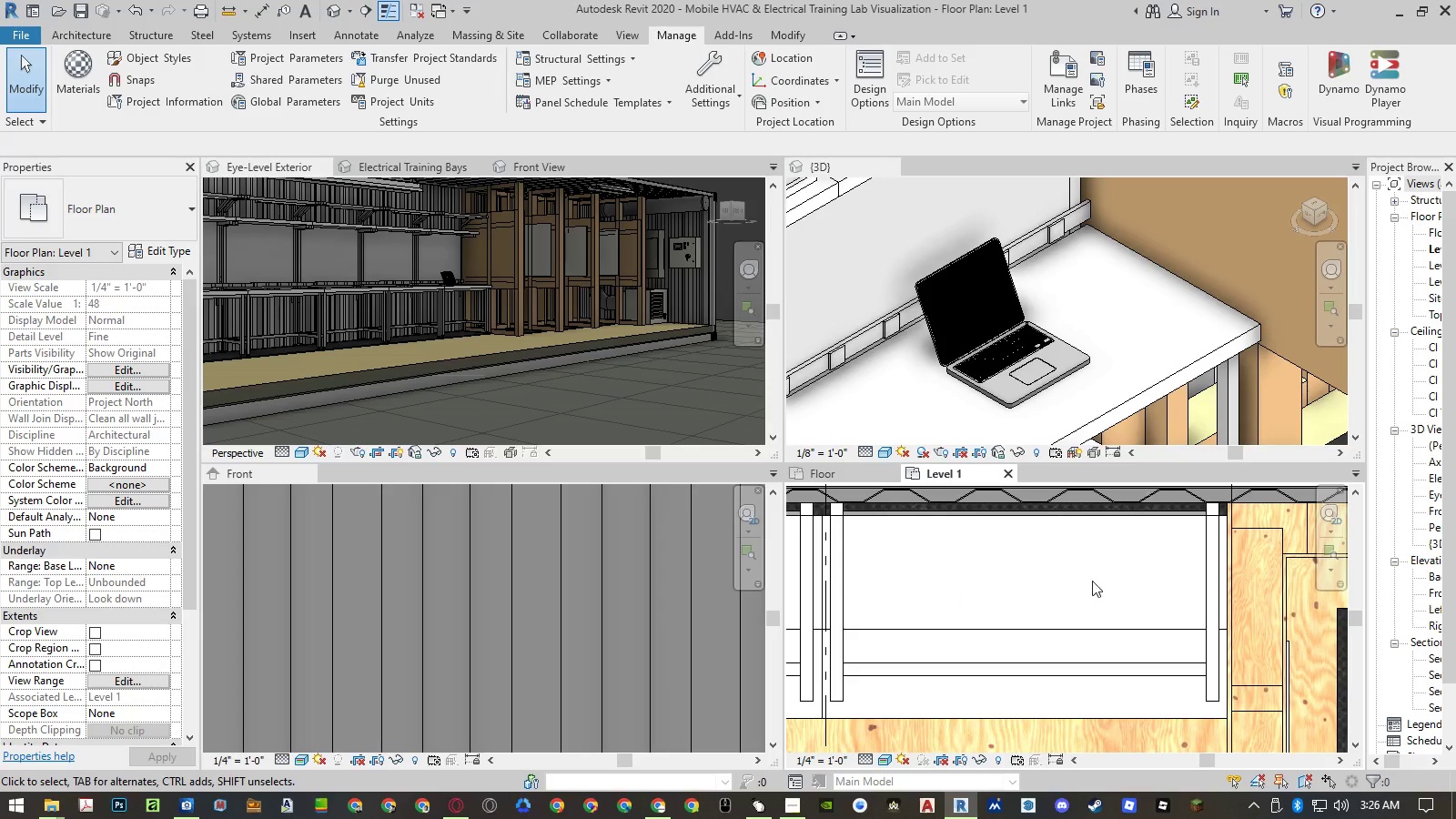 
scroll: coordinate [1190, 580], scroll_direction: down, amount: 5.0
 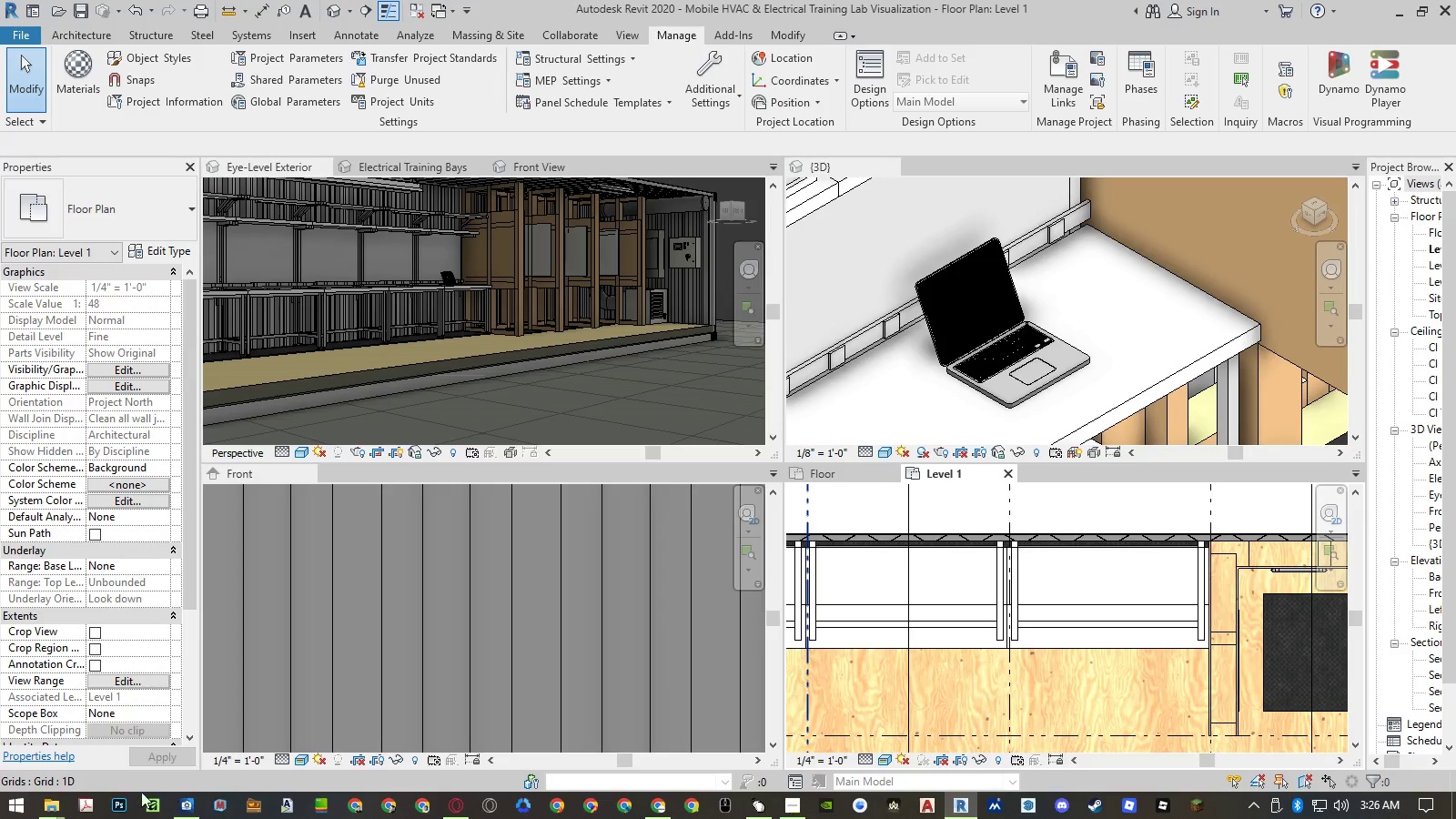 
left_click([58, 810])
 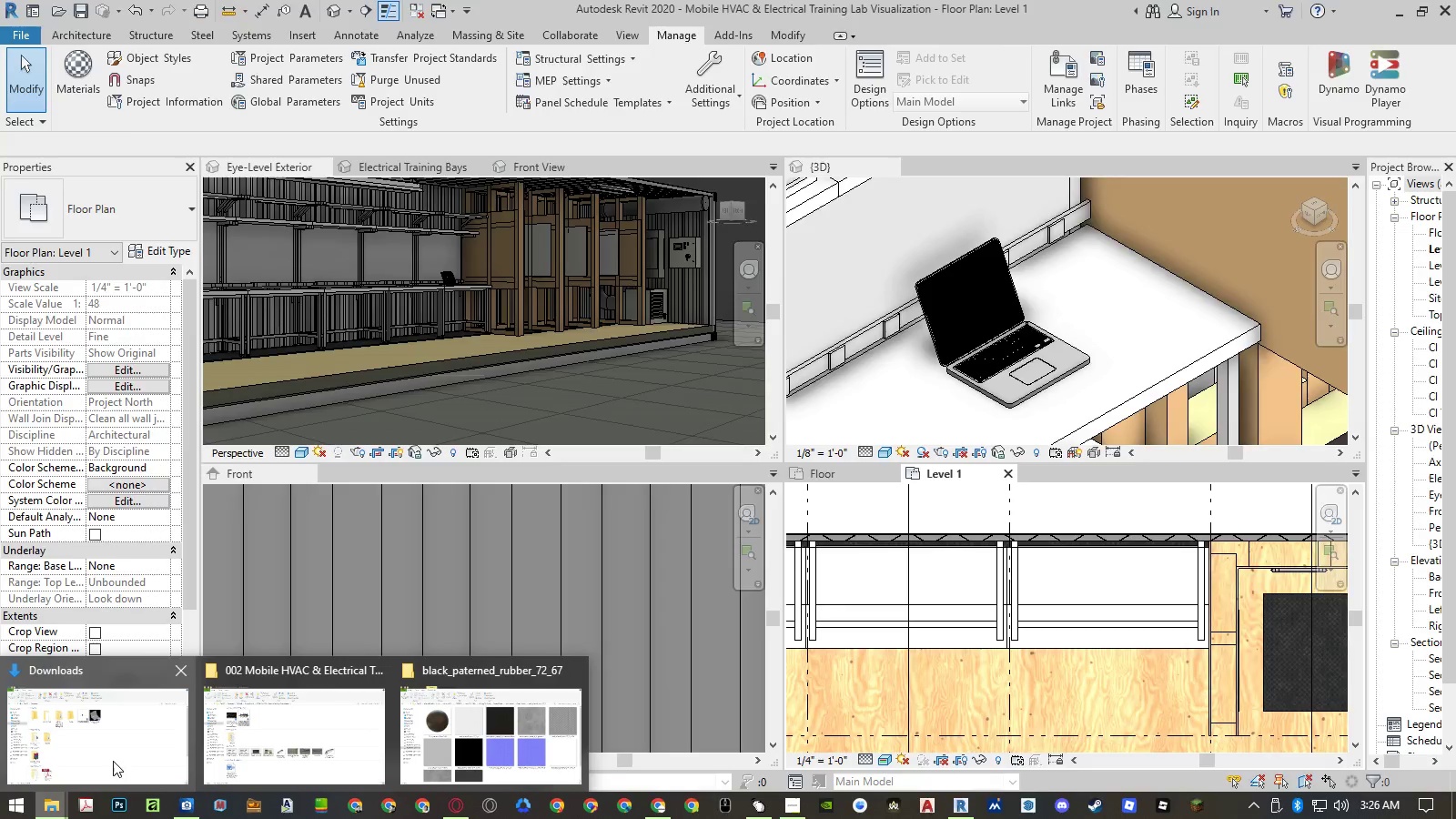 
left_click([113, 761])
 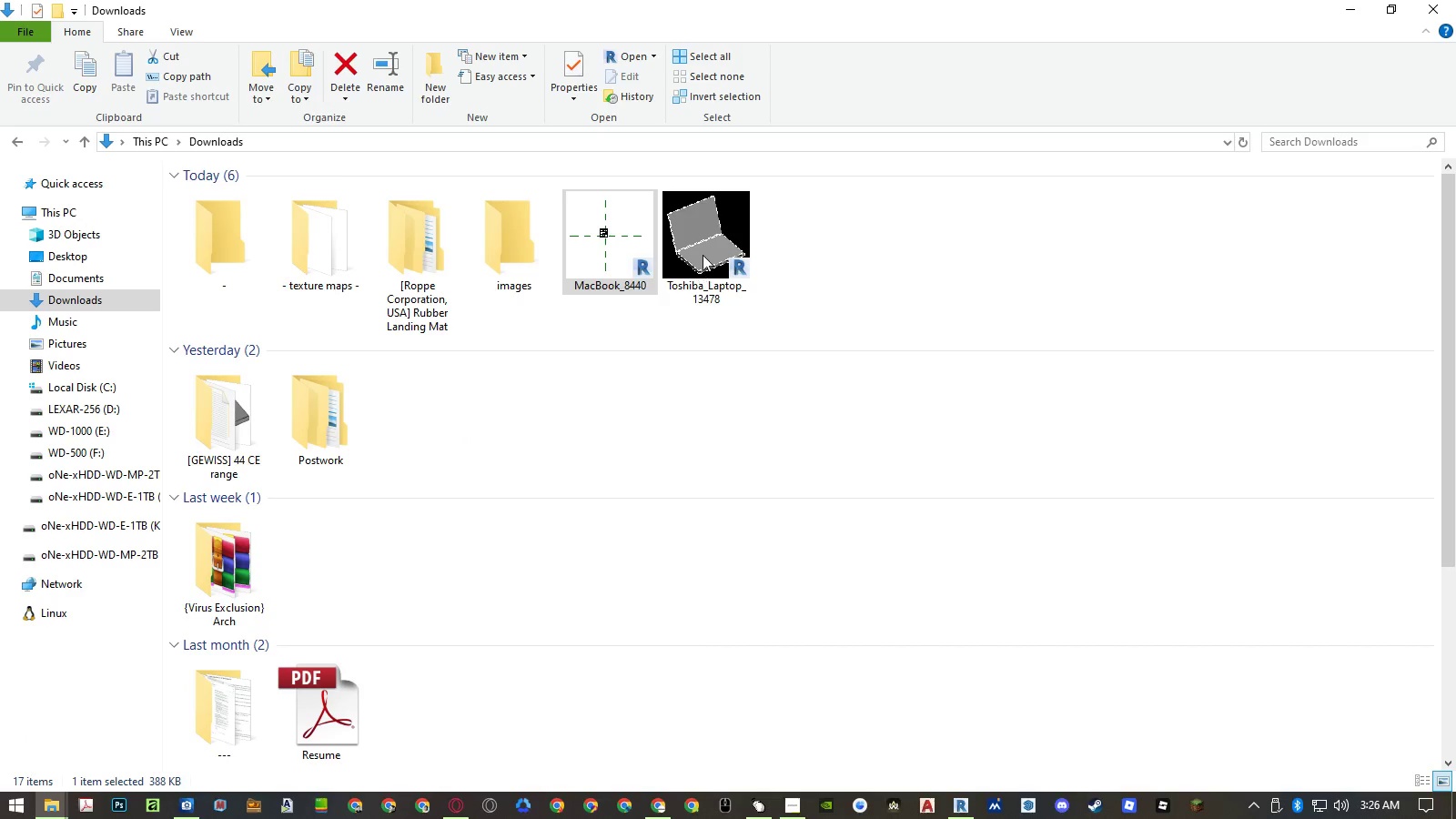 
double_click([703, 255])
 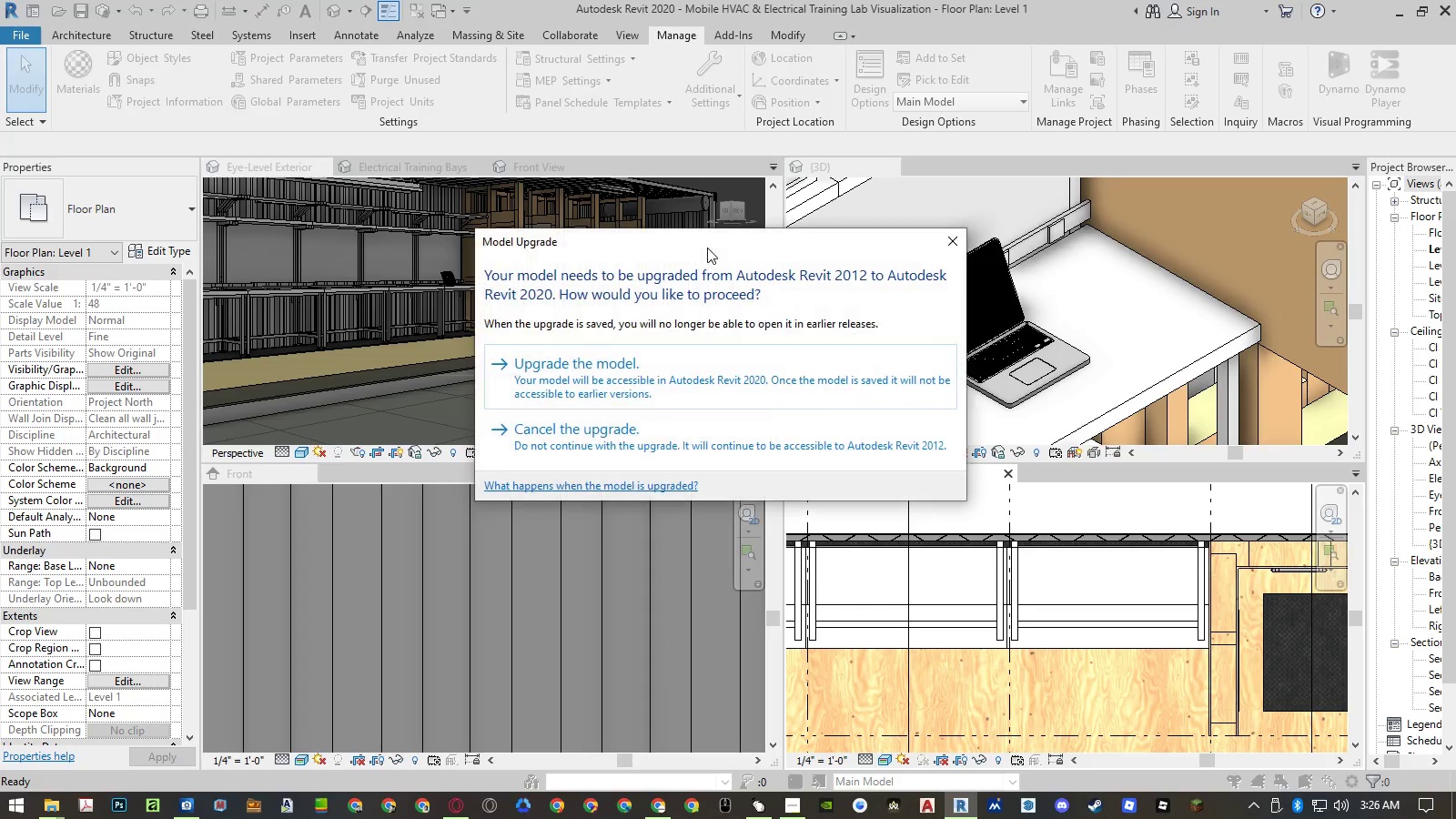 
left_click([707, 379])
 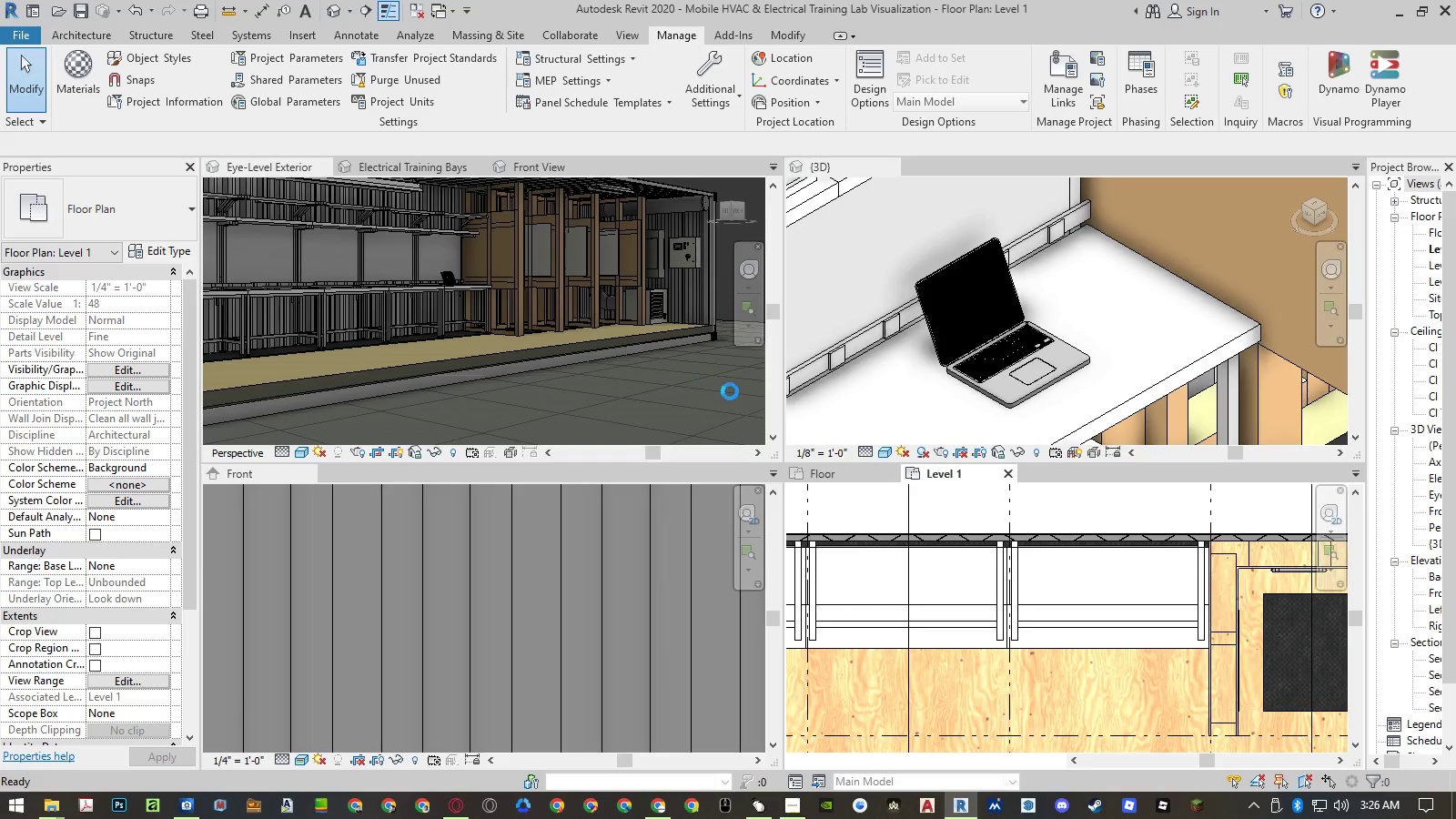 
wait(9.28)
 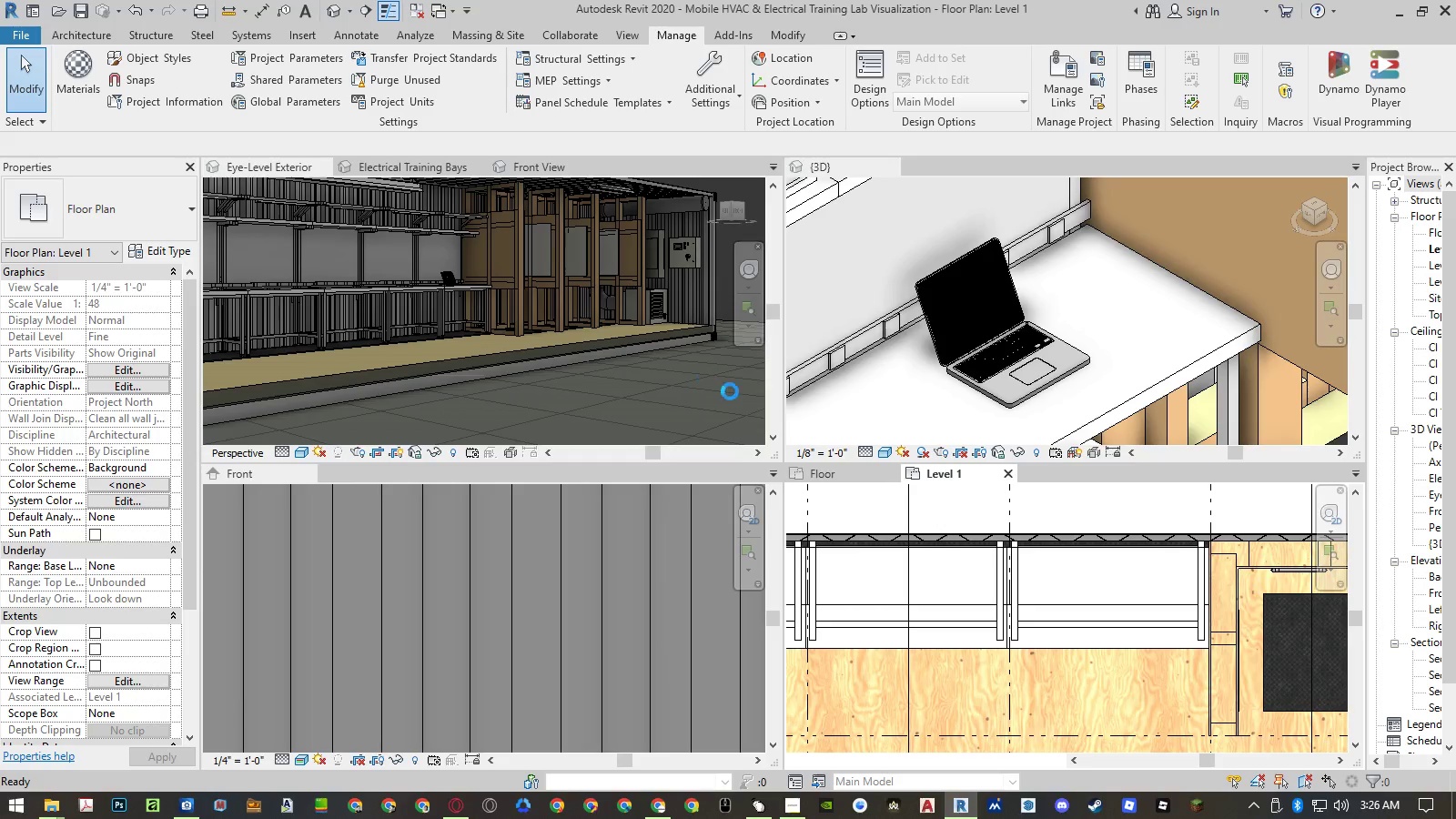 
left_click([1201, 714])
 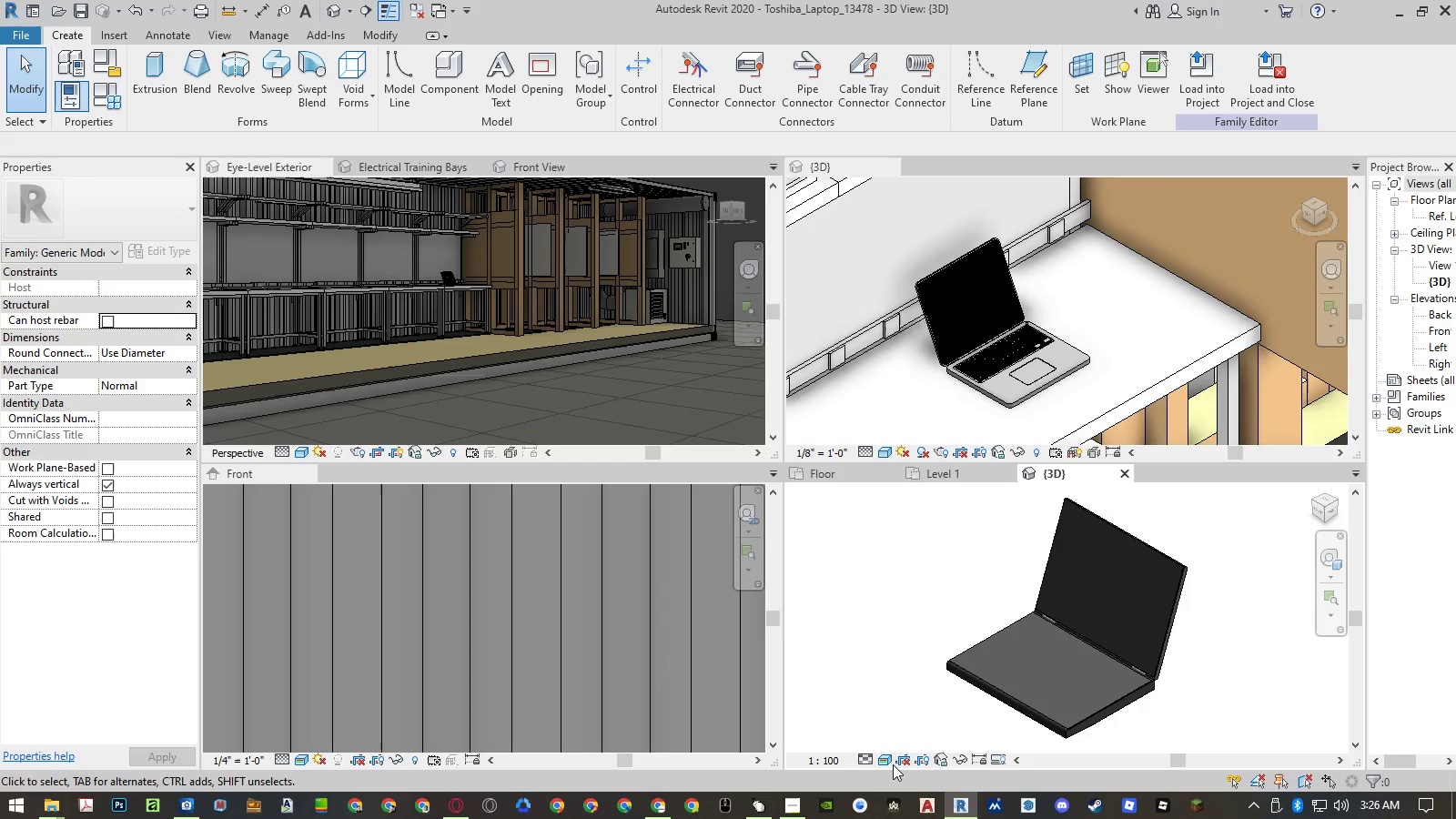 
left_click([885, 764])
 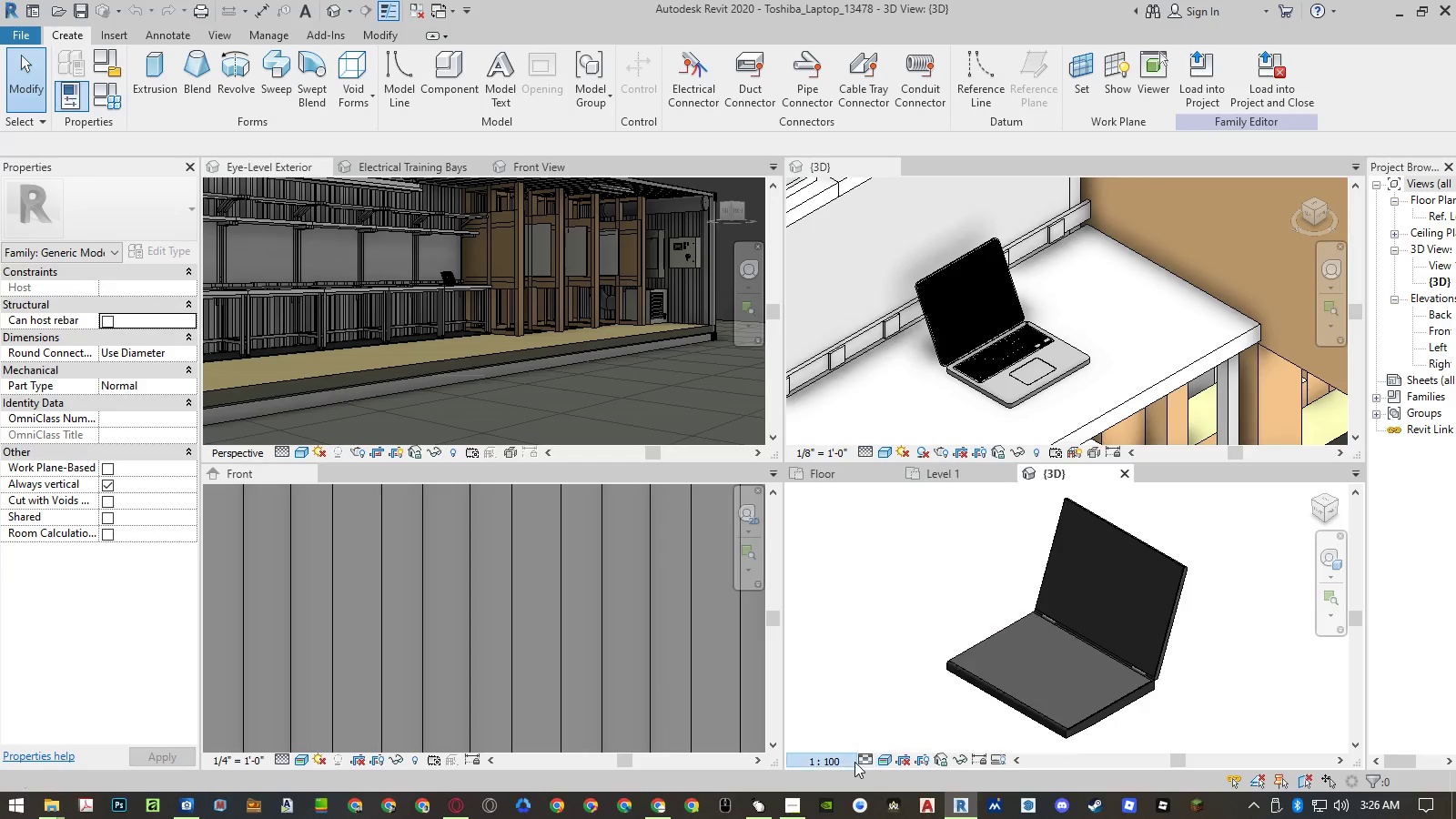 
double_click([861, 759])
 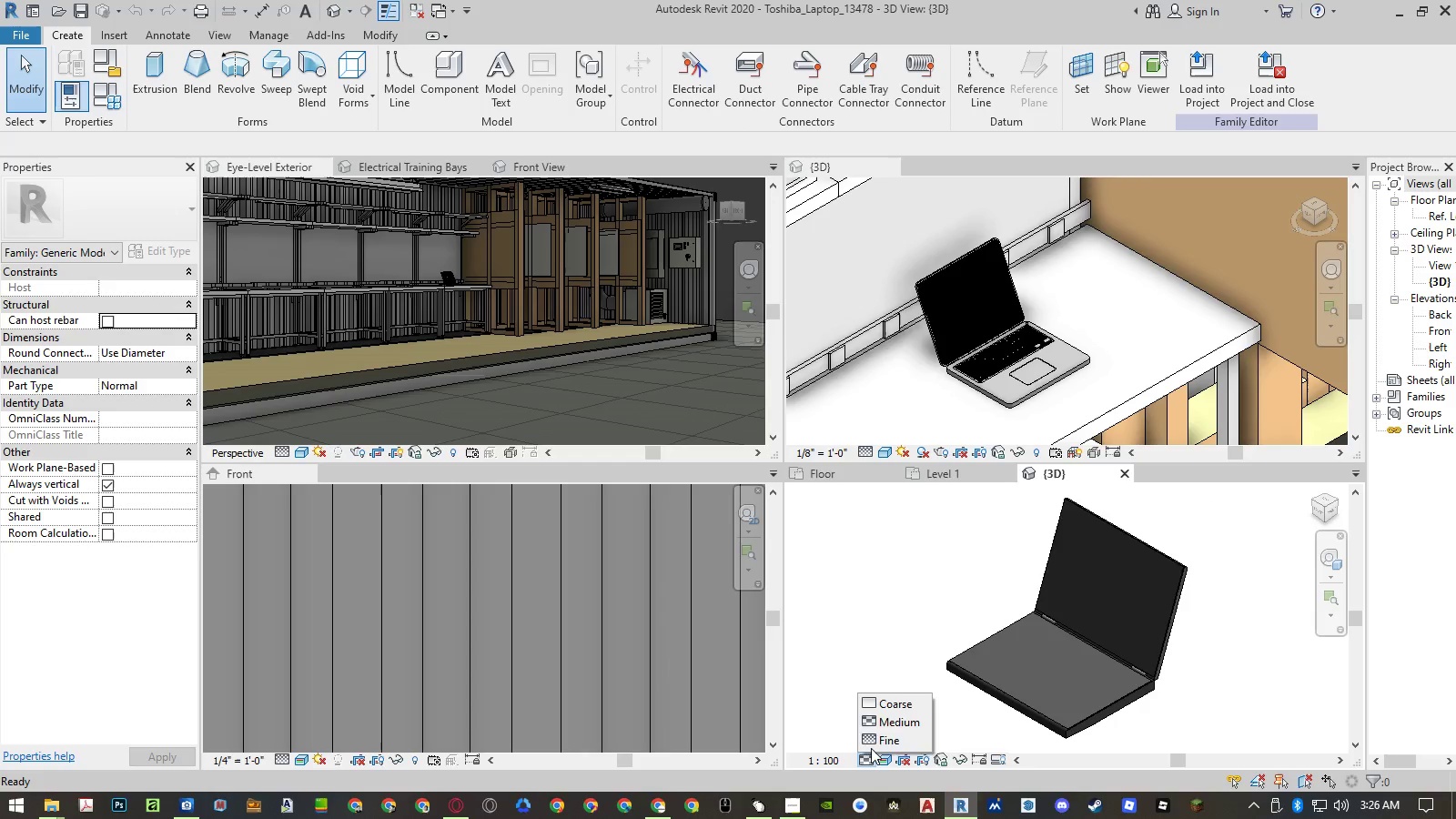 
left_click([872, 747])
 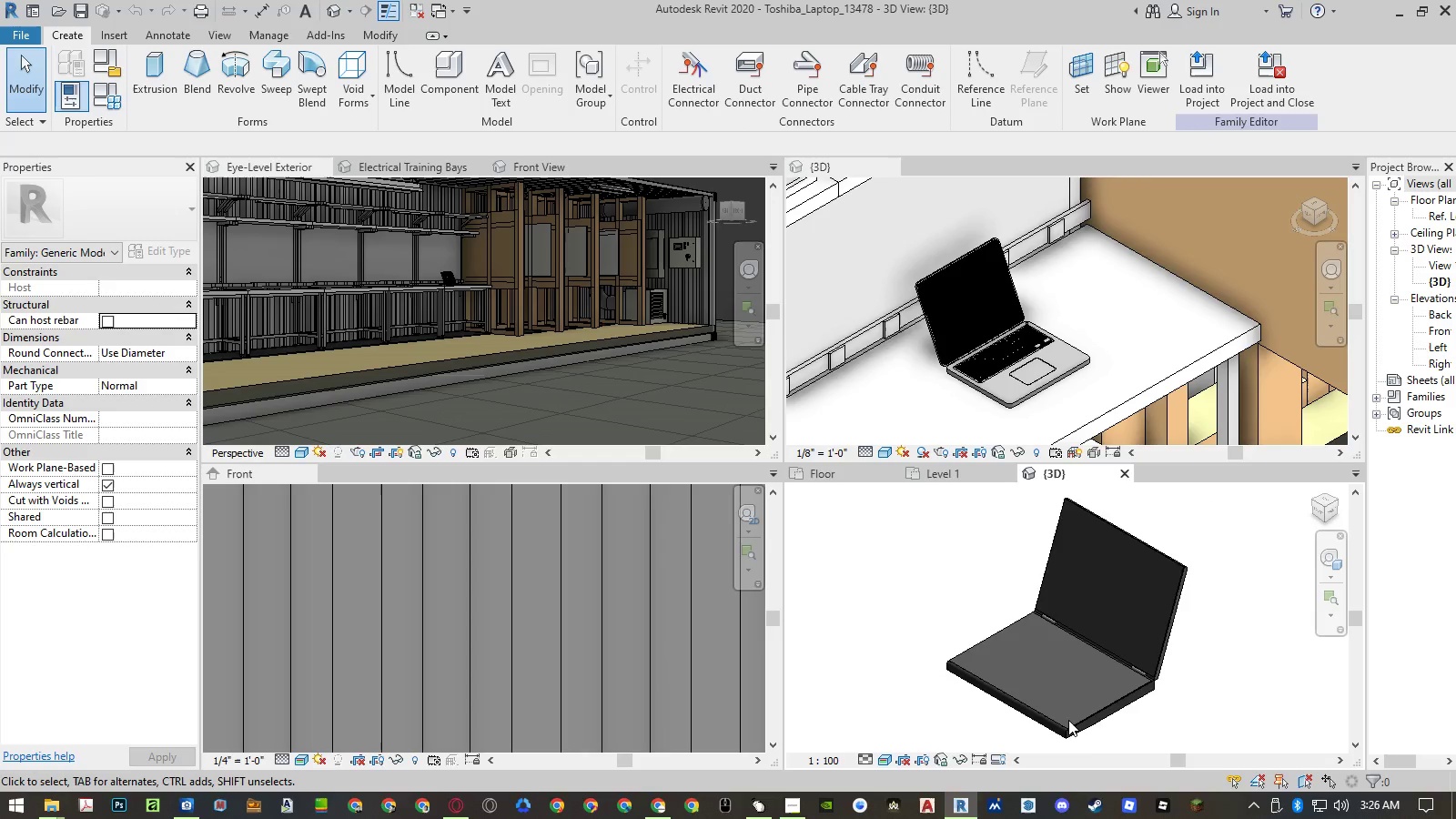 
scroll: coordinate [1084, 730], scroll_direction: up, amount: 6.0
 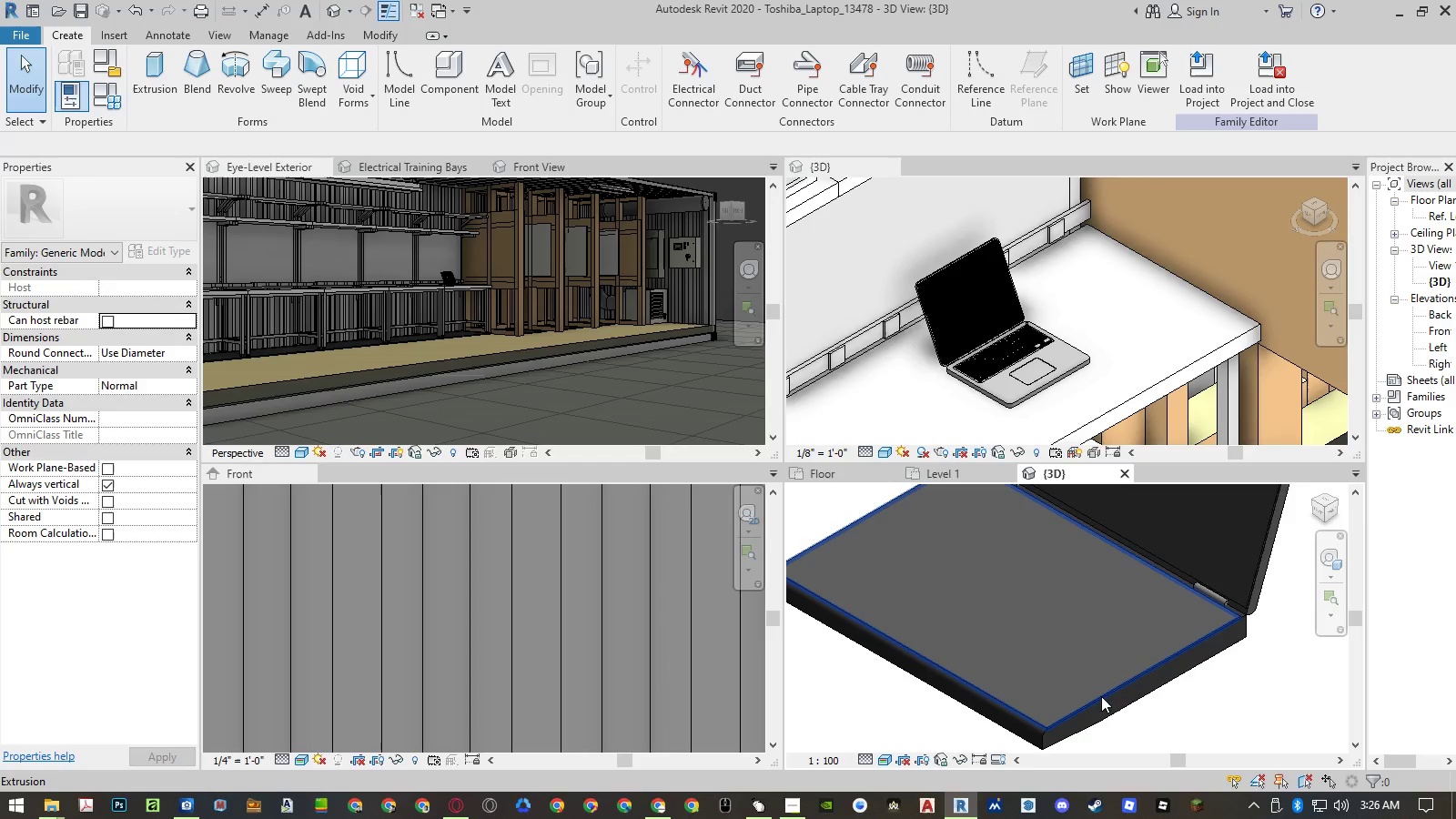 
left_click([1097, 692])
 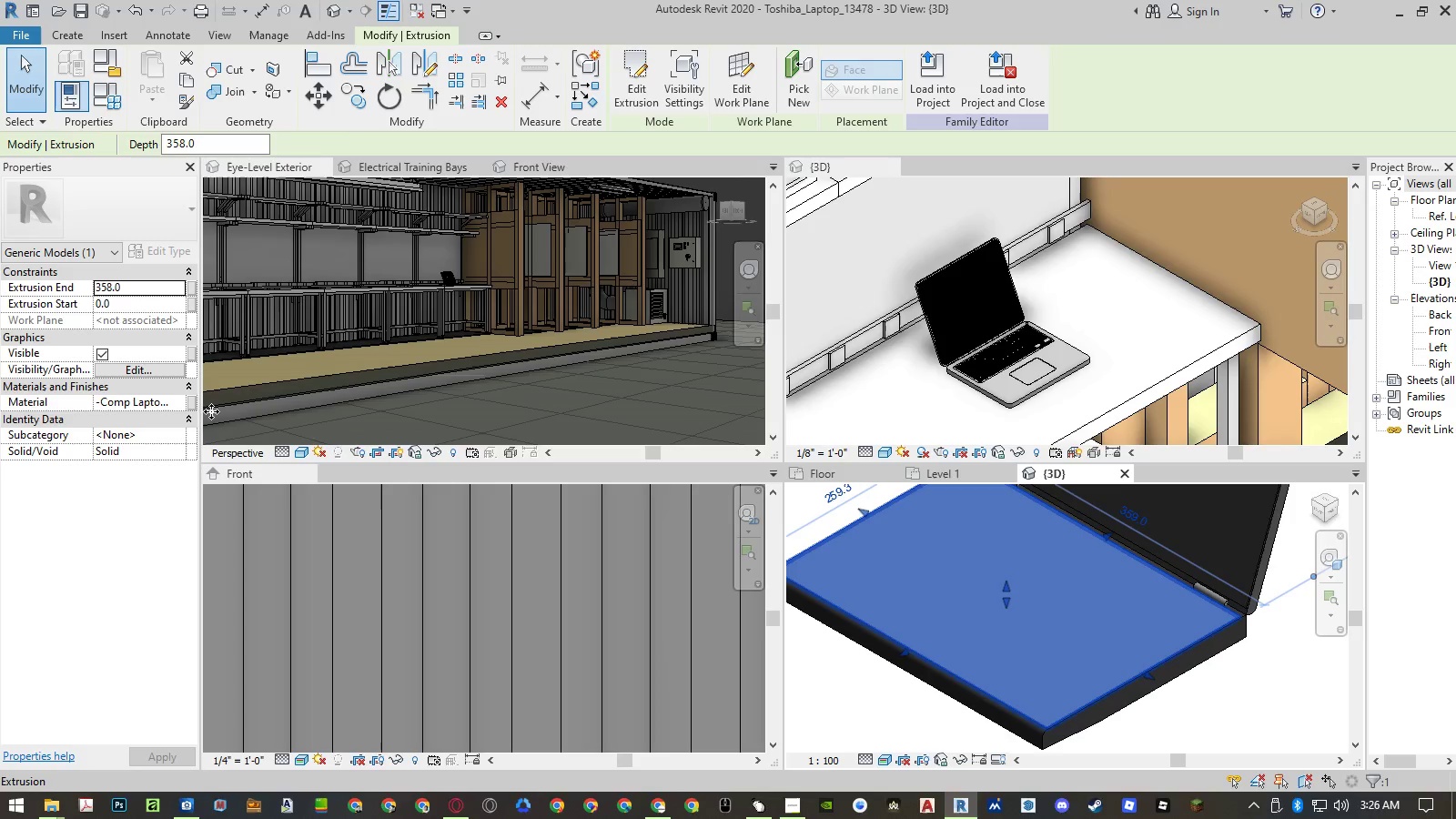 
left_click([183, 401])
 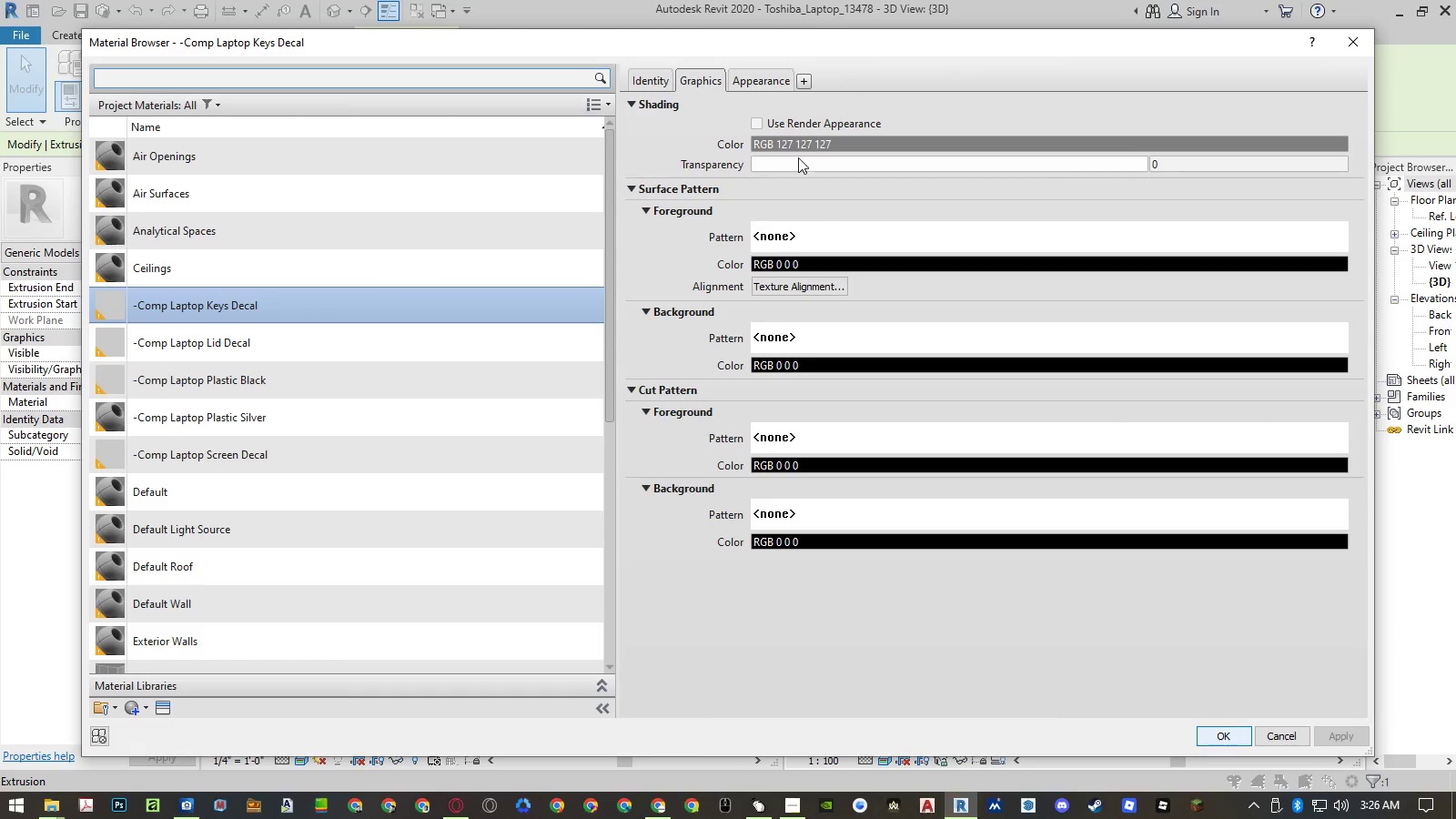 
left_click([763, 84])
 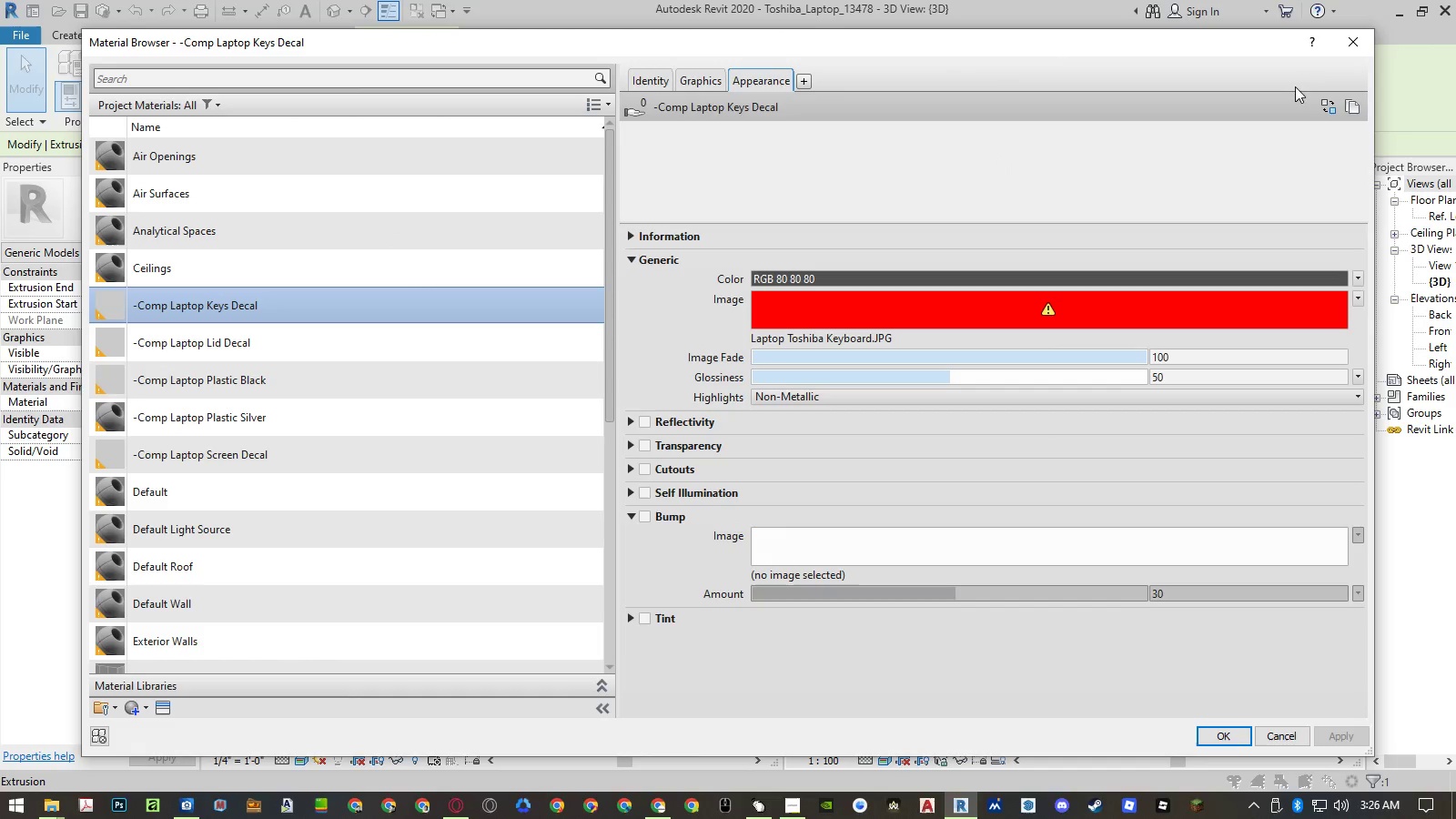 
left_click([1343, 46])
 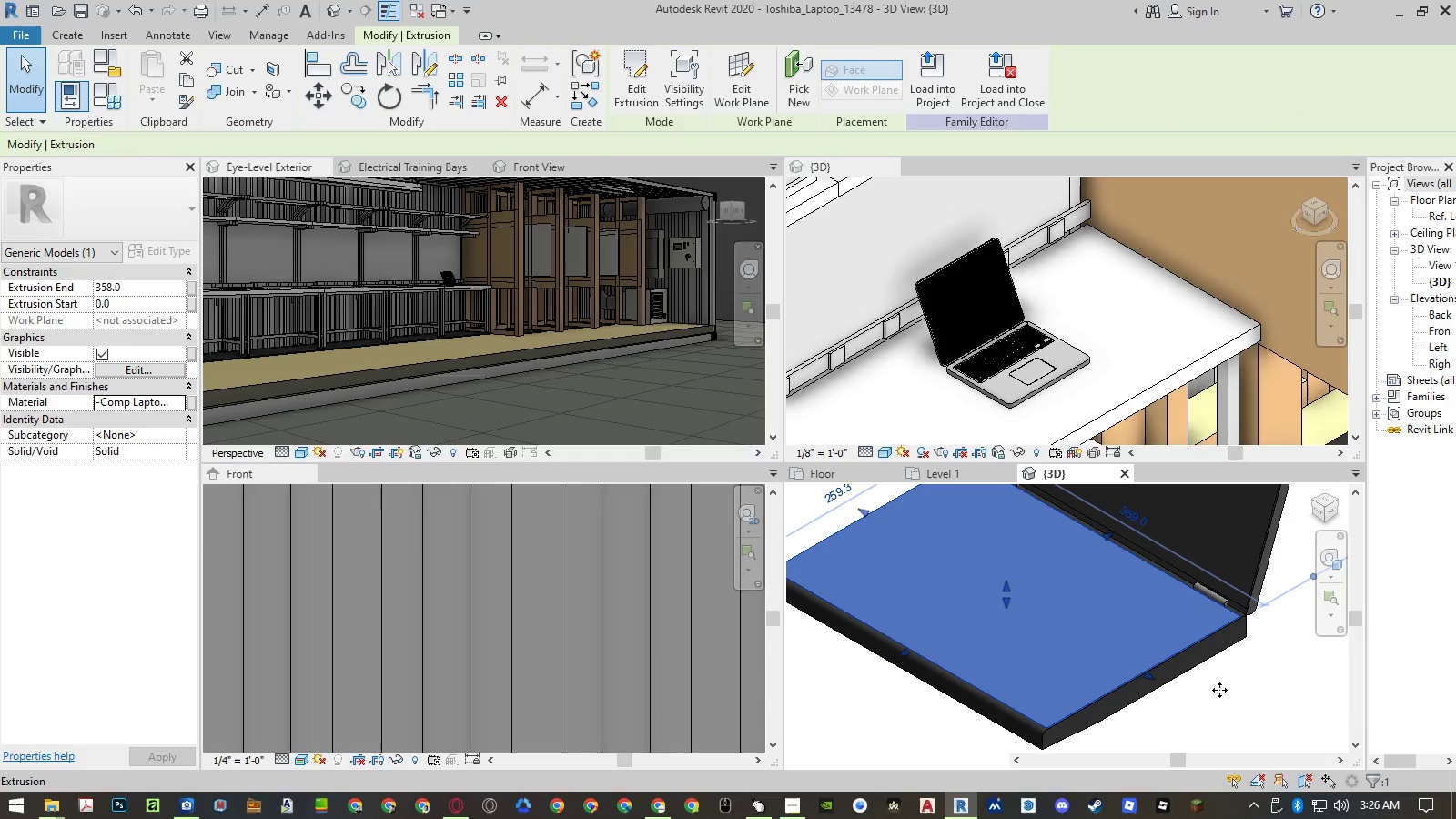 
left_click([1228, 723])
 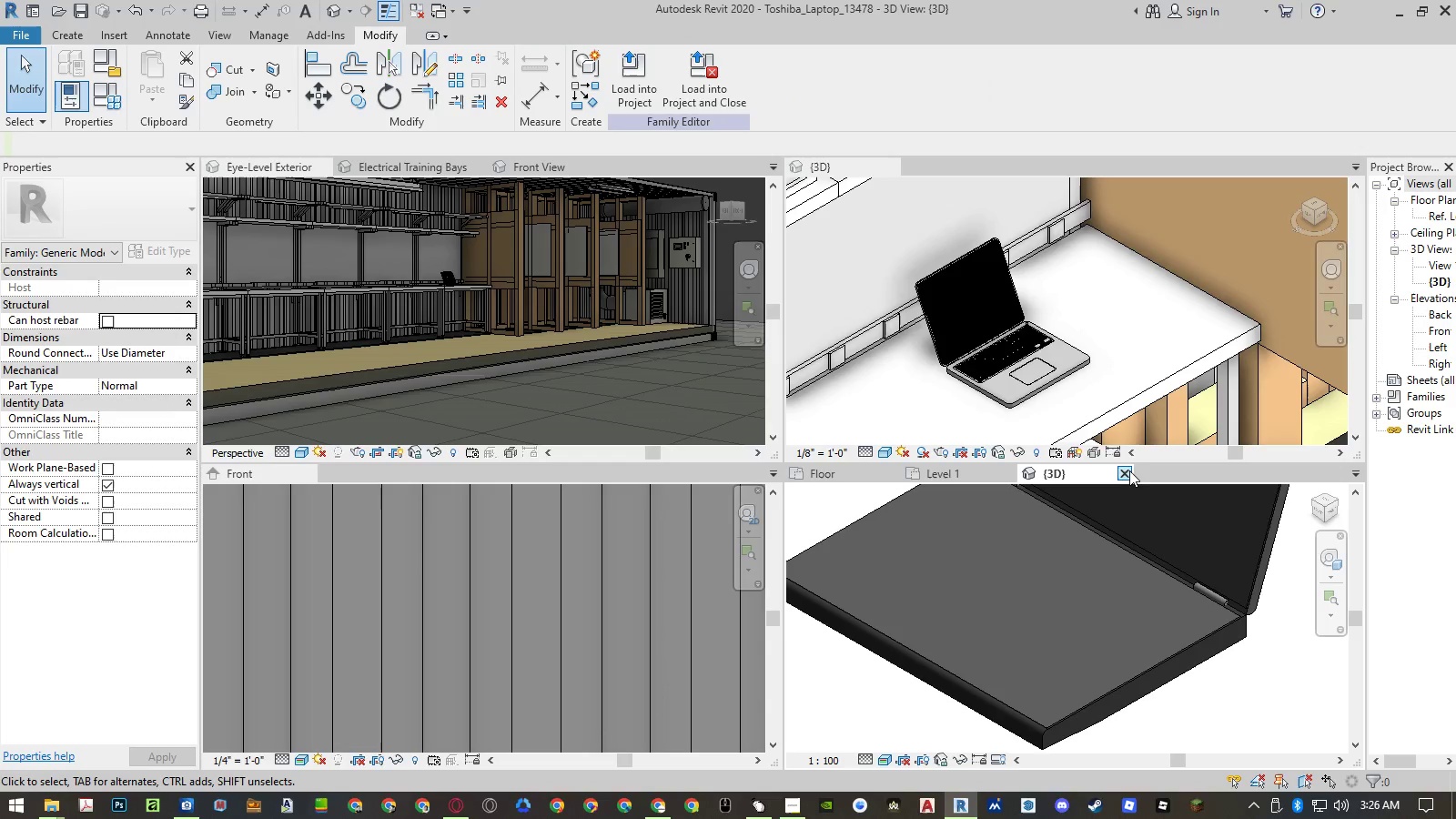 
left_click([1125, 472])
 